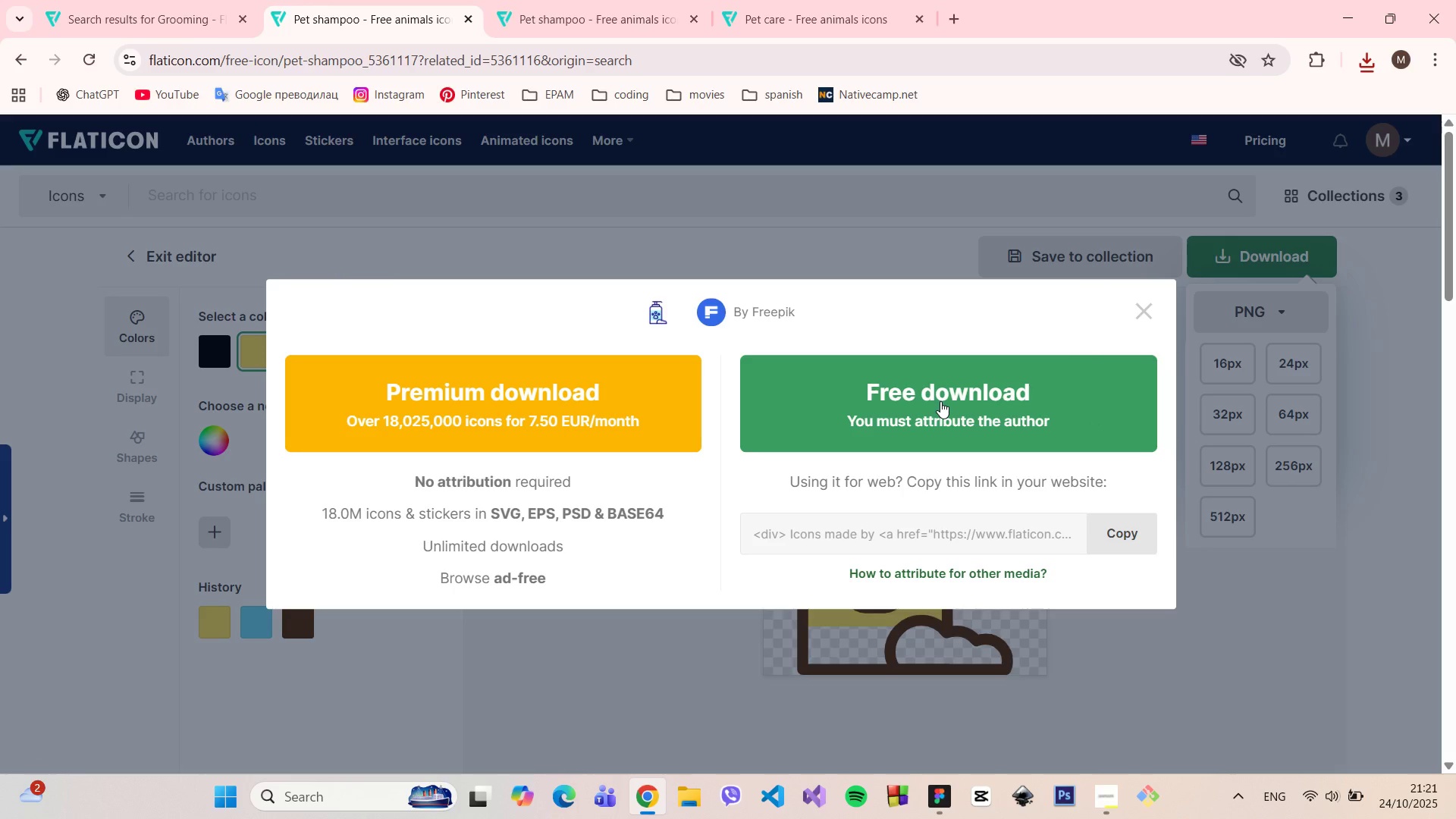 
left_click([940, 401])
 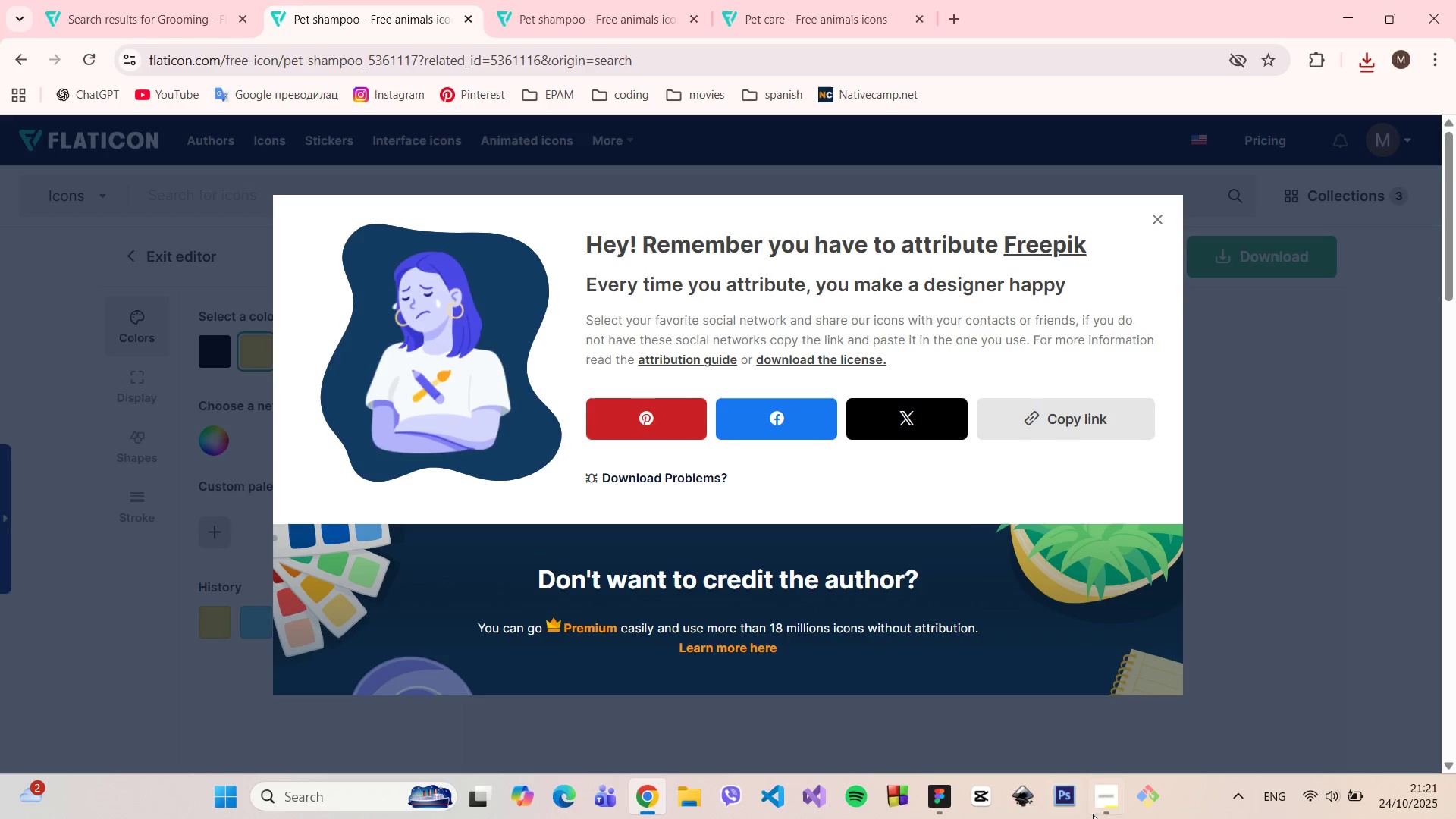 
left_click([948, 786])
 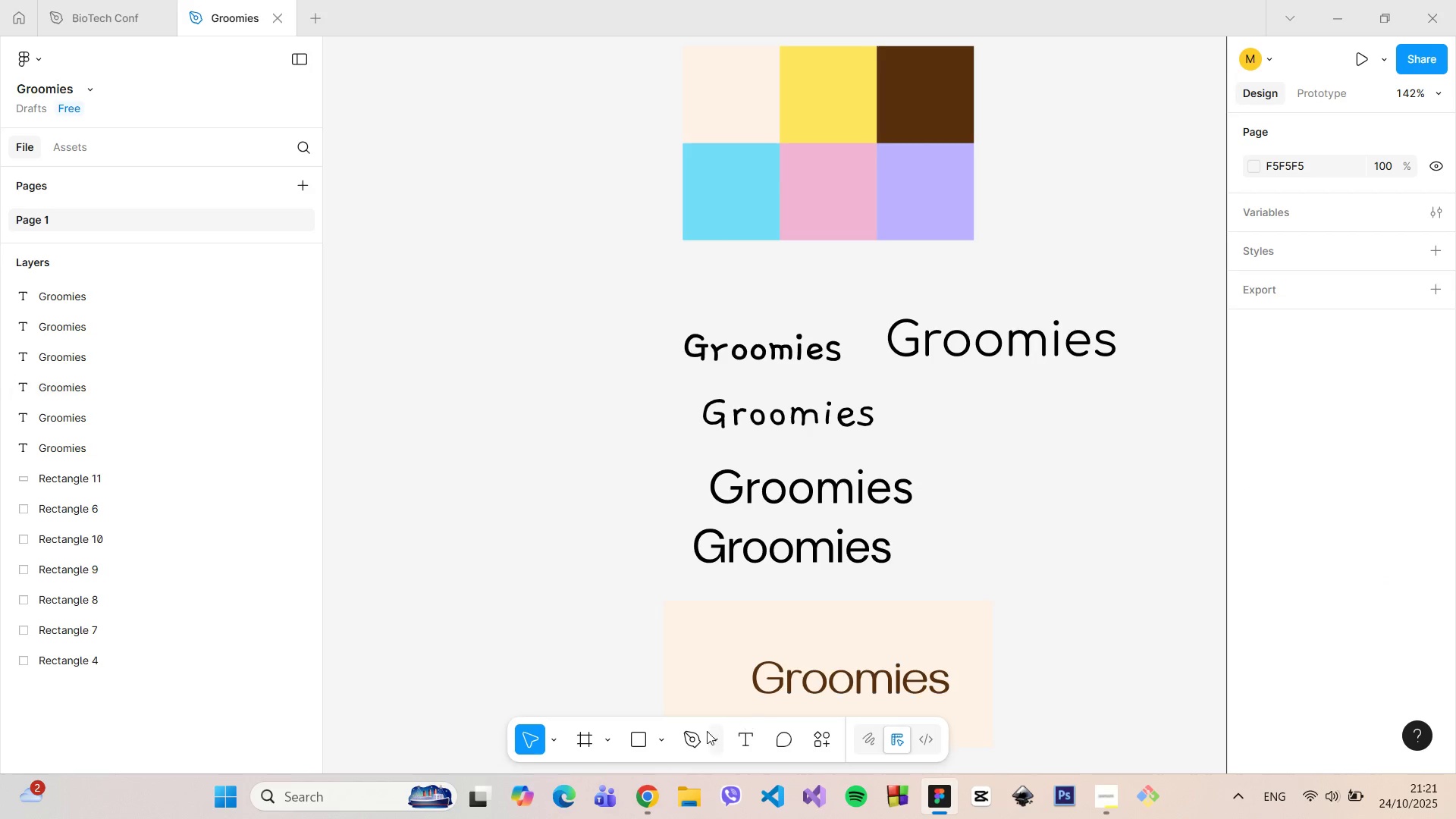 
left_click([661, 736])
 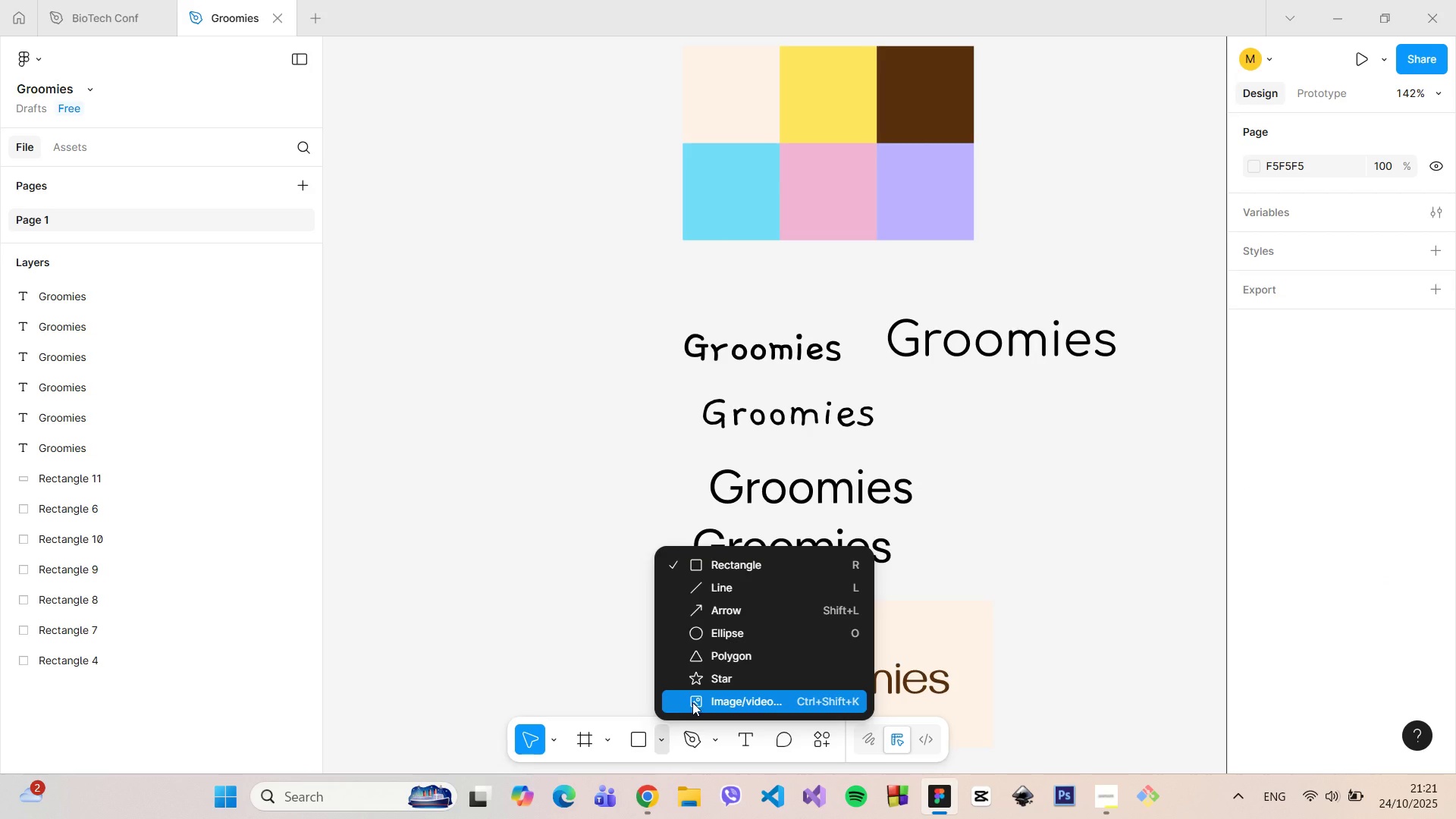 
left_click([692, 702])
 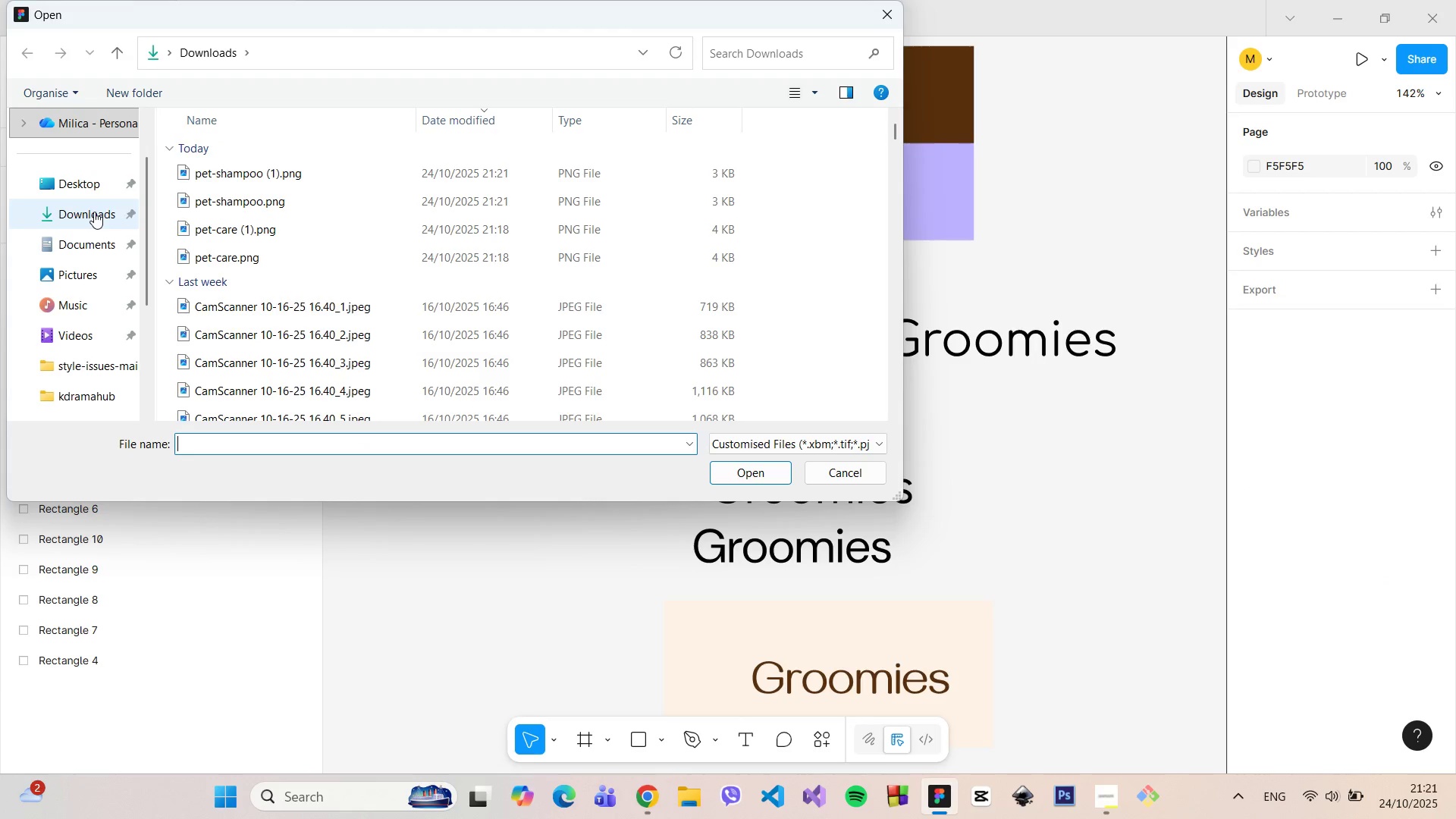 
left_click([299, 205])
 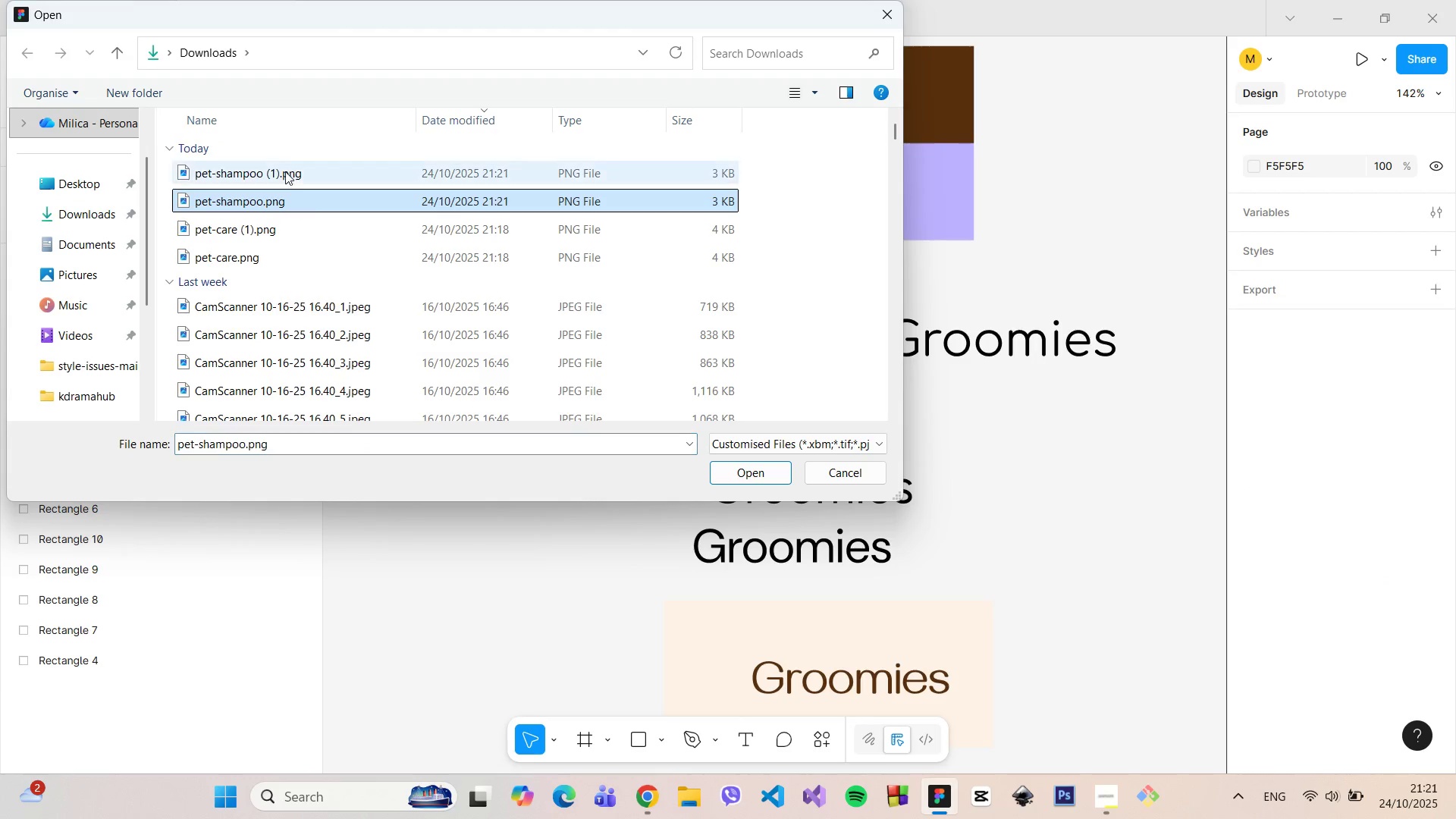 
hold_key(key=ShiftLeft, duration=0.55)
left_click([284, 169])
 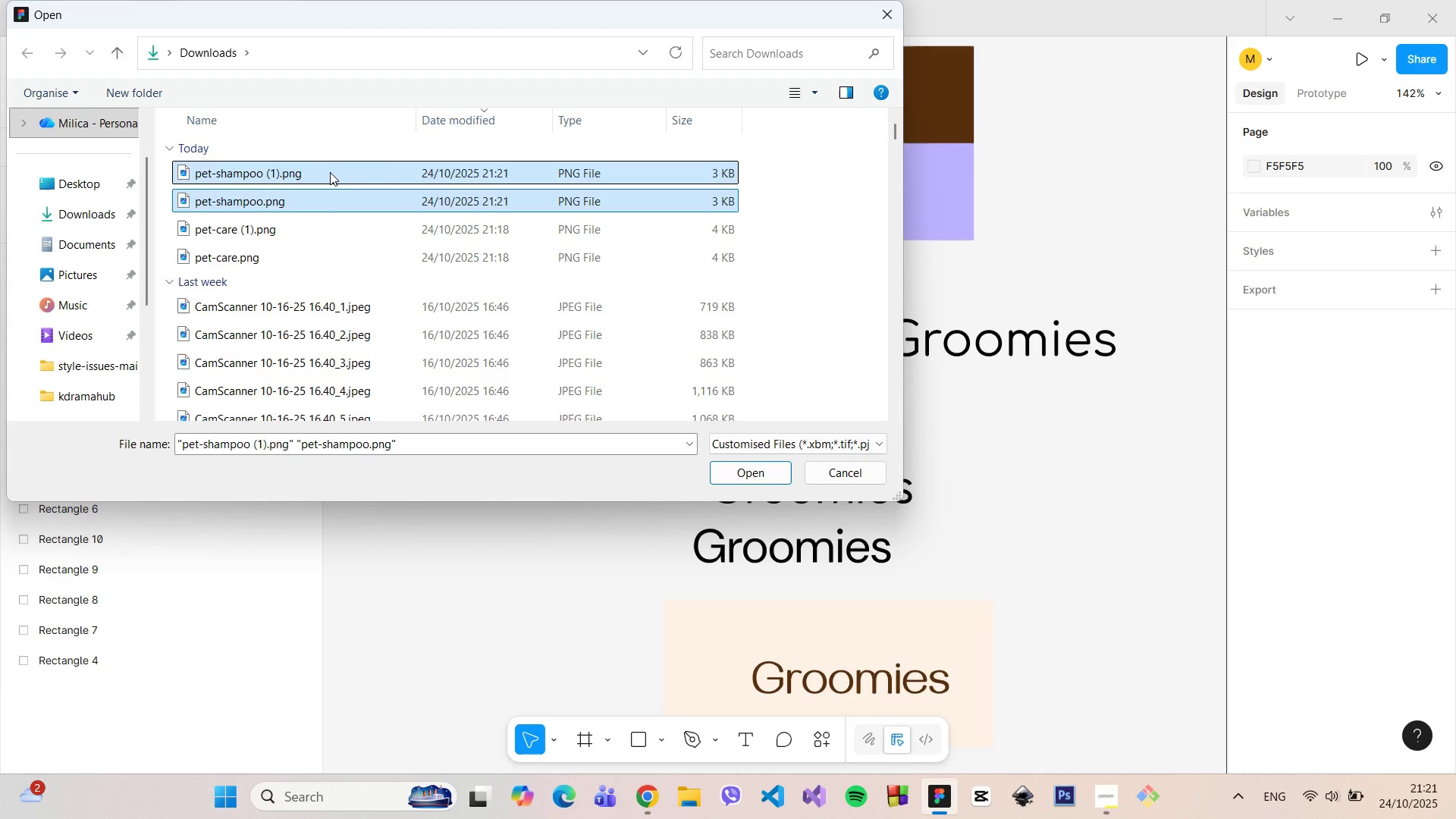 
left_click_drag(start_coordinate=[330, 172], to_coordinate=[682, 653])
 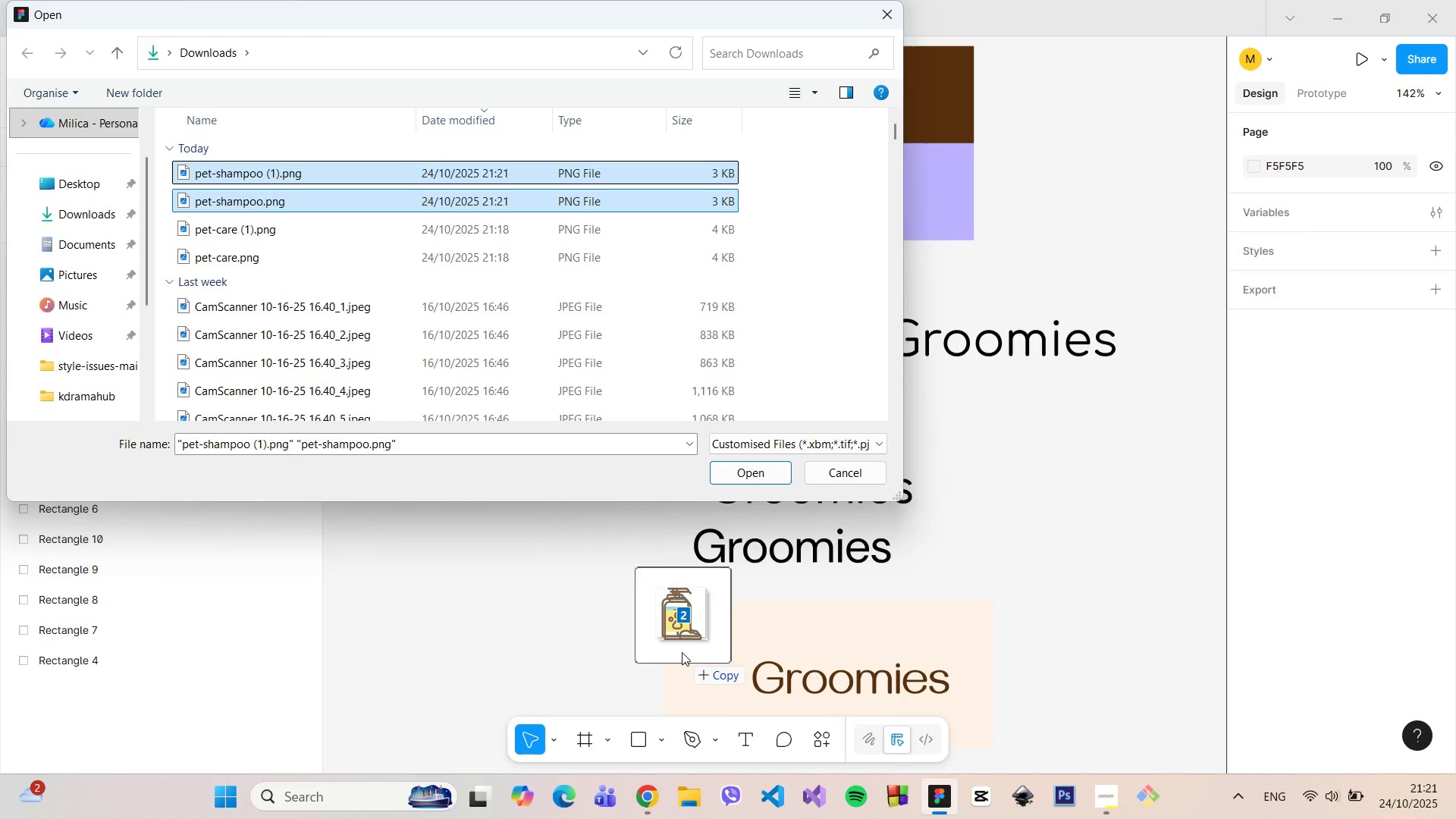 
left_click([682, 651])
 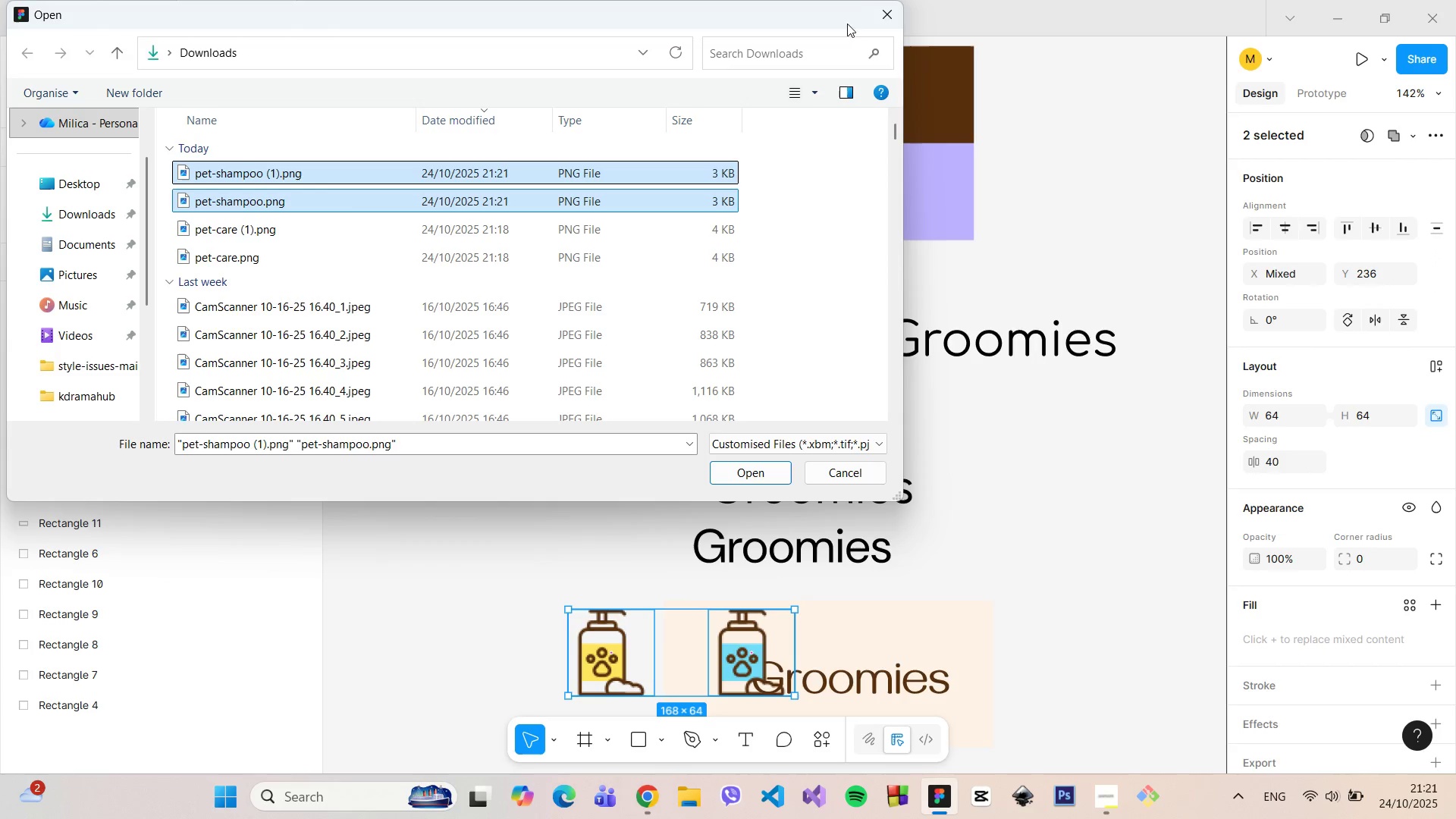 
left_click([880, 16])
 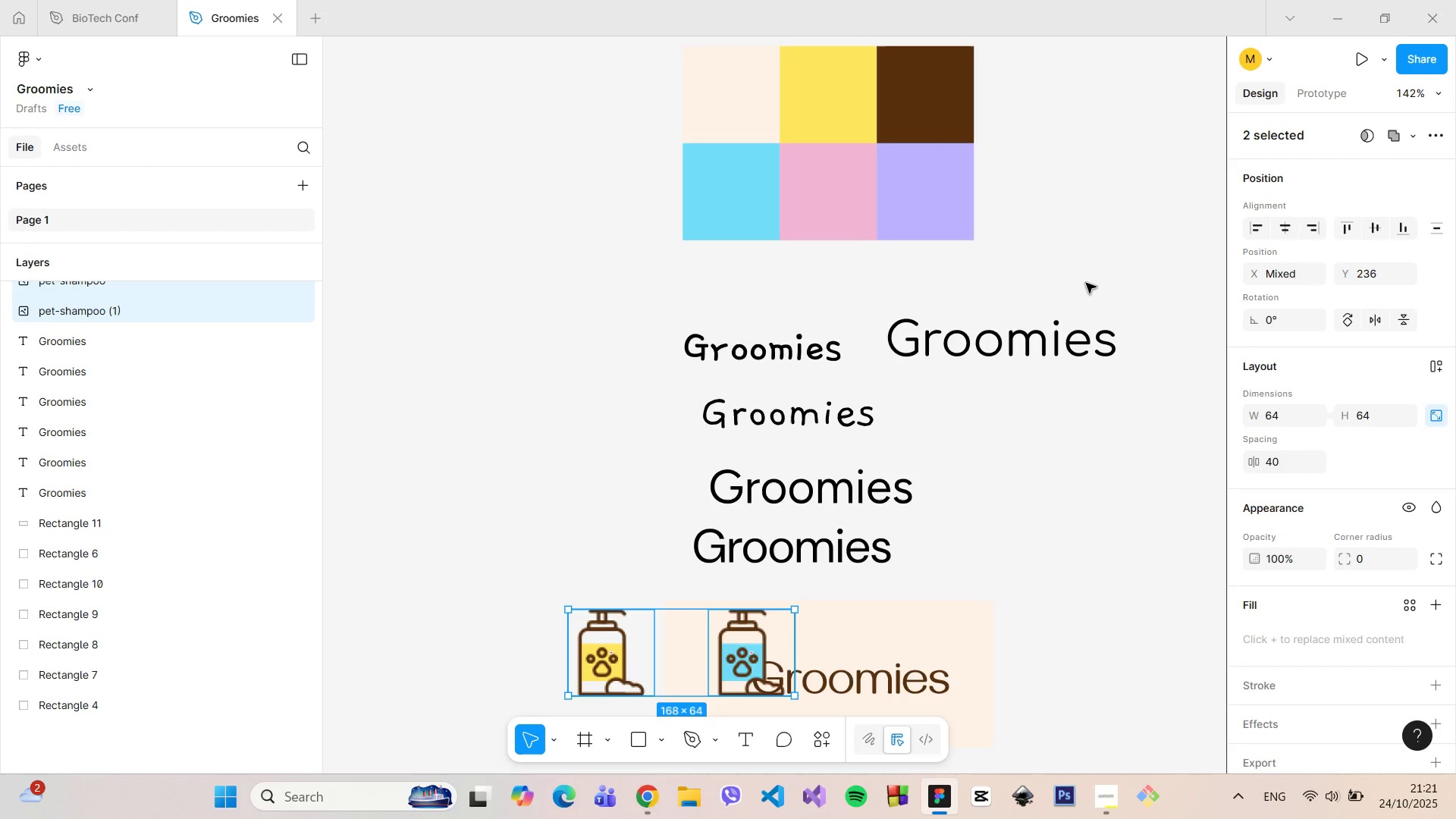 
scroll: coordinate [1087, 339], scroll_direction: down, amount: 4.0
 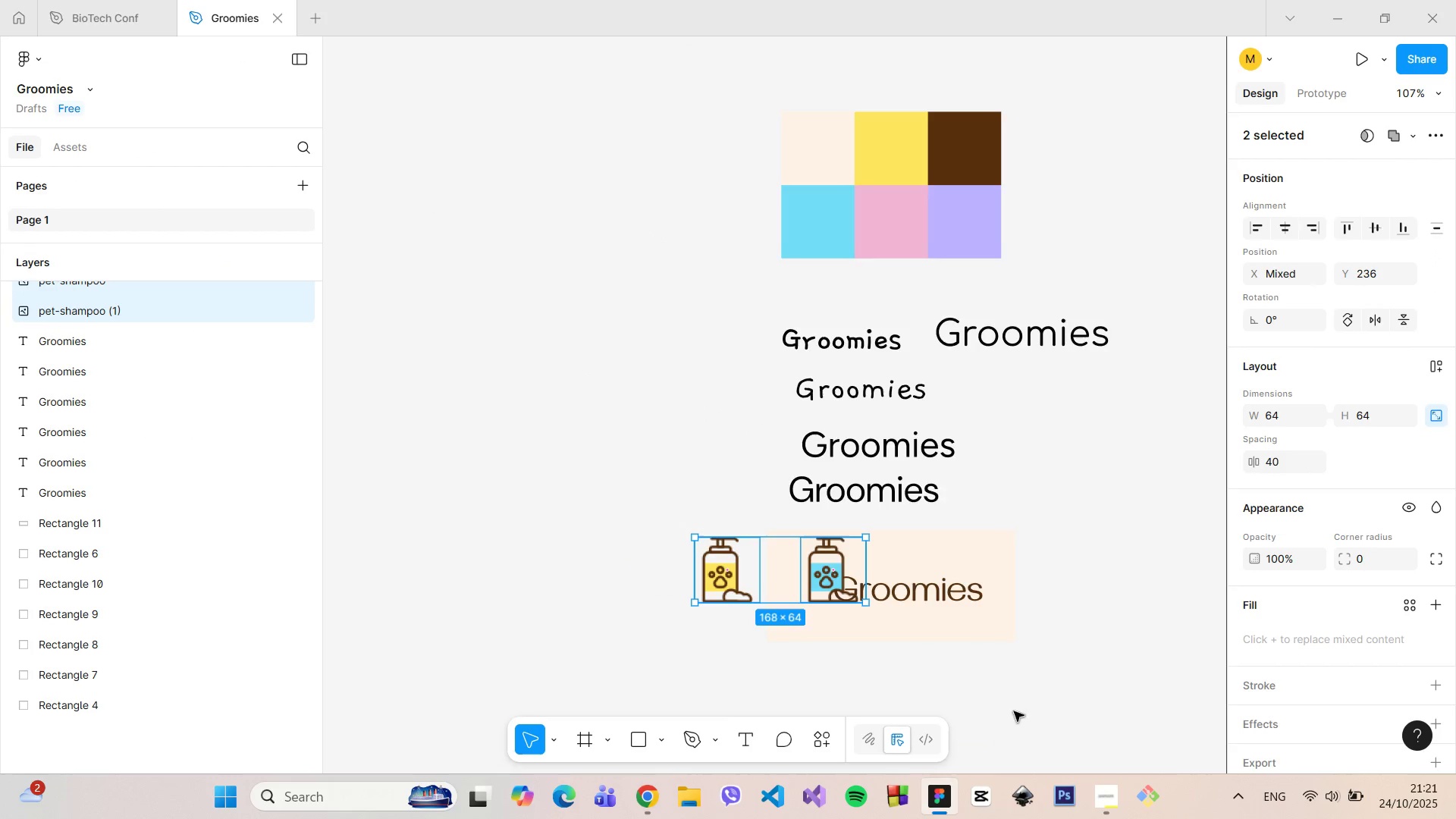 
scroll: coordinate [989, 711], scroll_direction: up, amount: 7.0
 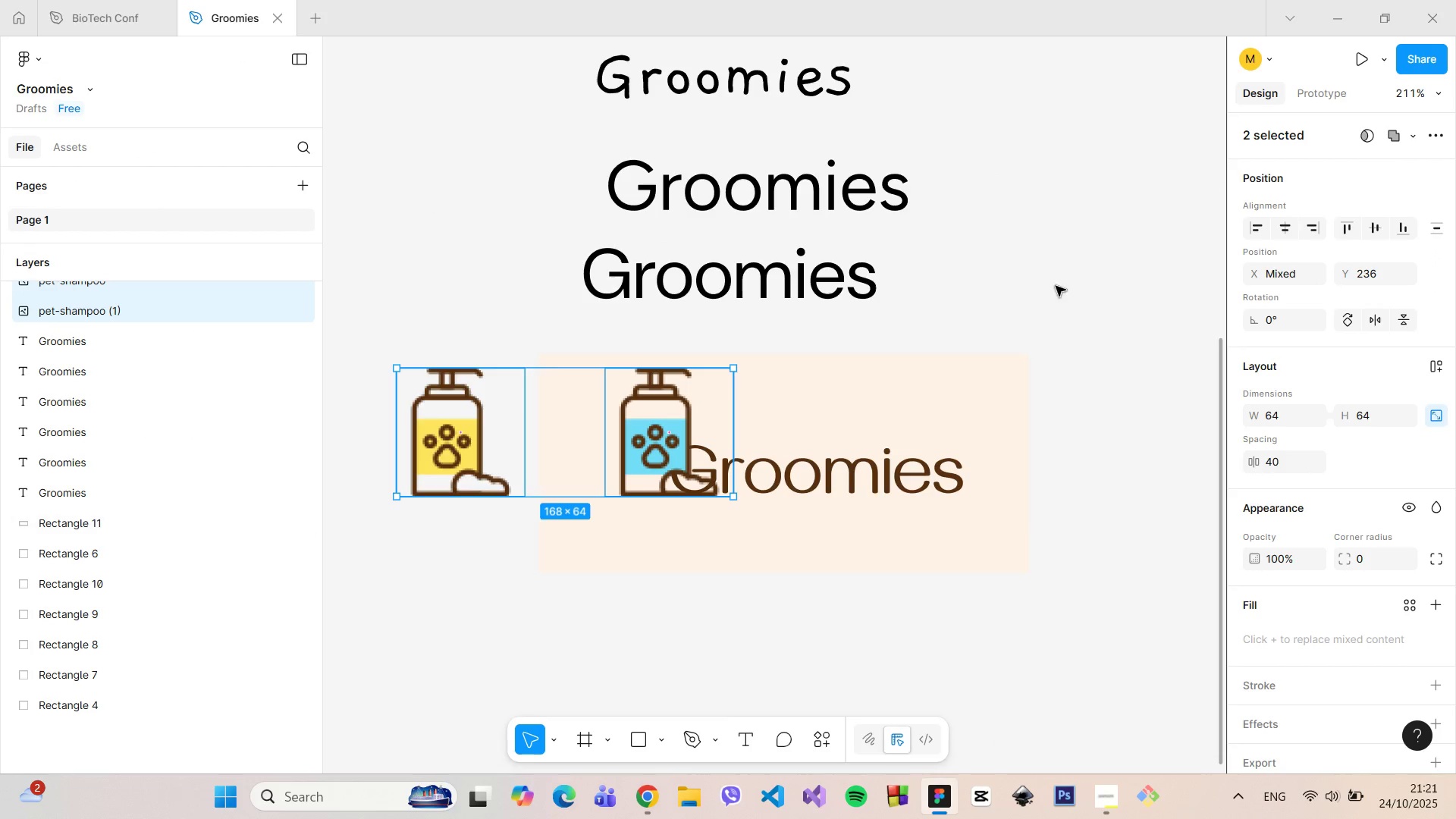 
left_click([1063, 280])
 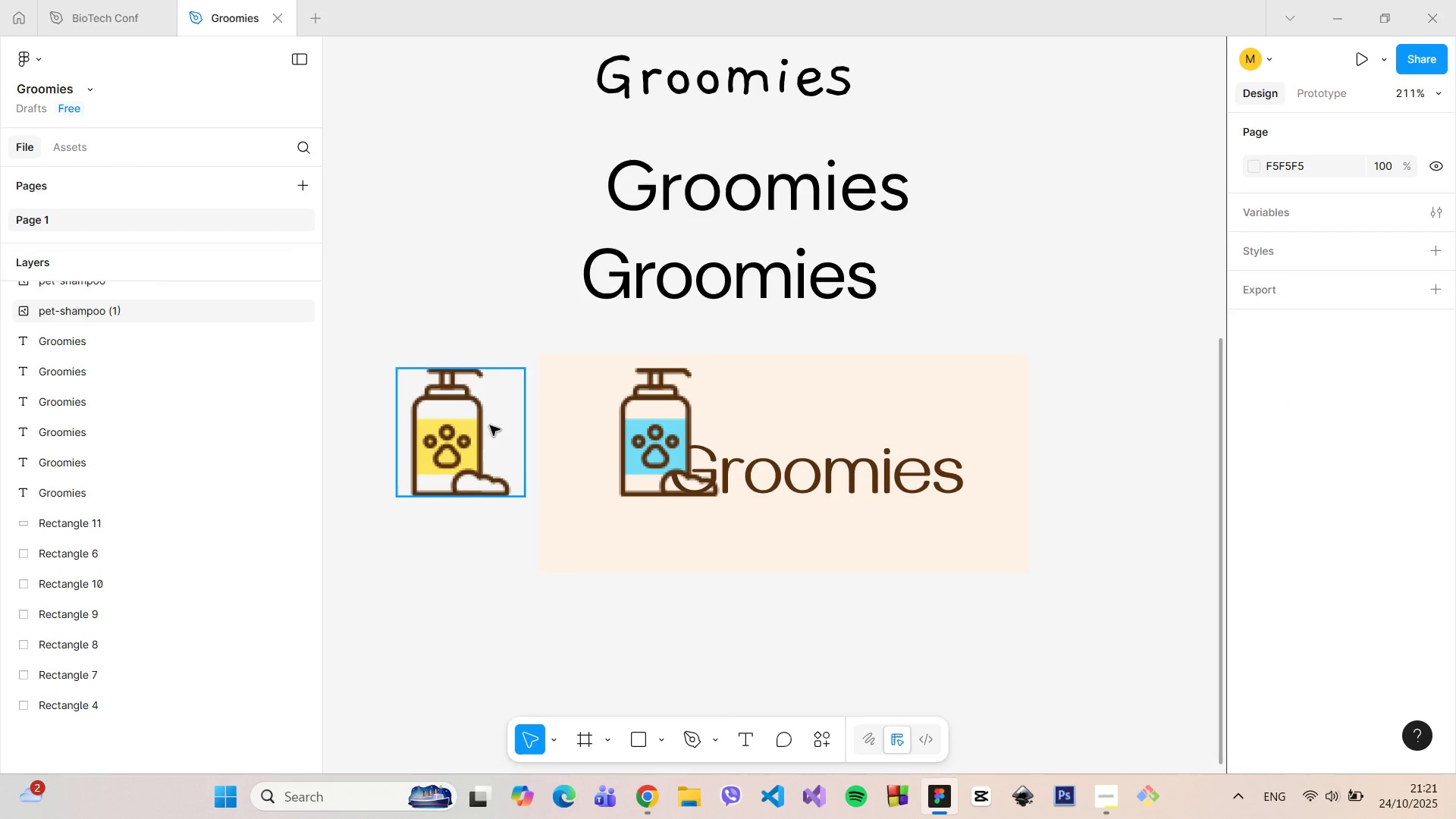 
left_click([479, 425])
 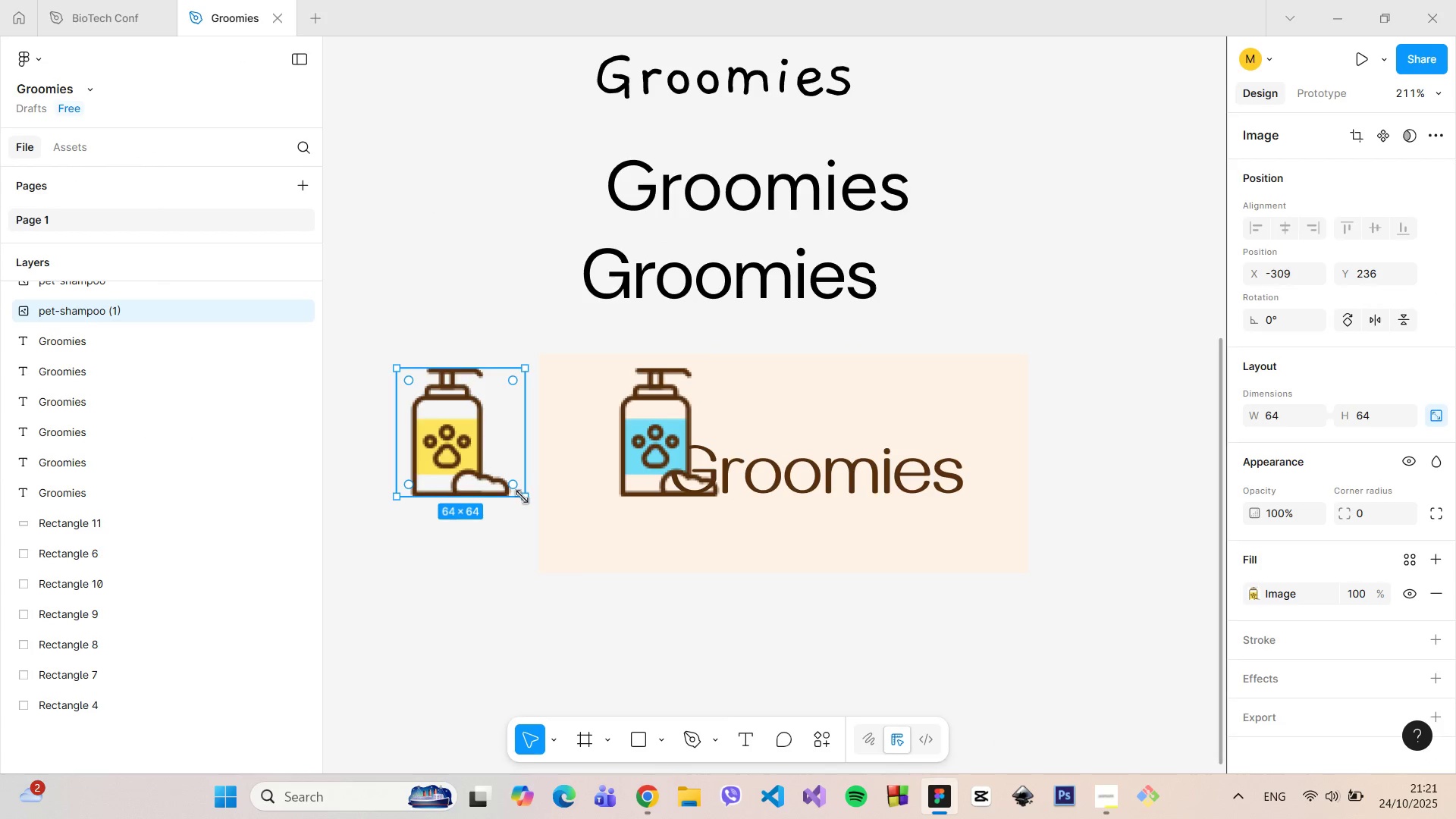 
left_click_drag(start_coordinate=[522, 497], to_coordinate=[448, 429])
 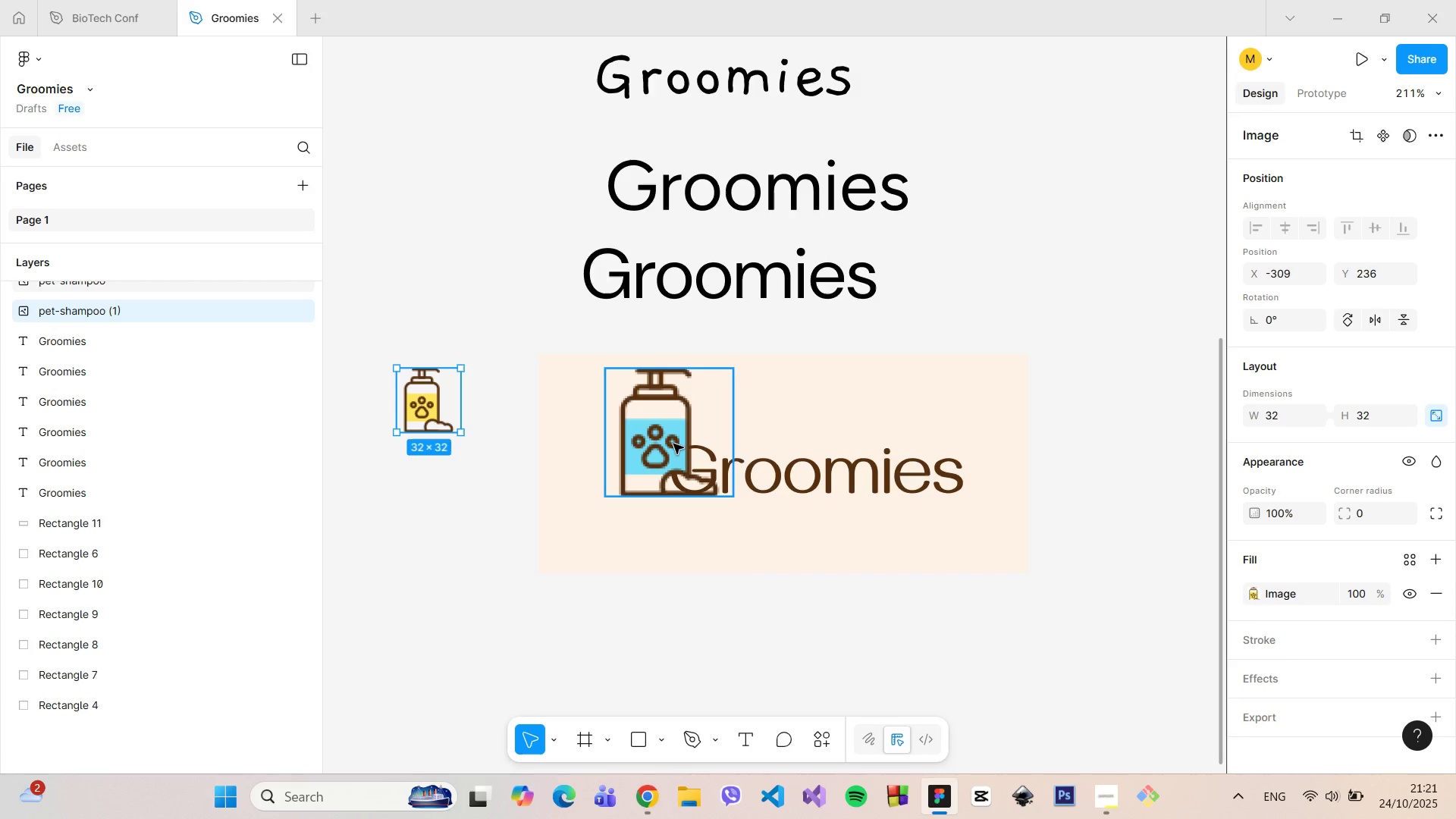 
left_click([673, 444])
 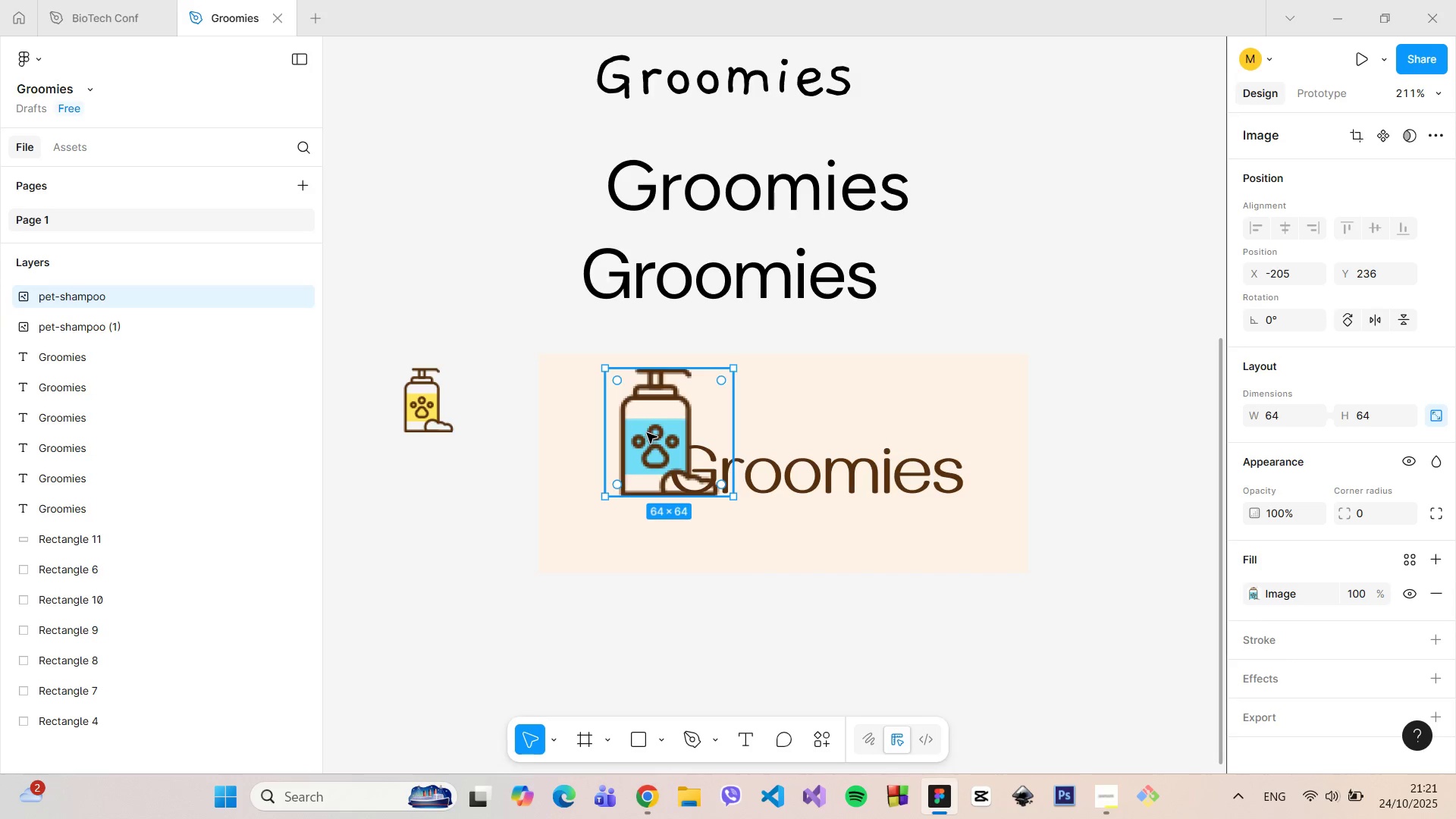 
left_click_drag(start_coordinate=[647, 433], to_coordinate=[1000, 248])
 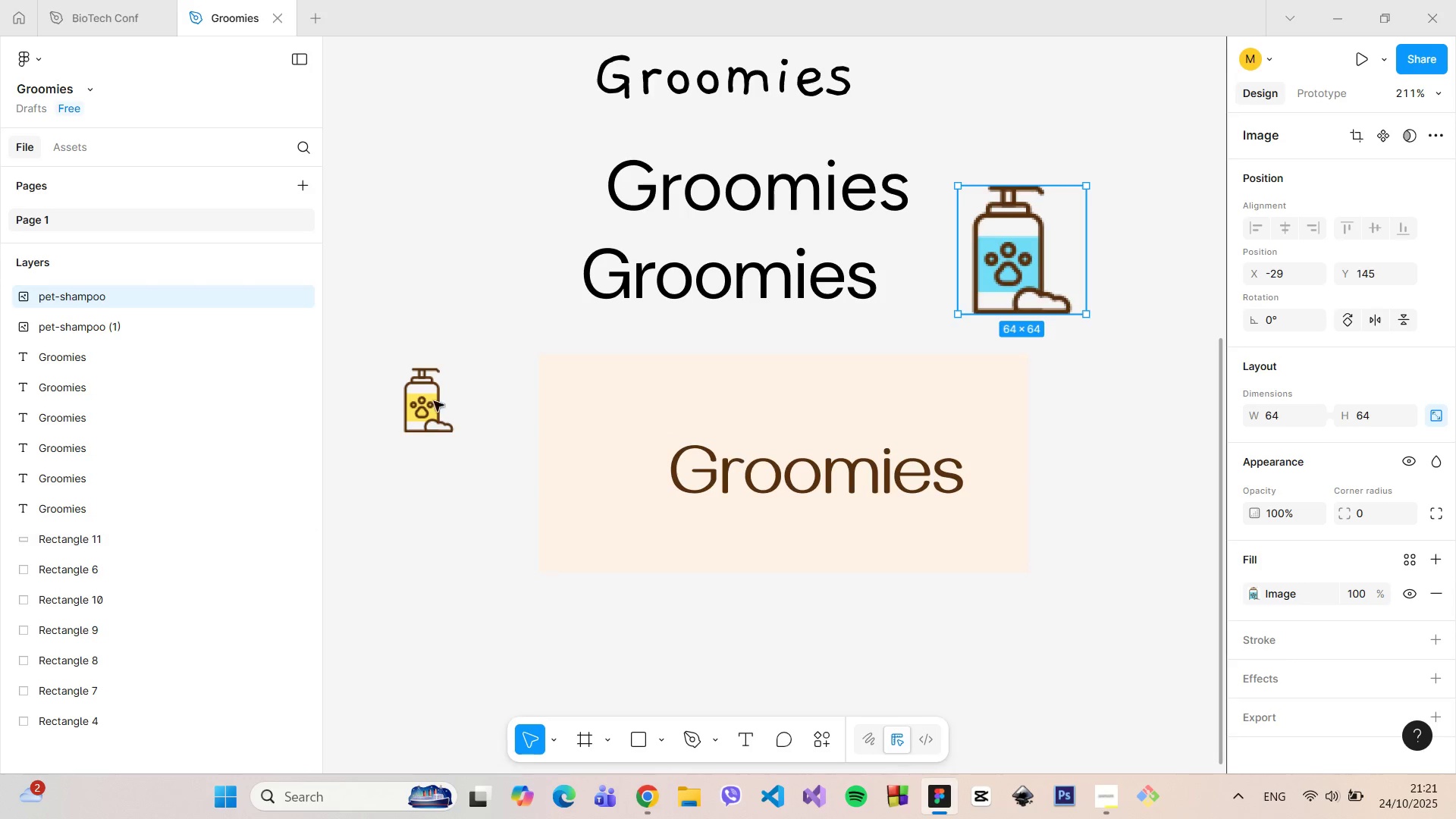 
left_click([422, 401])
 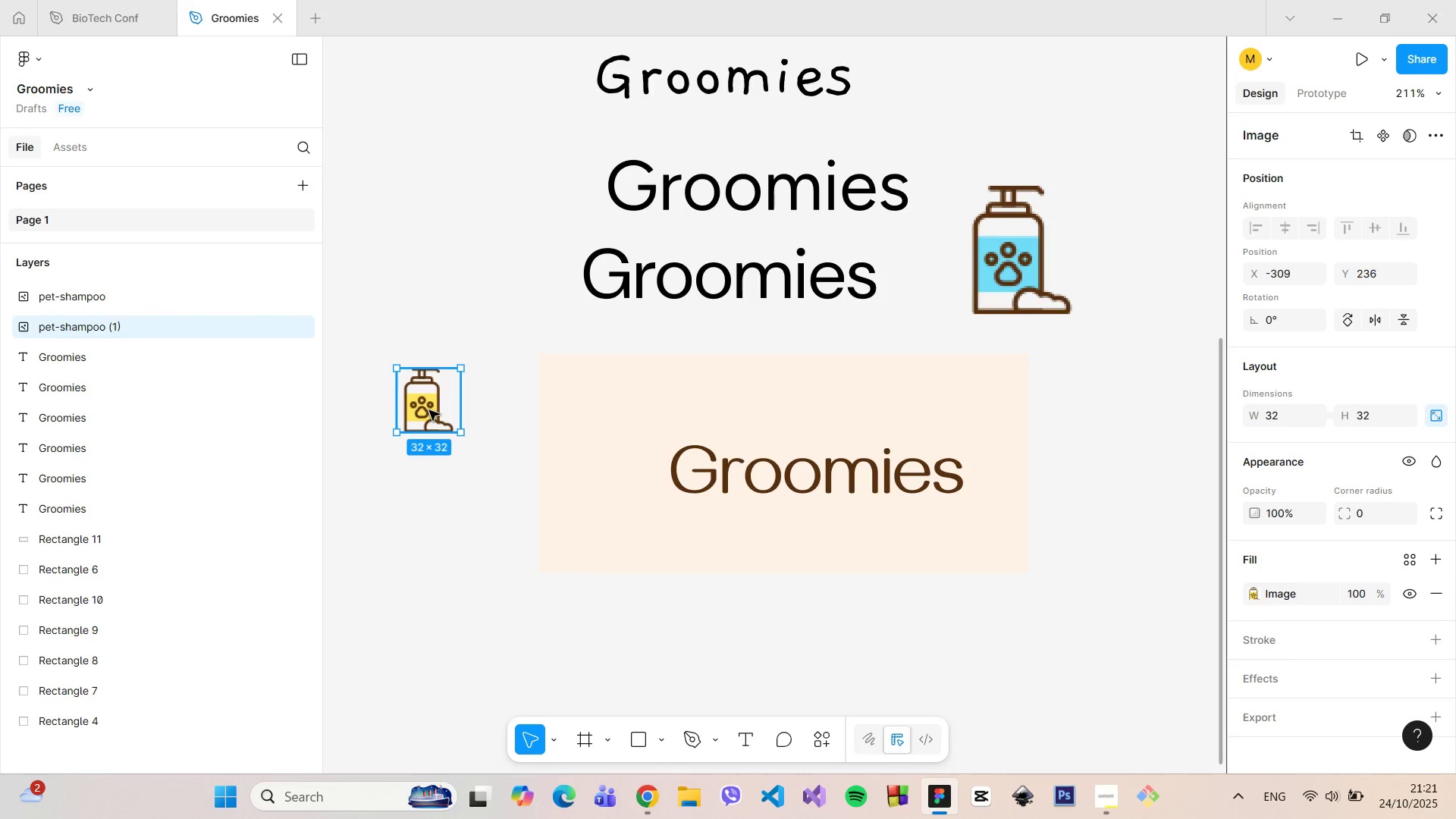 
left_click_drag(start_coordinate=[429, 410], to_coordinate=[748, 482])
 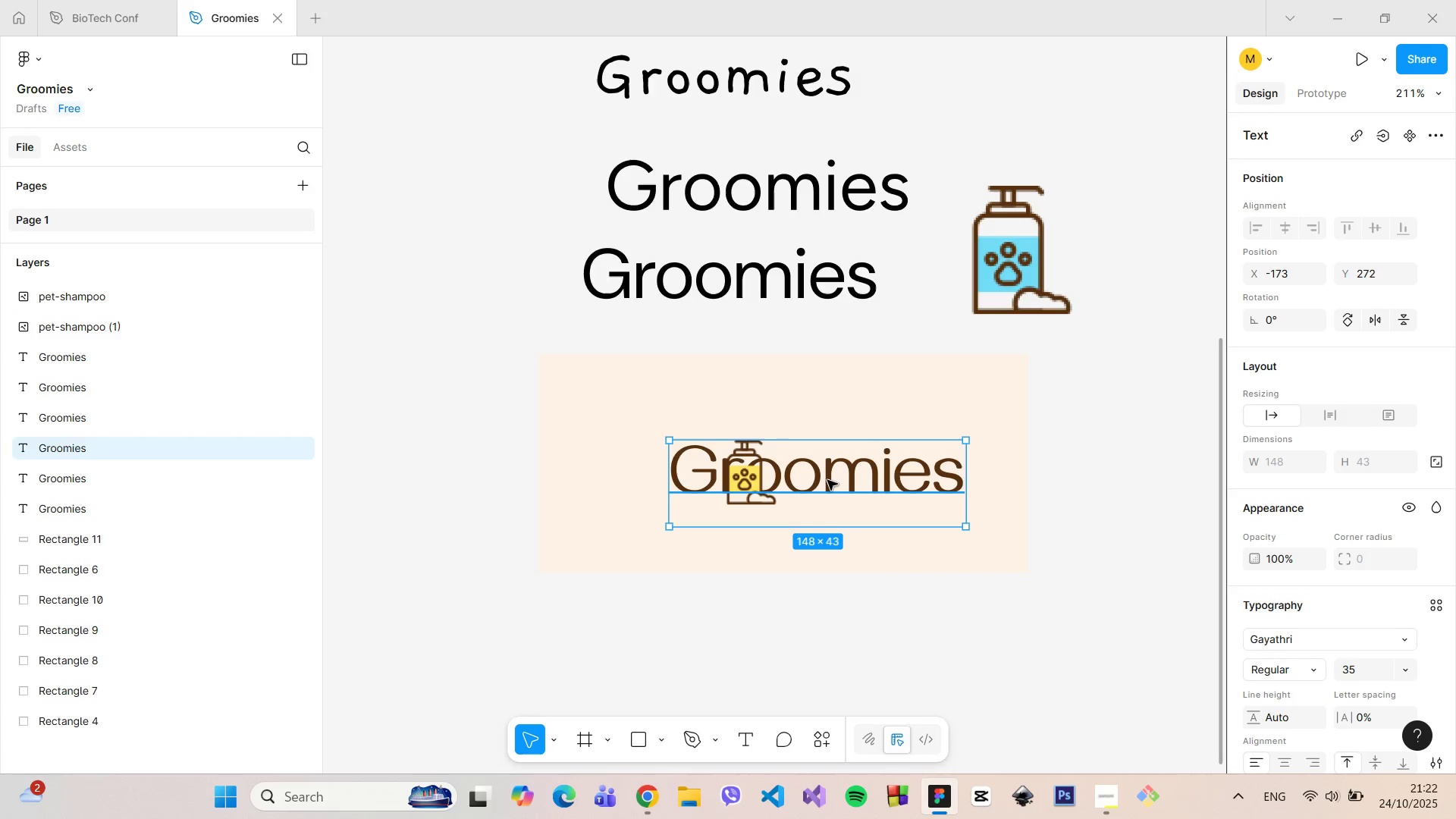 
double_click([827, 480])
 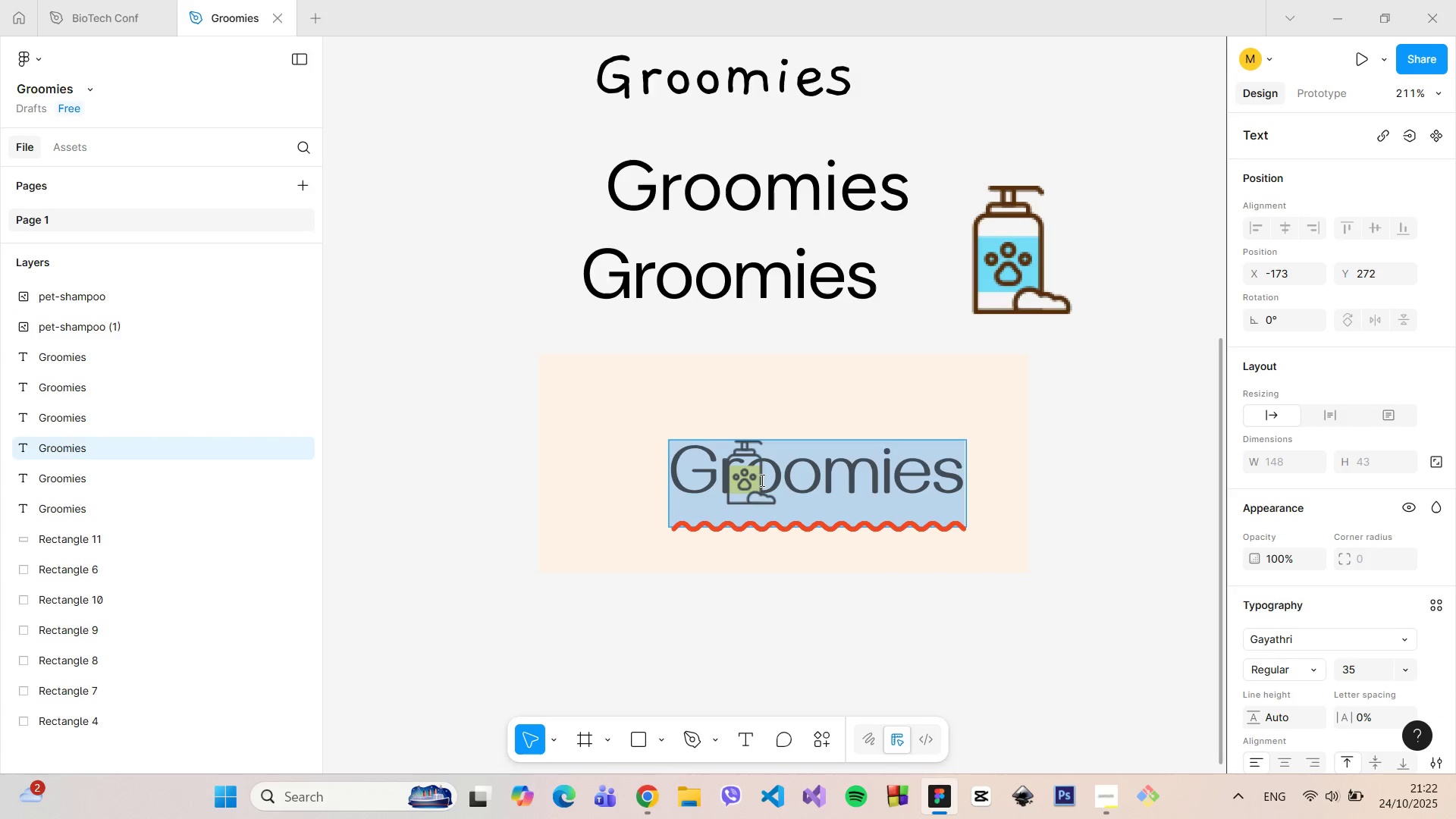 
left_click([761, 480])
 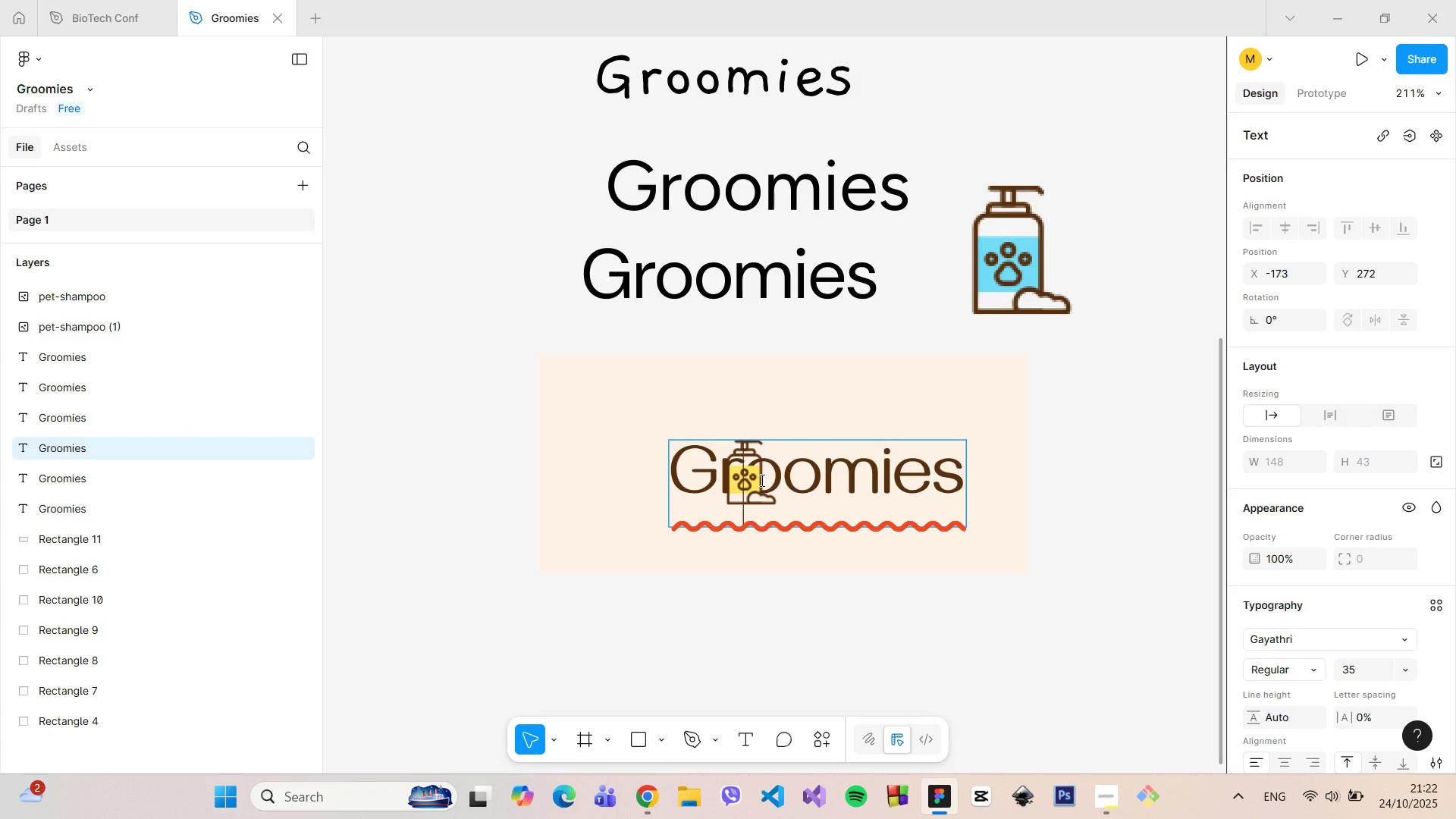 
key(Space)
 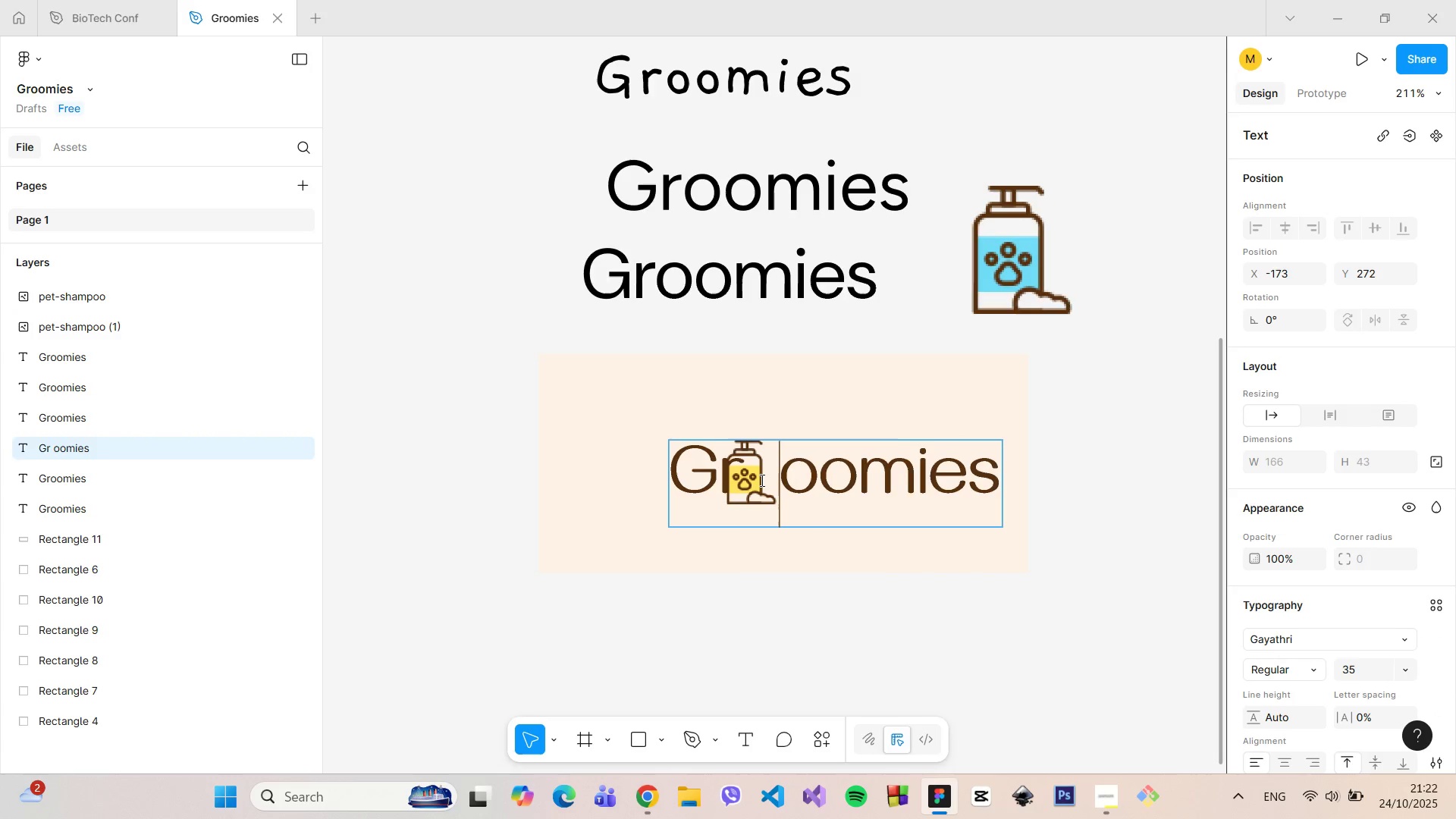 
key(Space)
 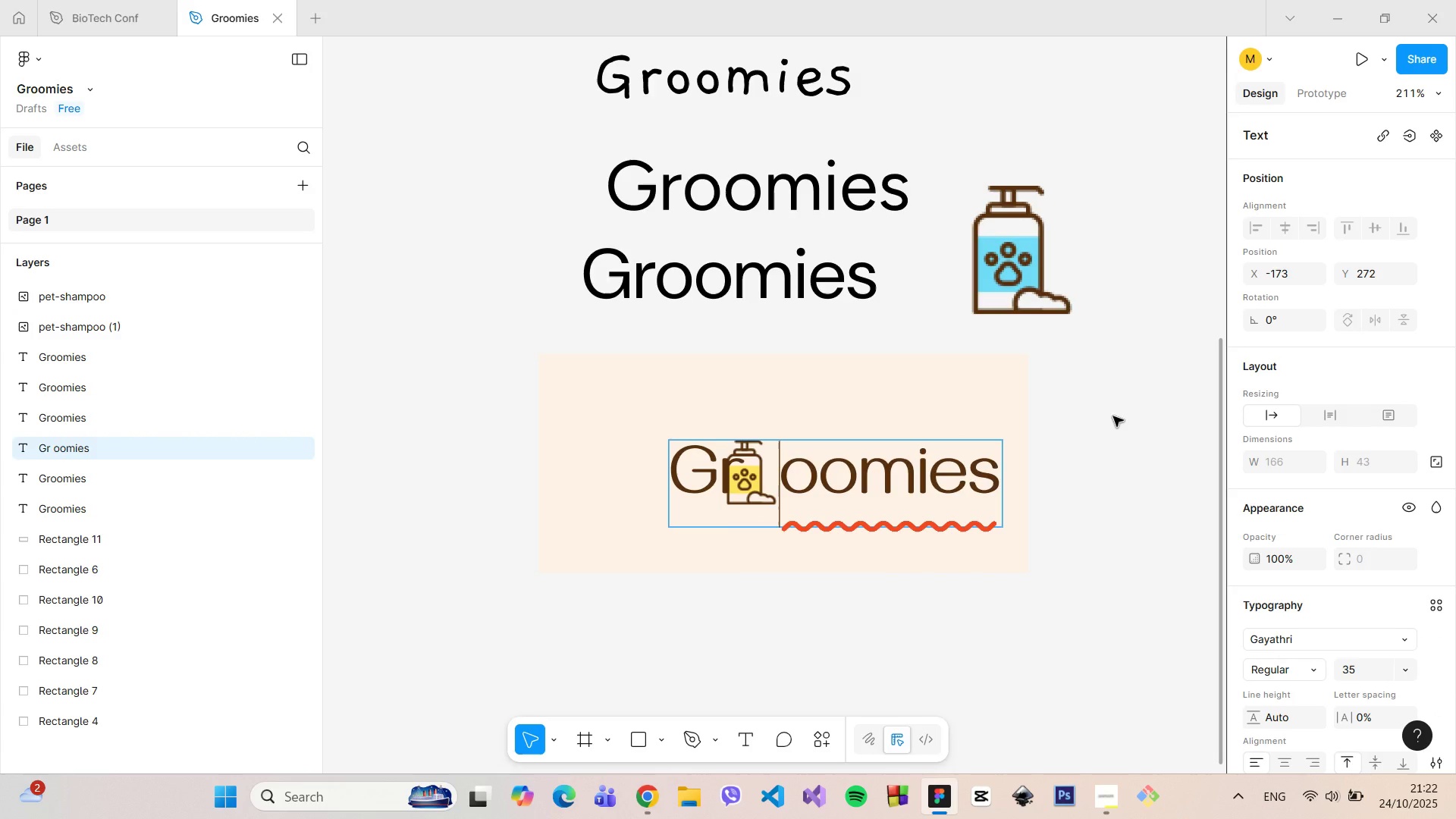 
left_click([1113, 416])
 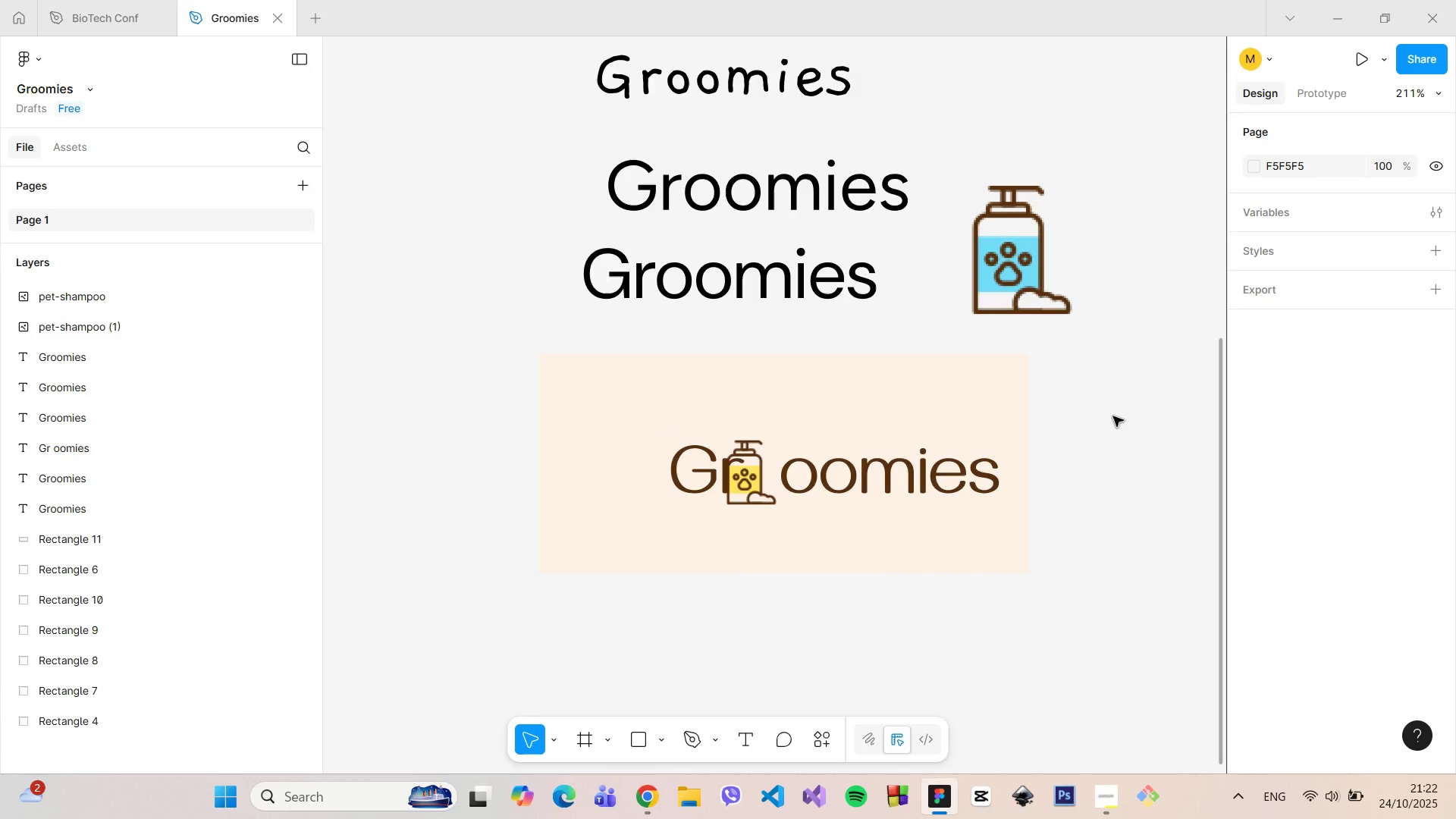 
left_click([1113, 416])
 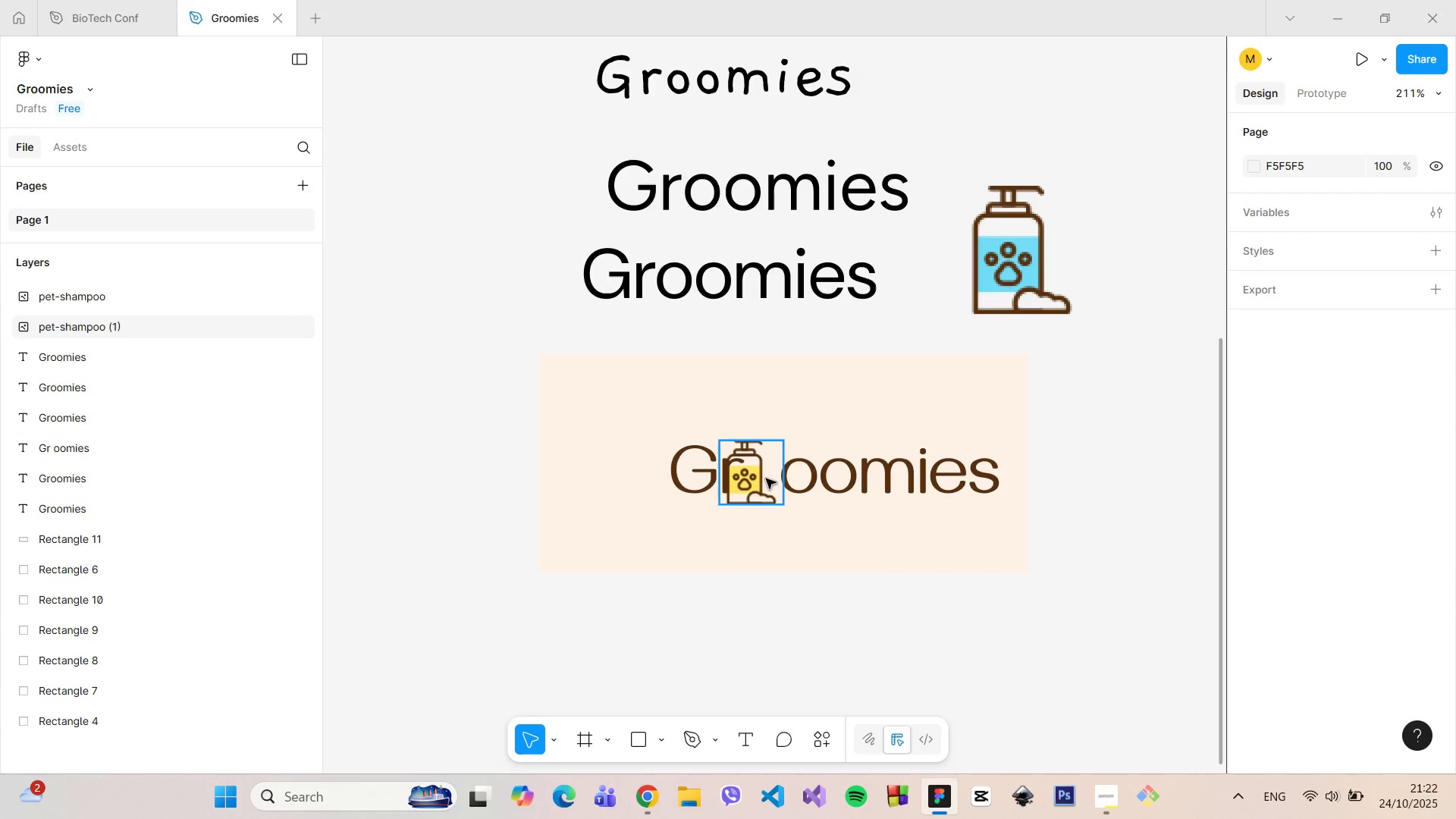 
left_click([753, 482])
 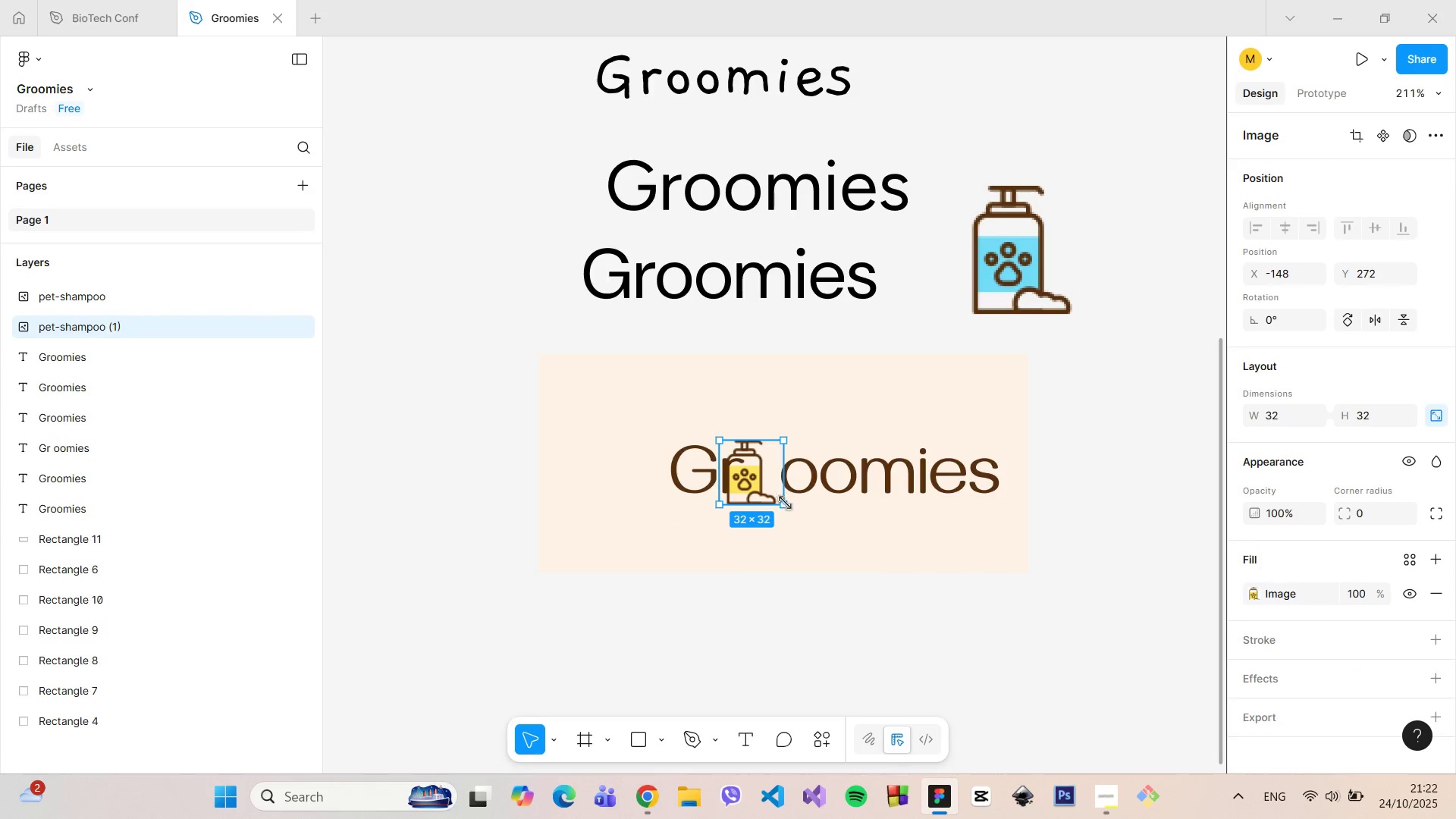 
left_click_drag(start_coordinate=[785, 503], to_coordinate=[766, 486])
 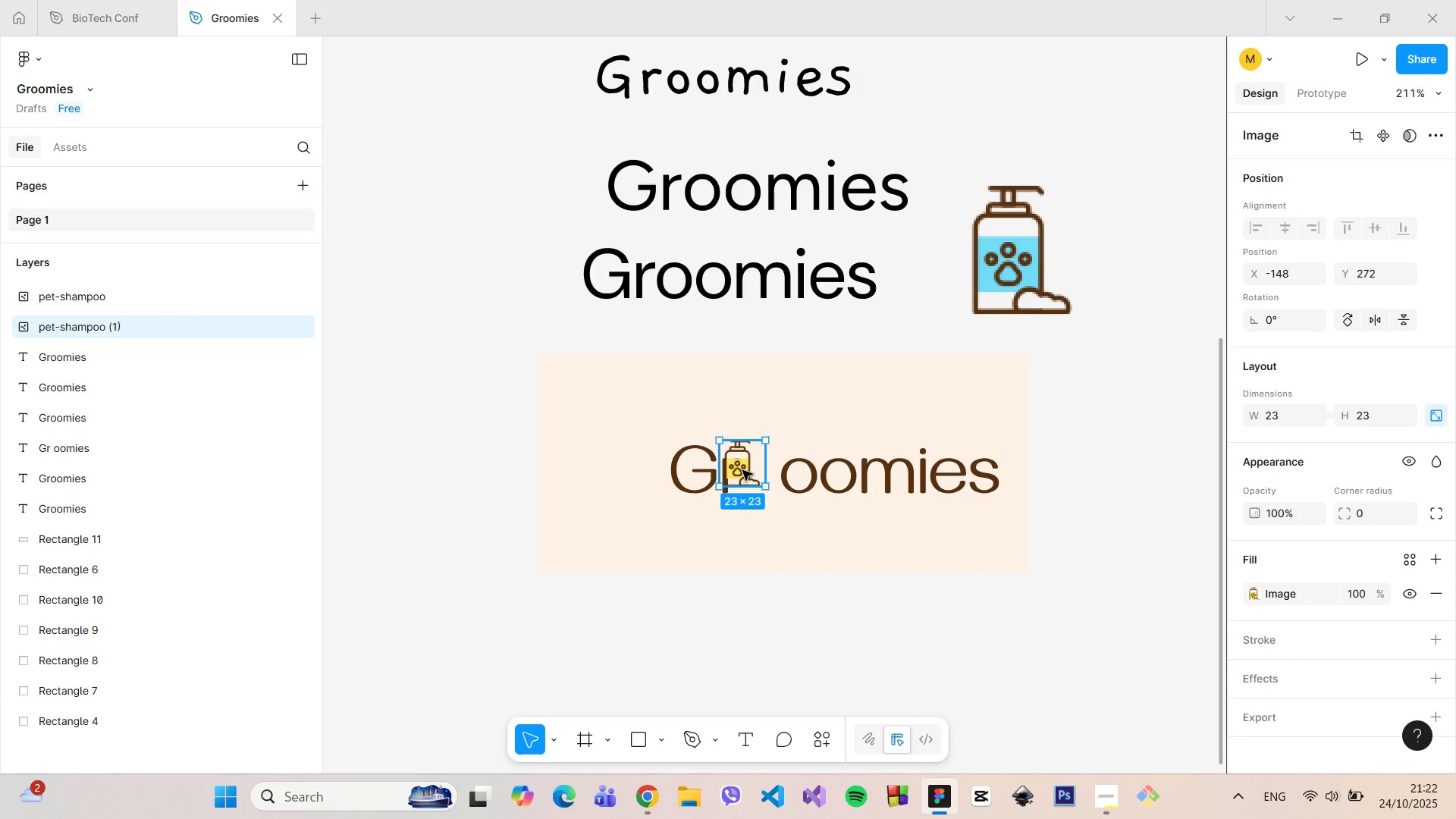 
left_click_drag(start_coordinate=[742, 470], to_coordinate=[745, 482])
 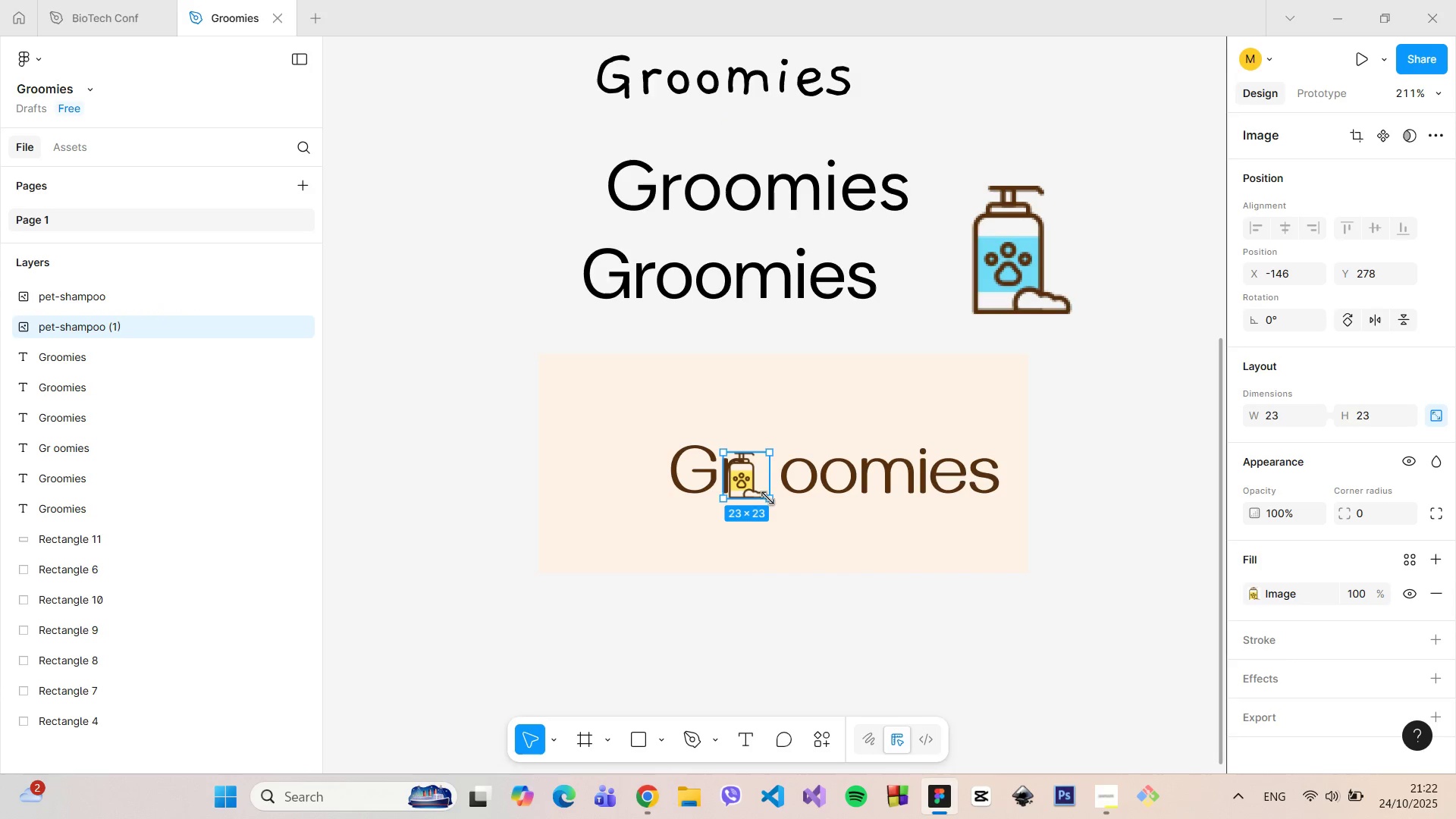 
hold_key(key=ControlLeft, duration=0.62)
scroll: coordinate [762, 497], scroll_direction: up, amount: 10.0
 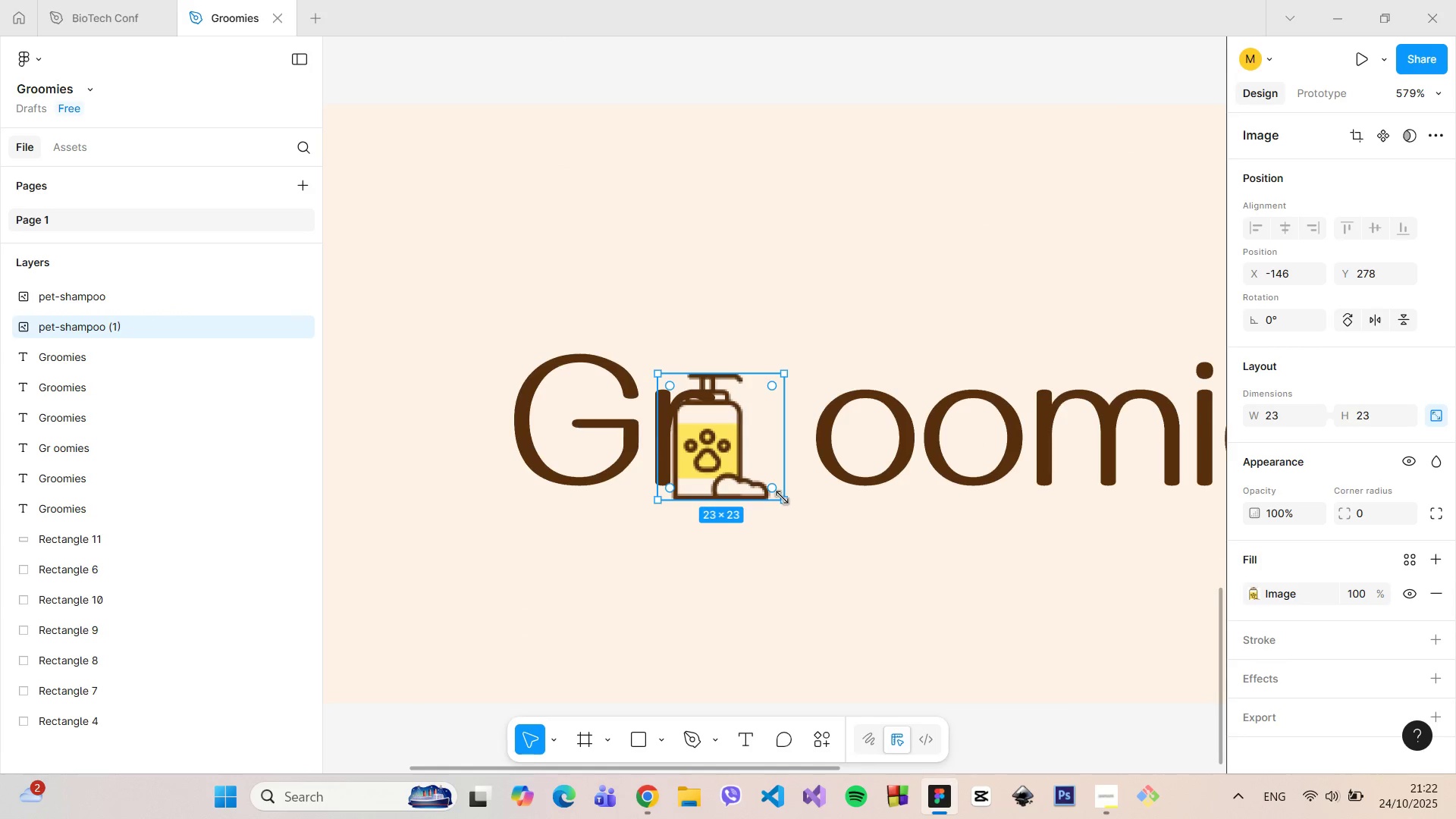 
left_click_drag(start_coordinate=[782, 497], to_coordinate=[774, 491])
 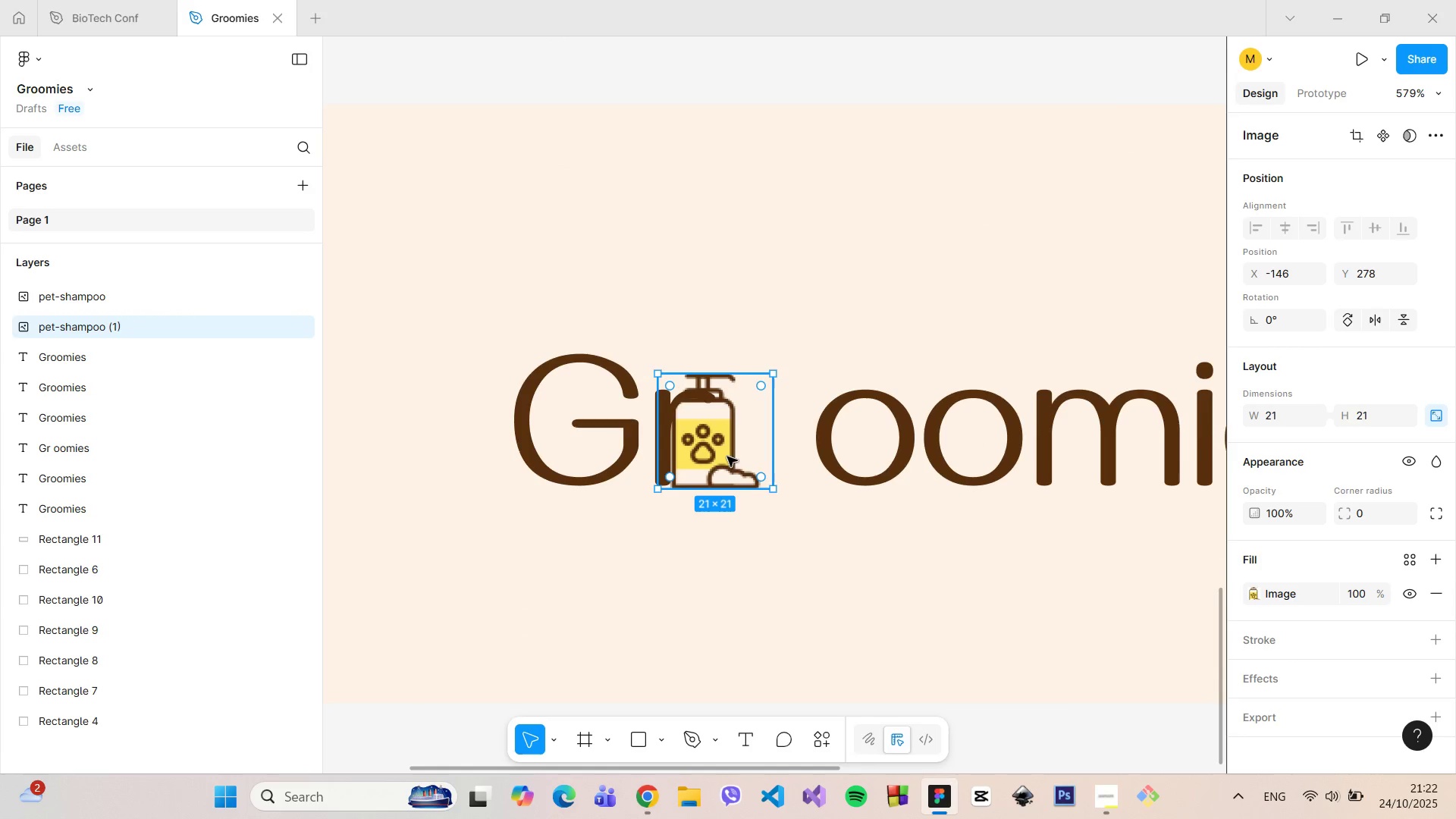 
left_click_drag(start_coordinate=[727, 457], to_coordinate=[721, 456])
 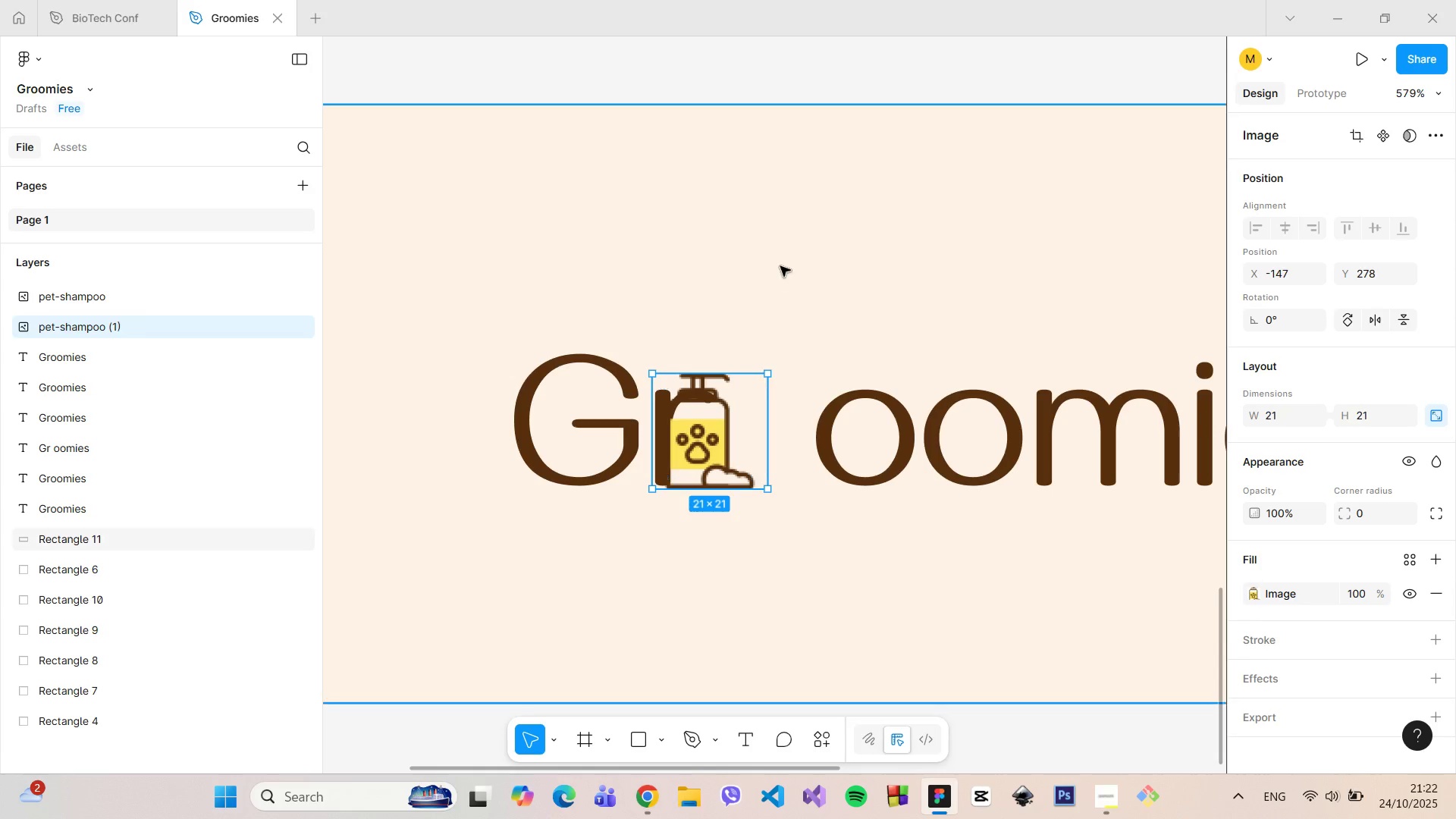 
left_click([780, 266])
 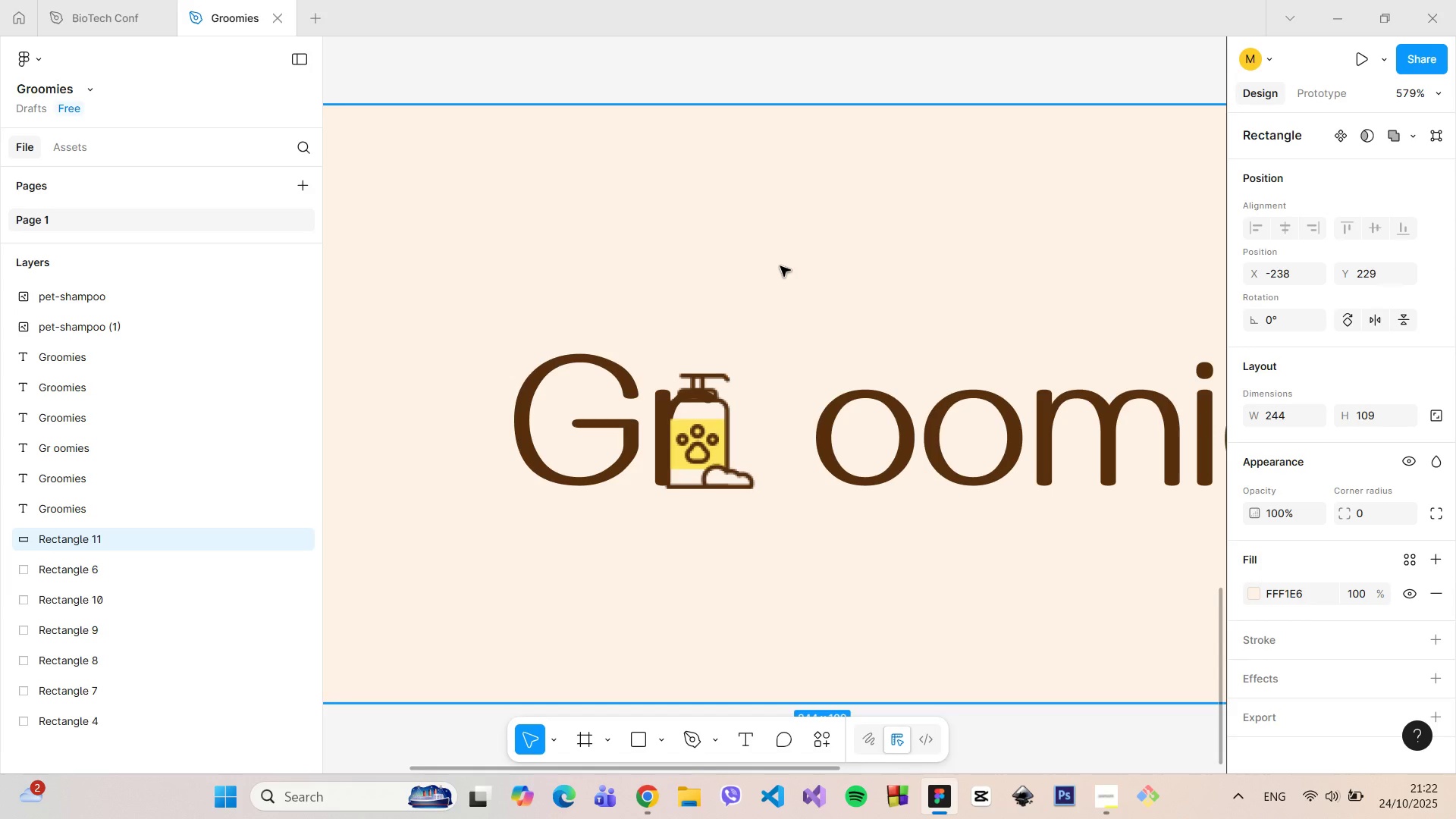 
hold_key(key=ControlLeft, duration=1.15)
scroll: coordinate [780, 271], scroll_direction: down, amount: 11.0
 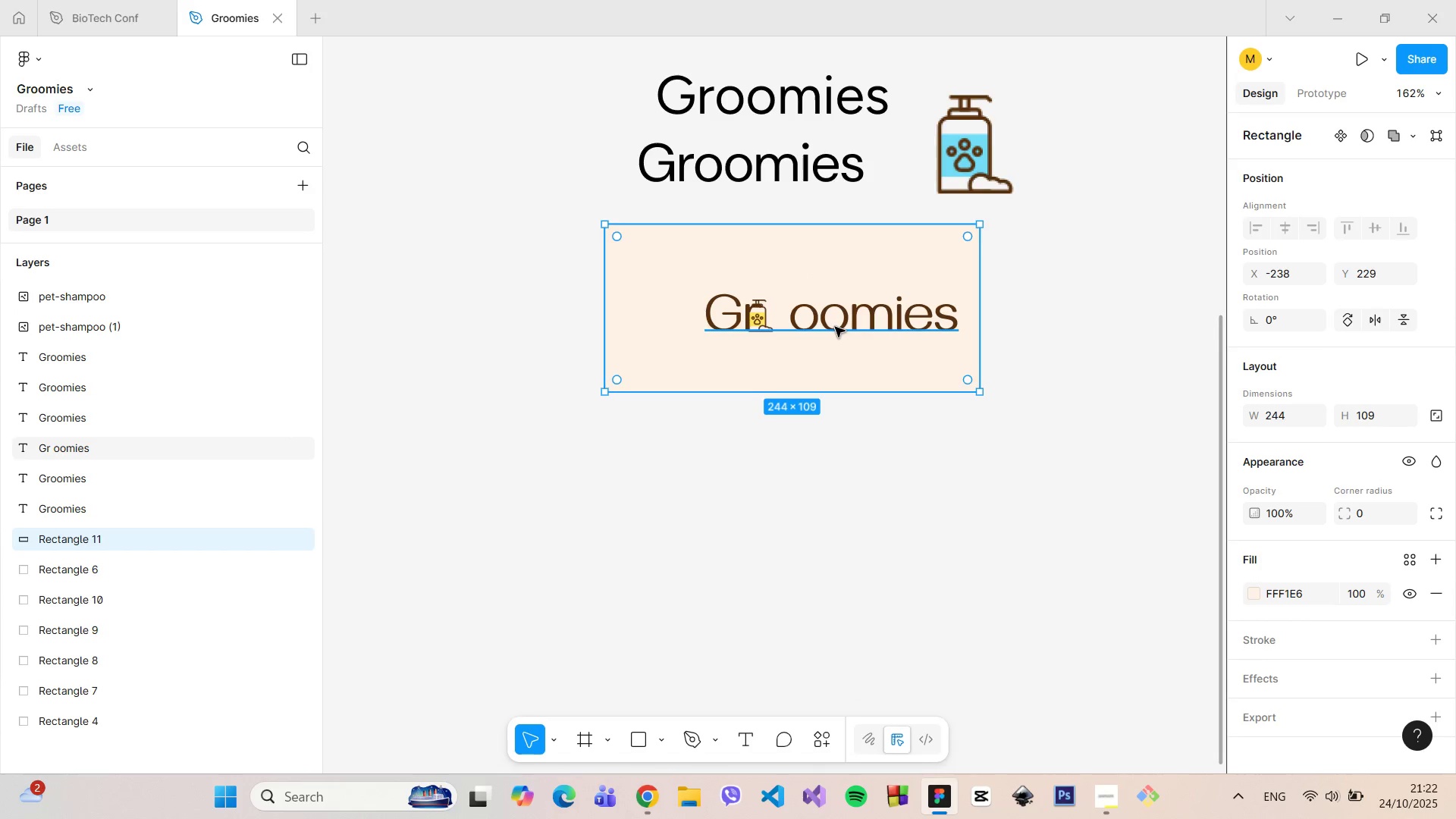 
double_click([835, 327])
 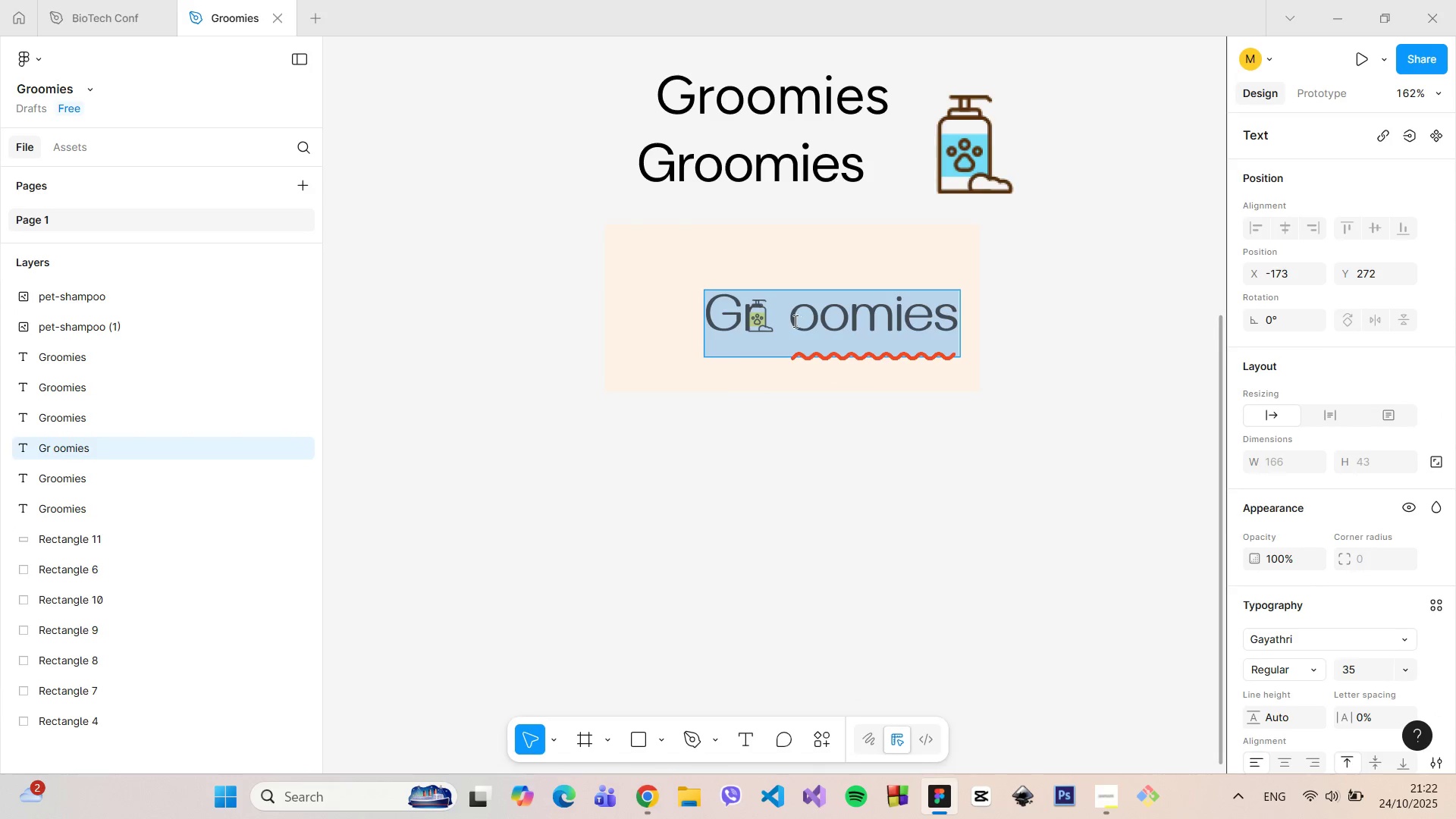 
triple_click([794, 321])
 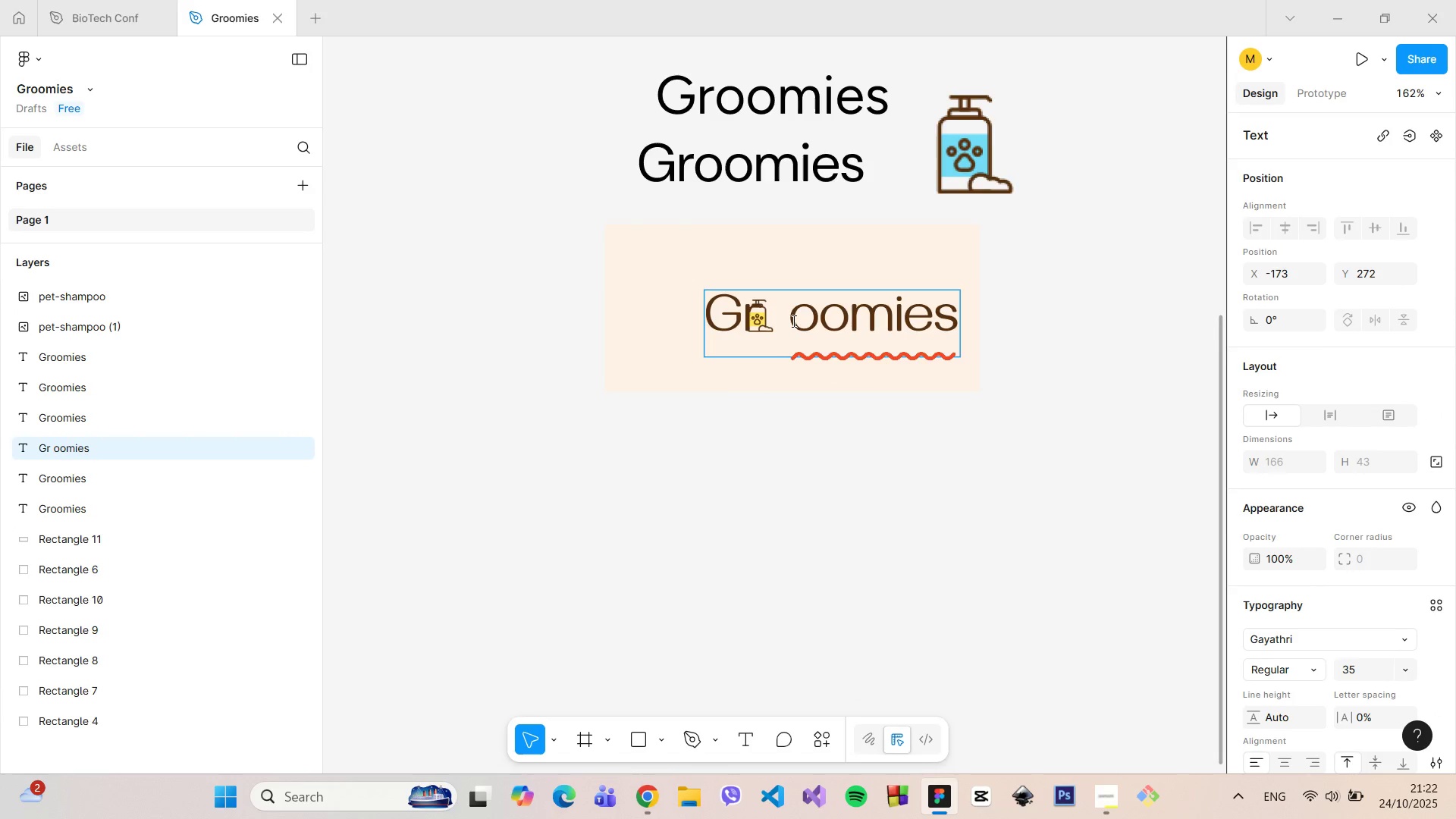 
key(Backspace)
 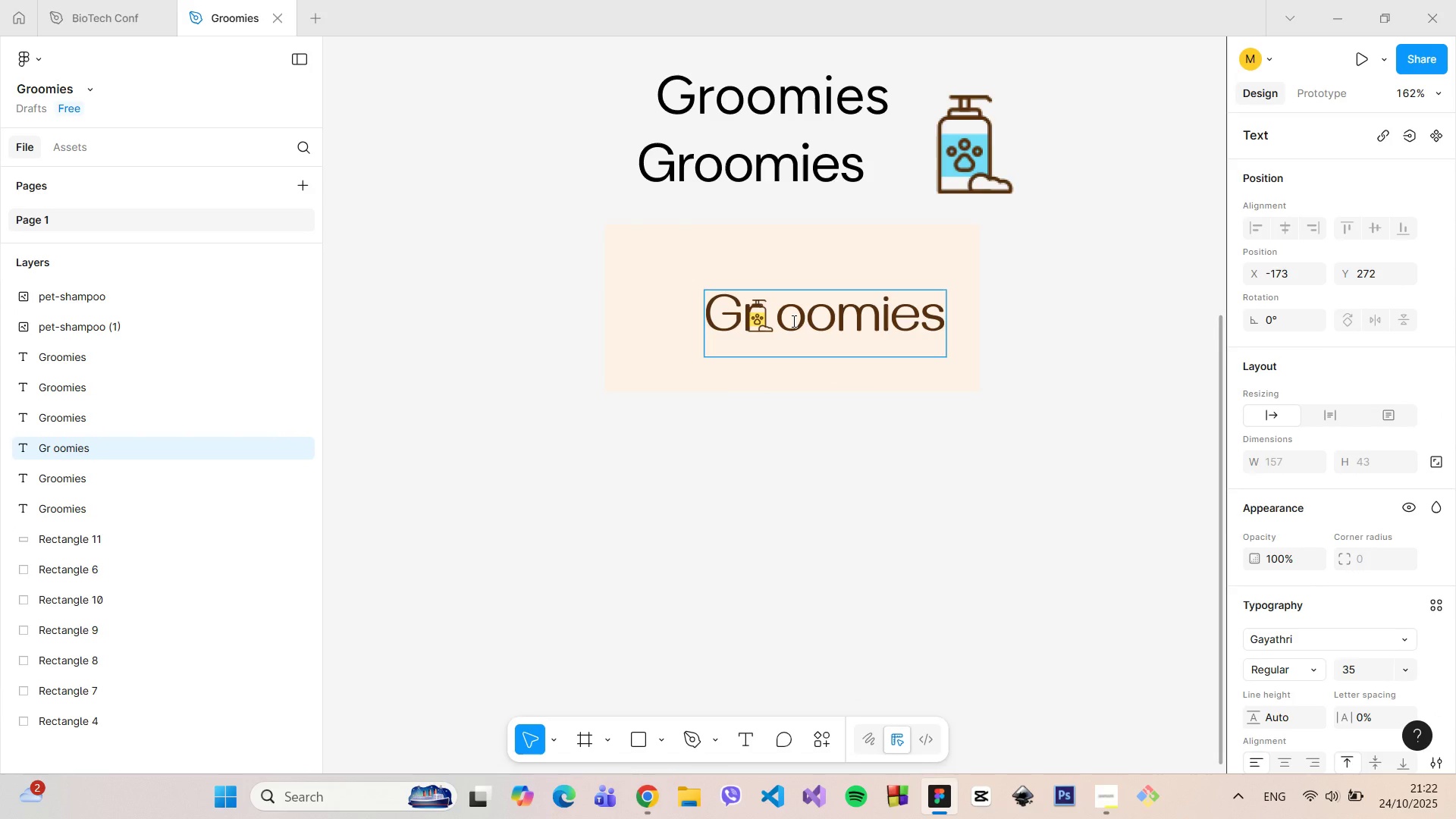 
key(Backspace)
 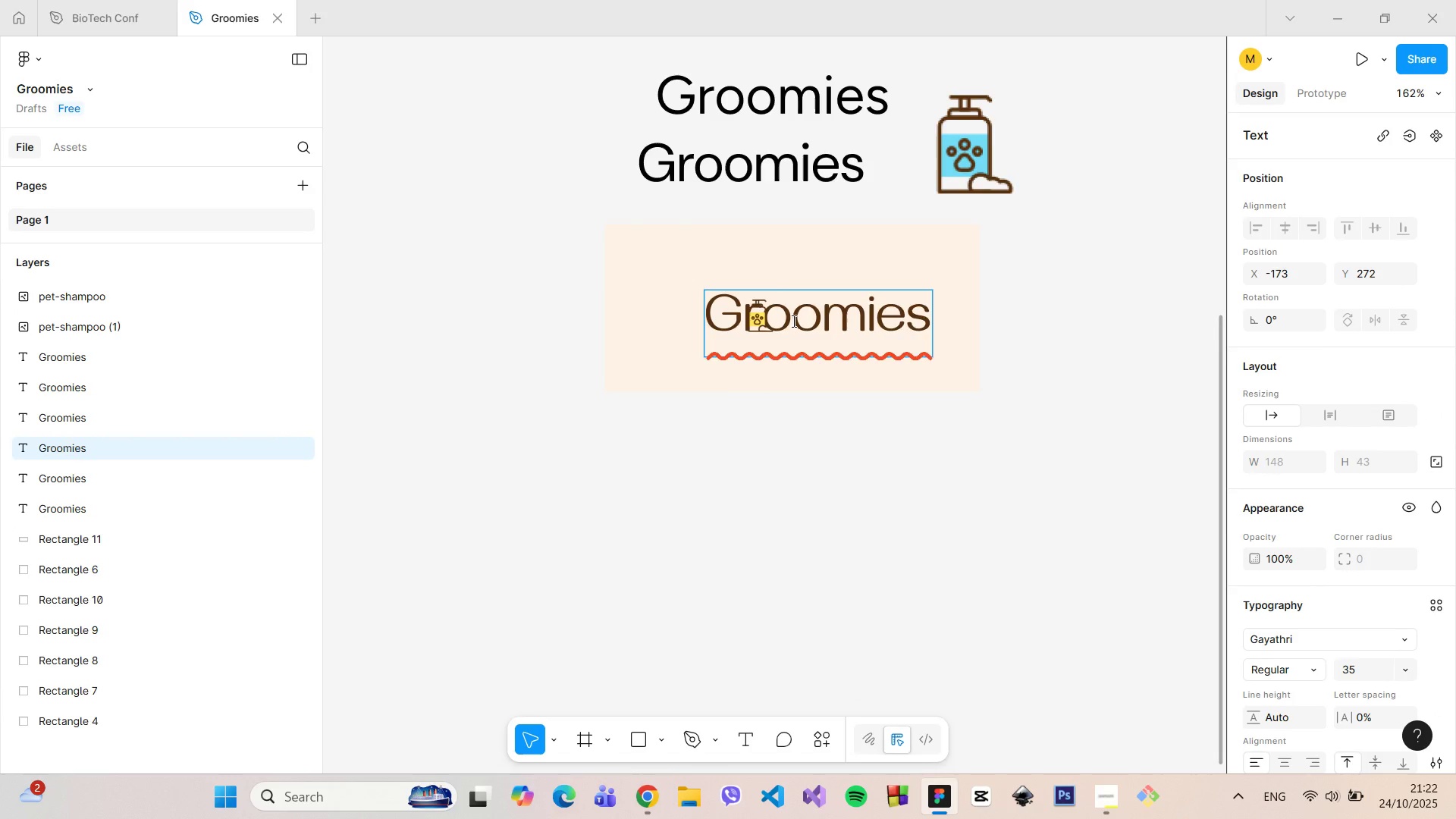 
key(Space)
 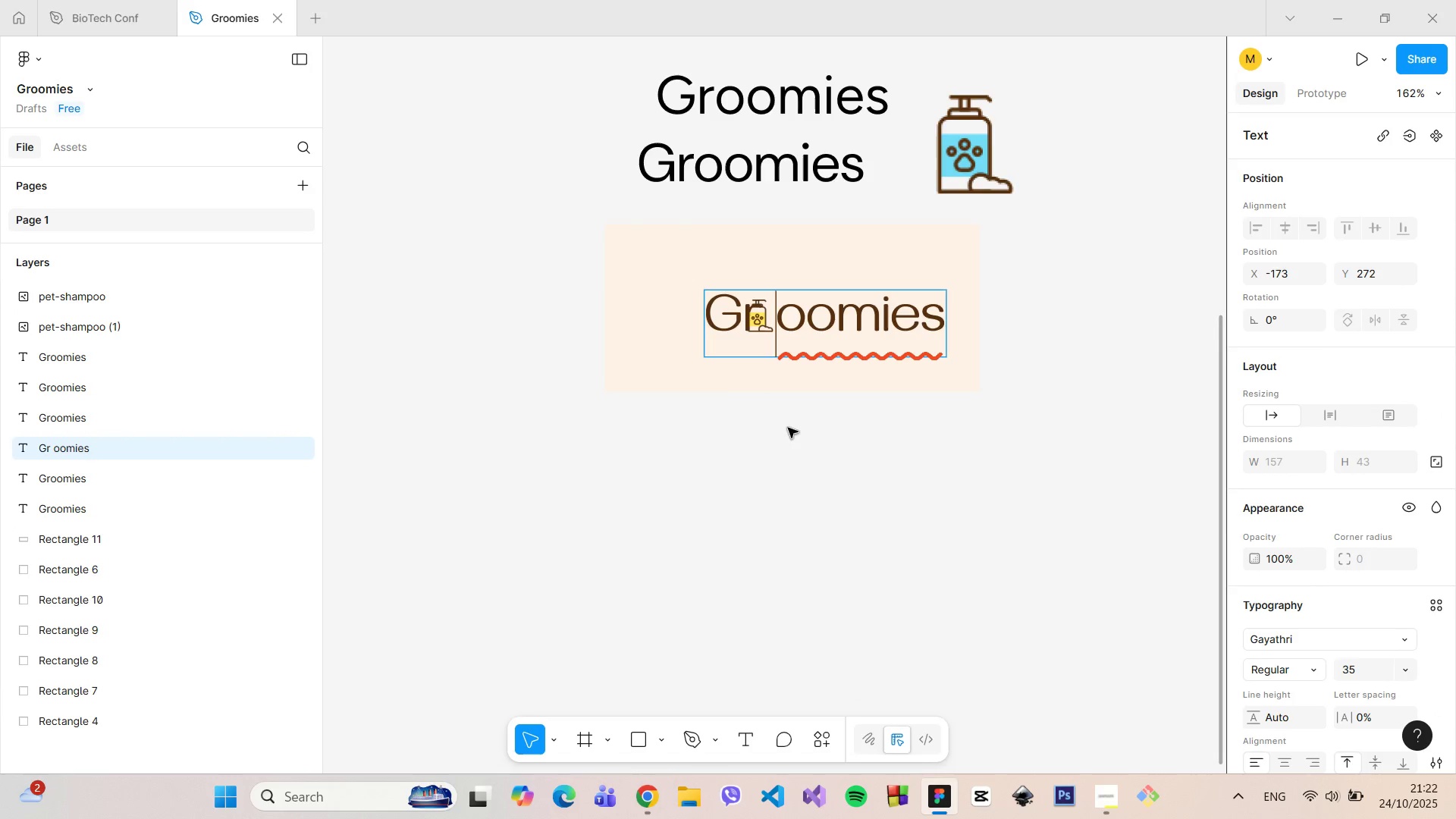 
left_click([791, 445])
 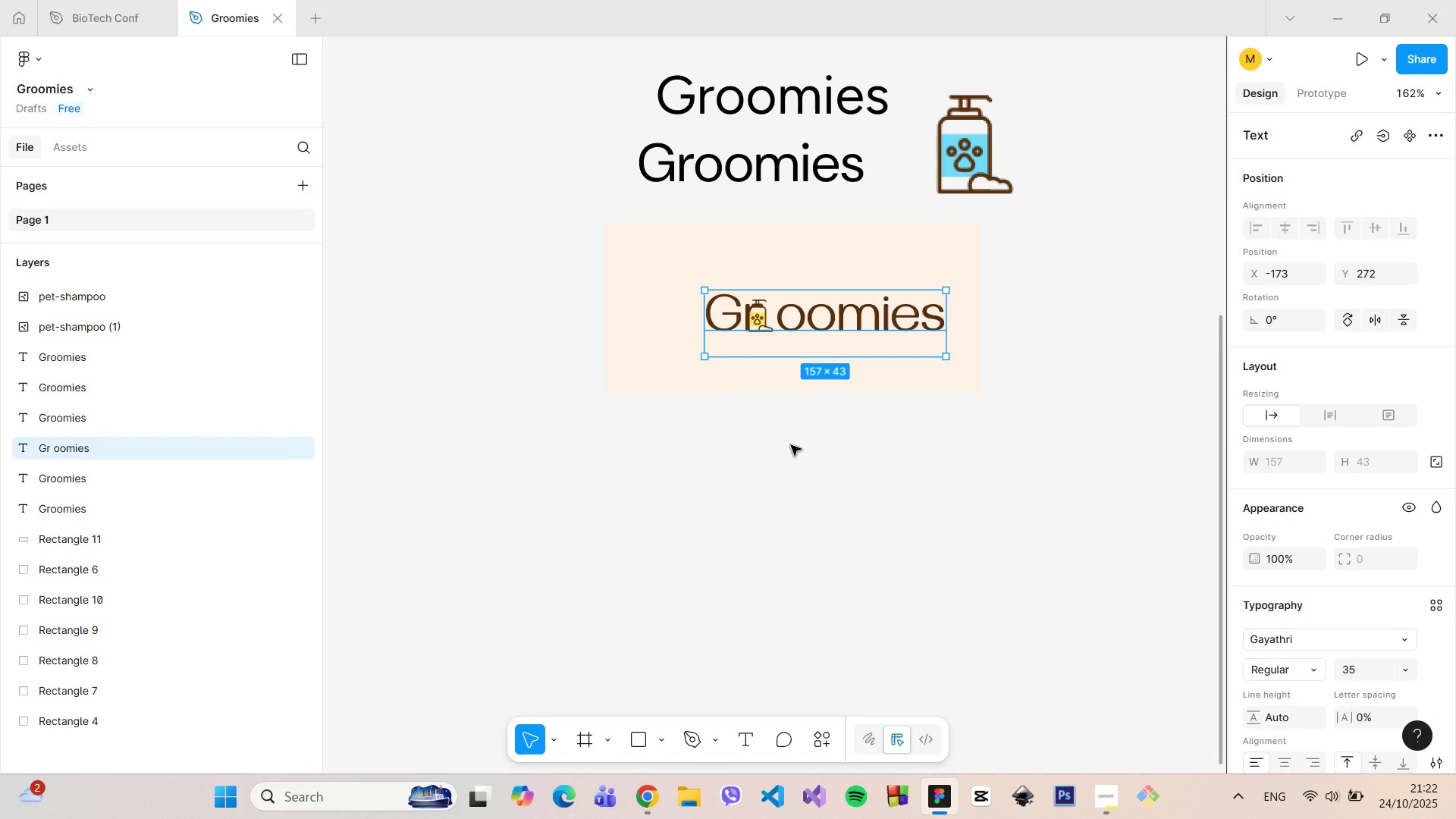 
left_click([791, 445])
 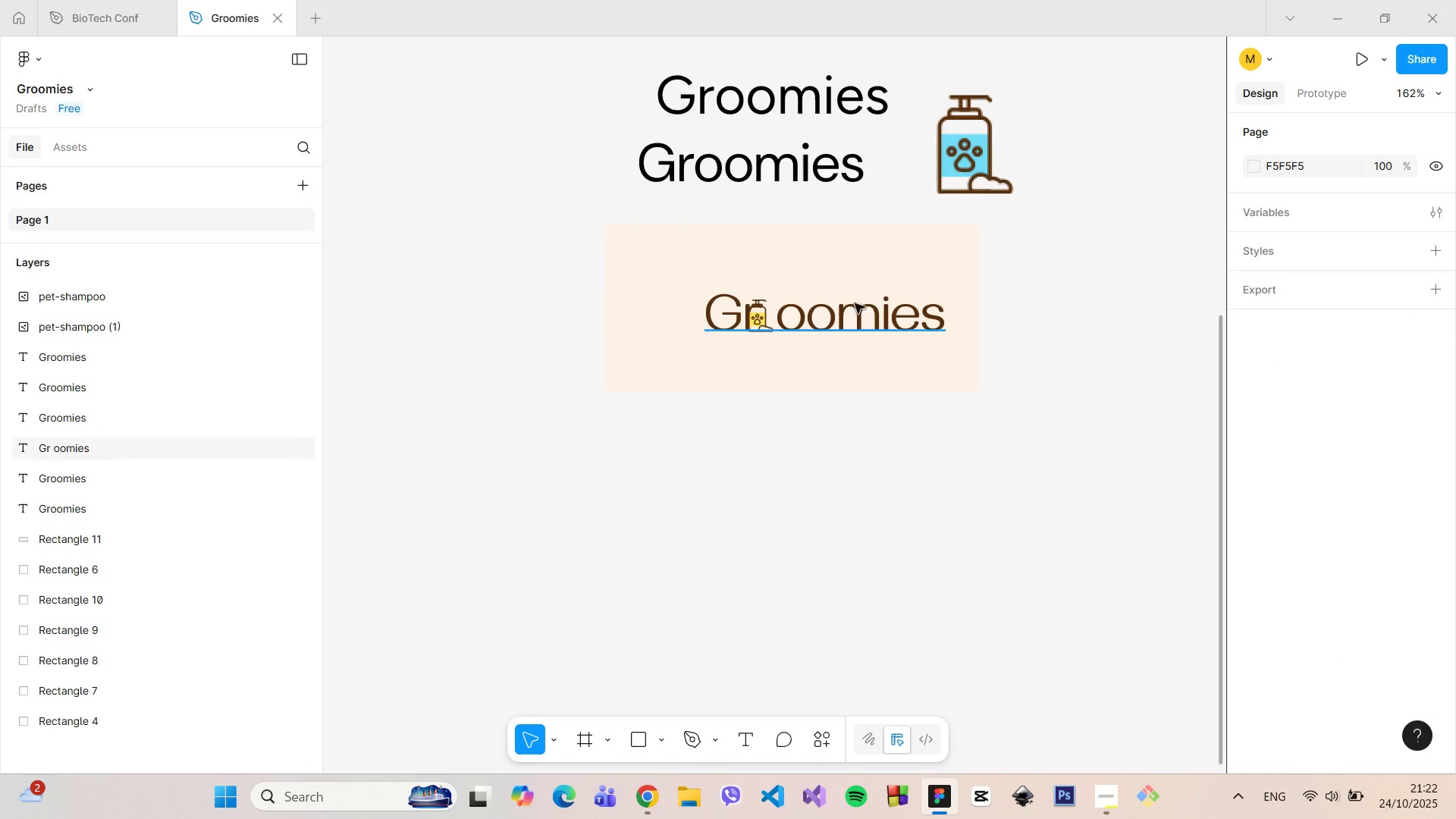 
hold_key(key=ControlLeft, duration=1.29)
scroll: coordinate [848, 271], scroll_direction: up, amount: 6.0
 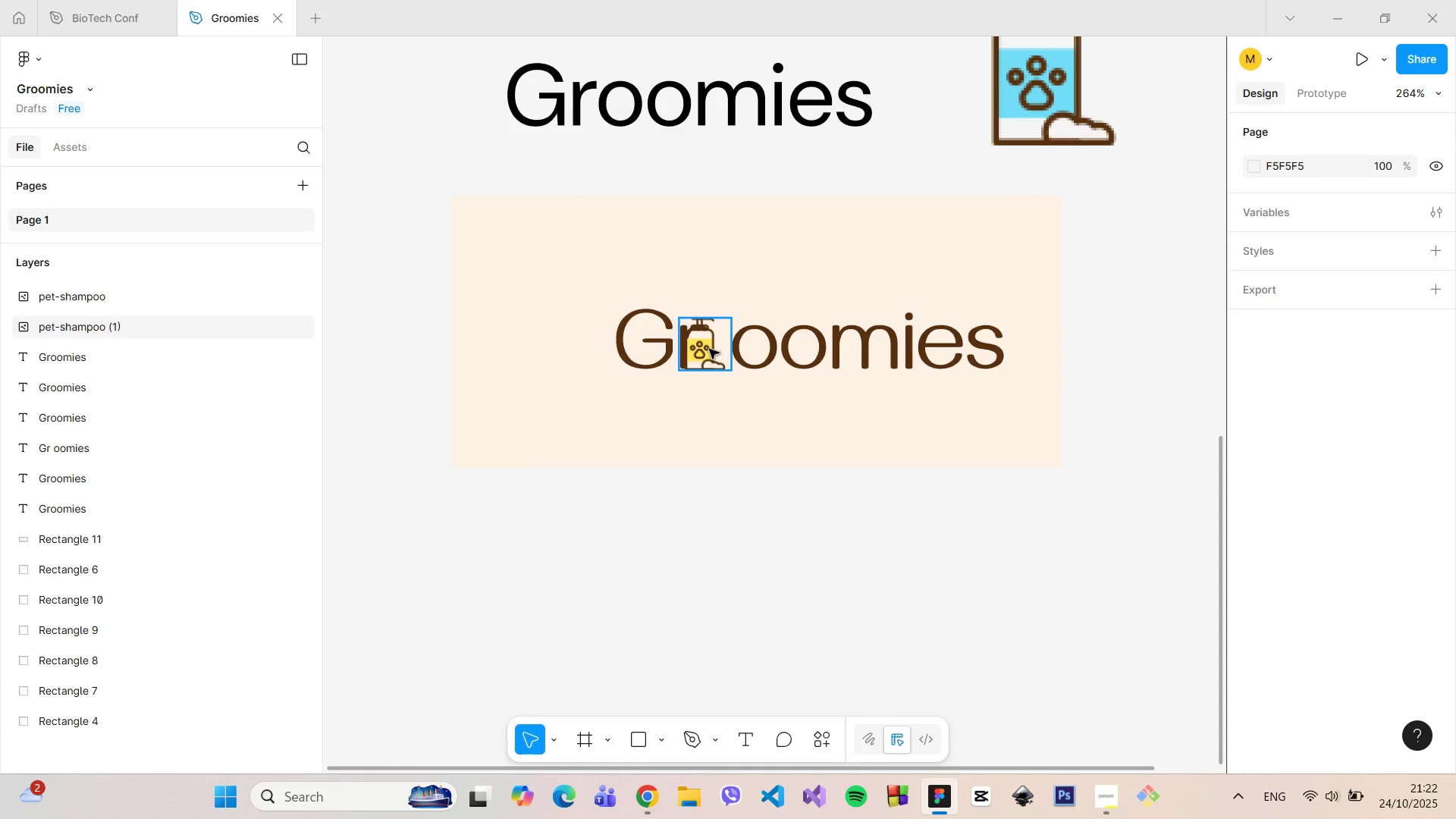 
left_click([709, 349])
 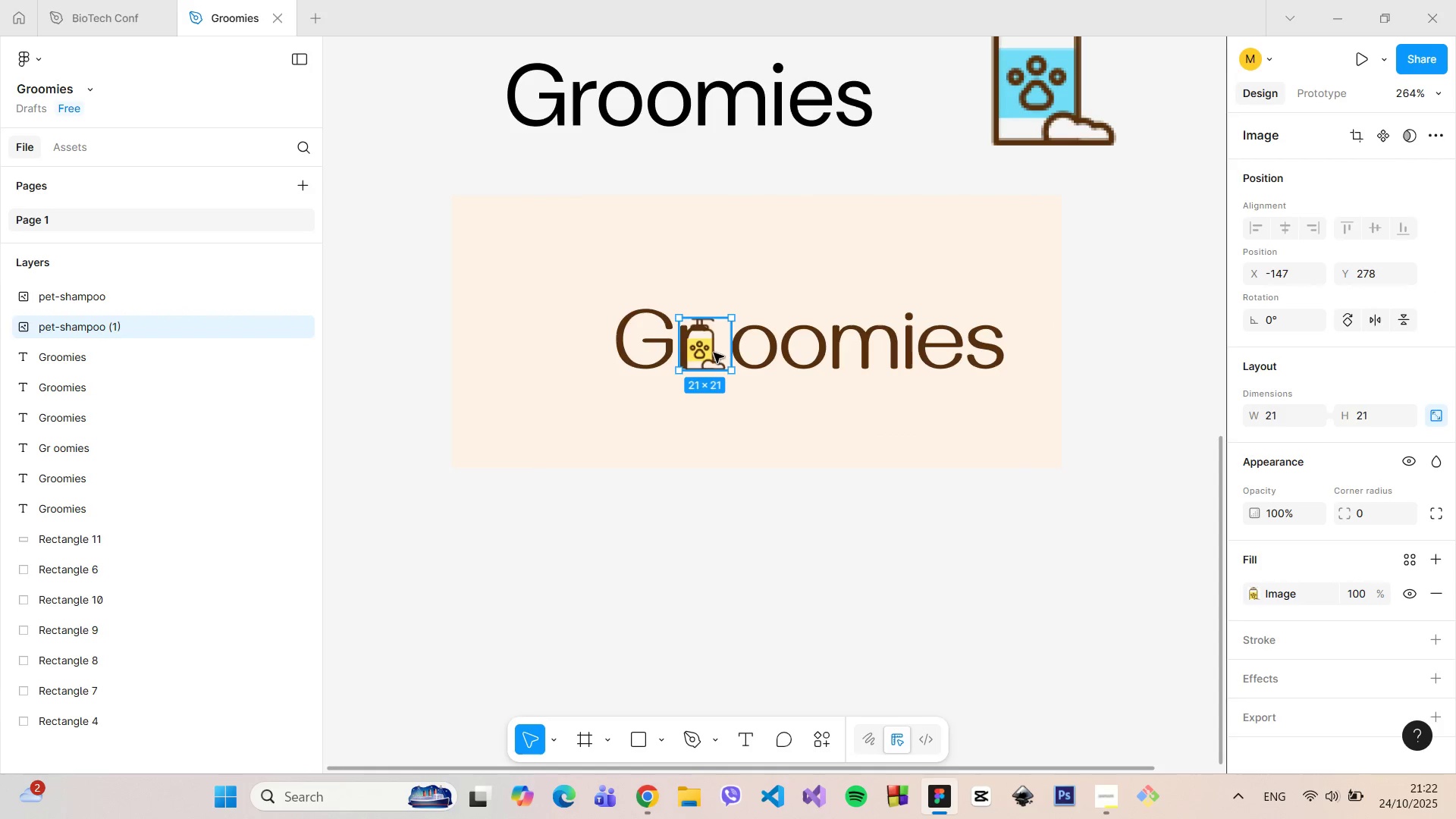 
left_click_drag(start_coordinate=[711, 350], to_coordinate=[624, 388])
 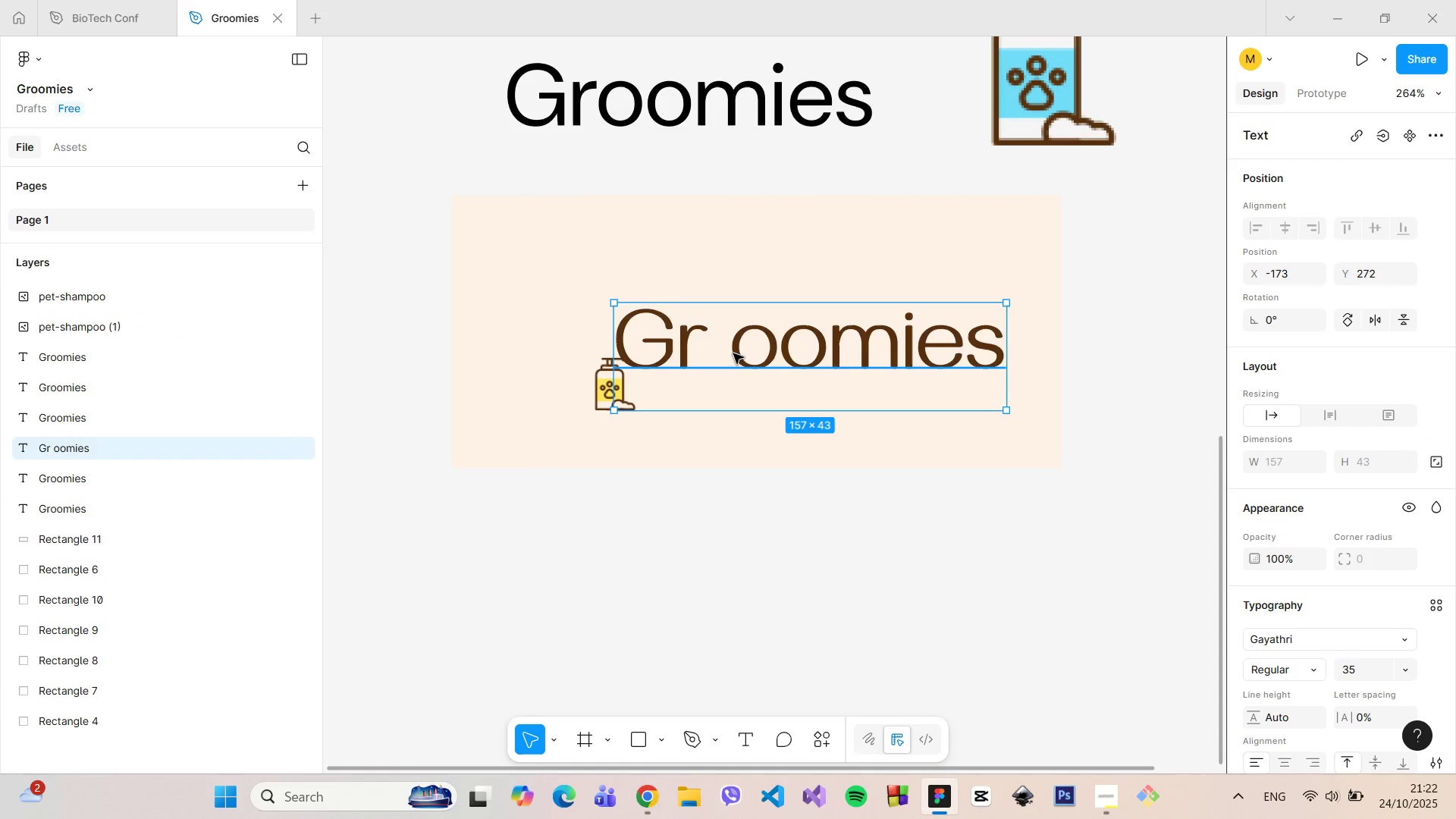 
double_click([733, 353])
 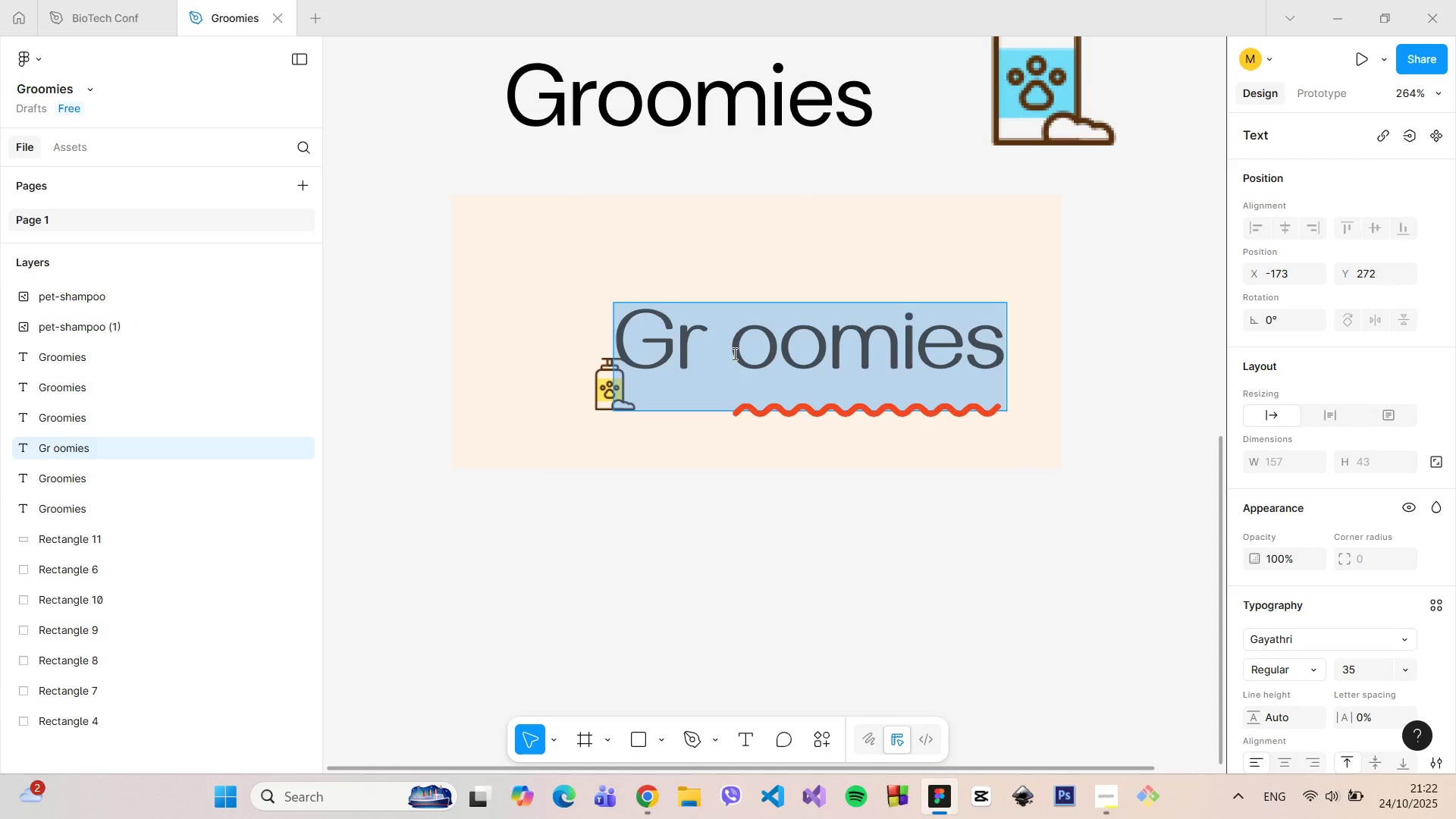 
left_click([733, 353])
 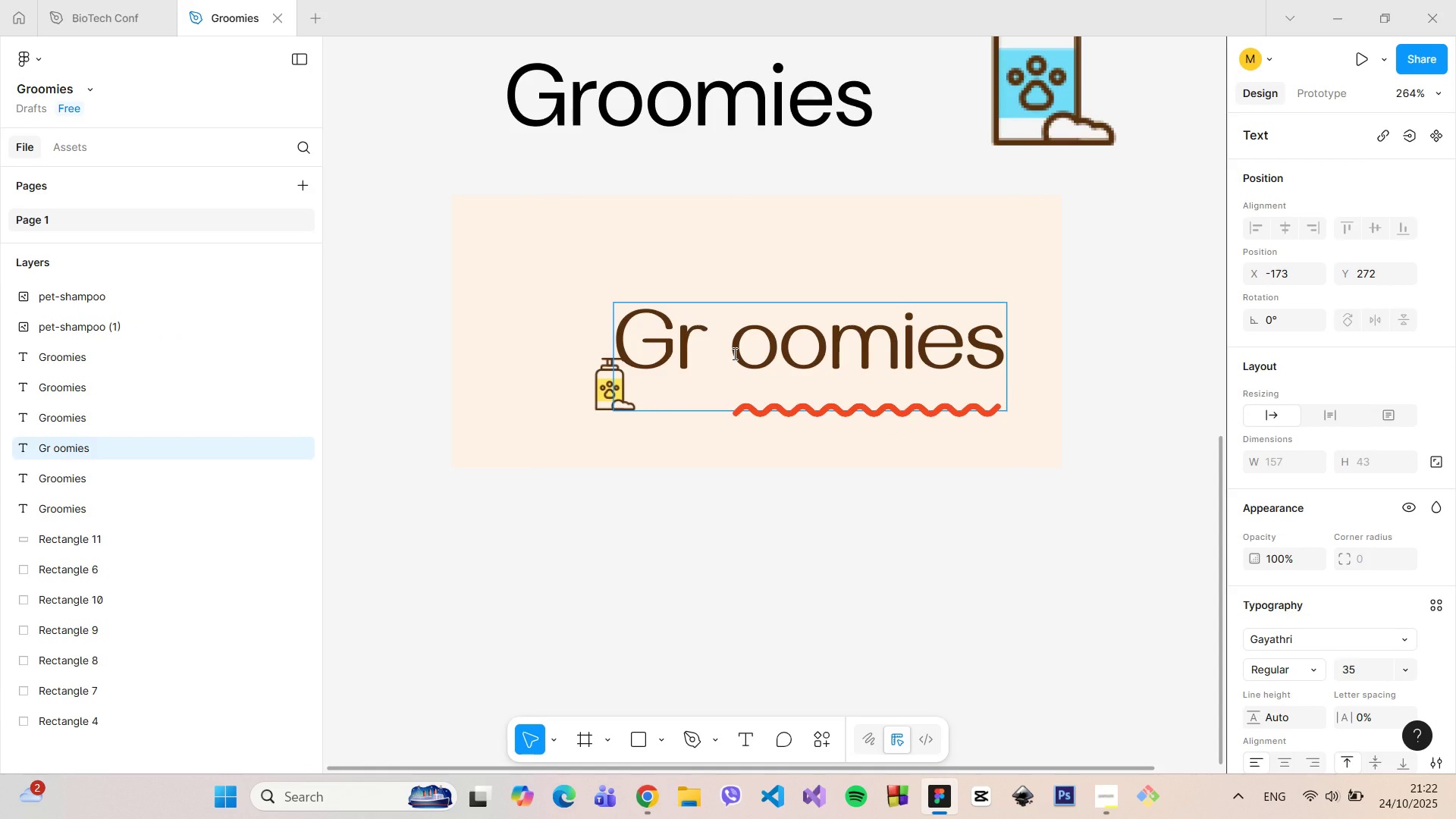 
key(Backspace)
 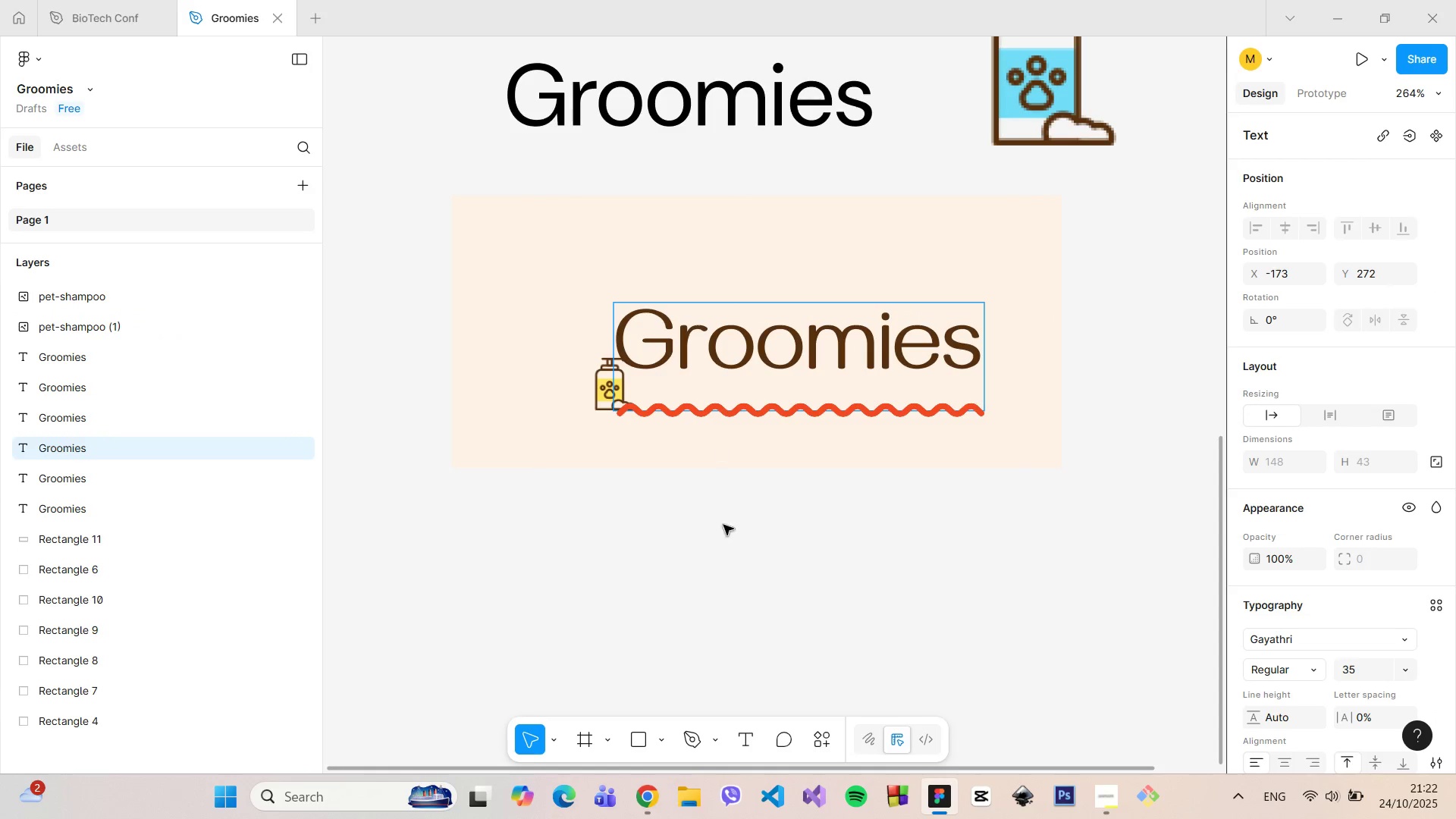 
left_click([723, 525])
 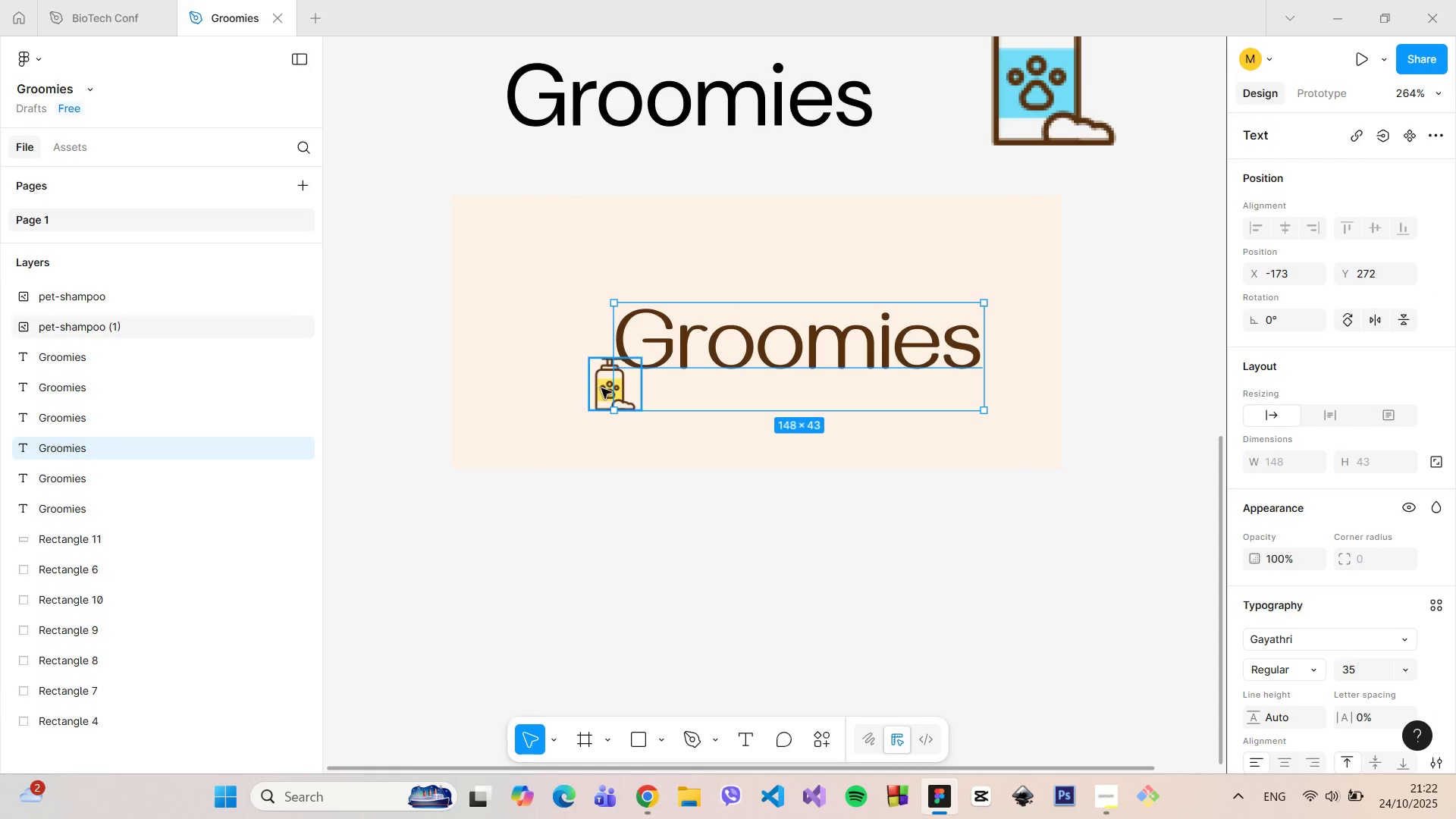 
left_click([601, 388])
 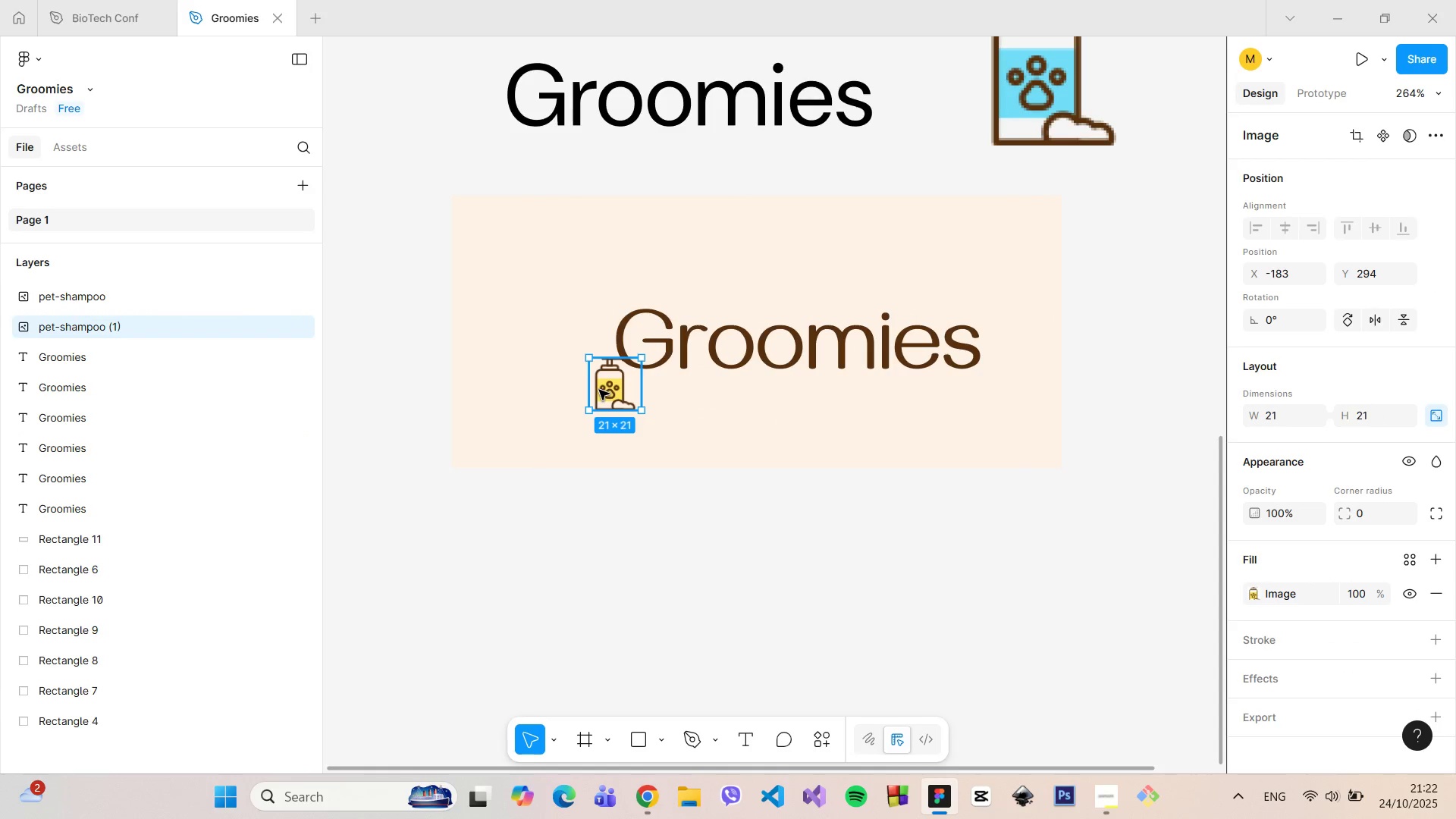 
left_click_drag(start_coordinate=[599, 390], to_coordinate=[563, 325])
 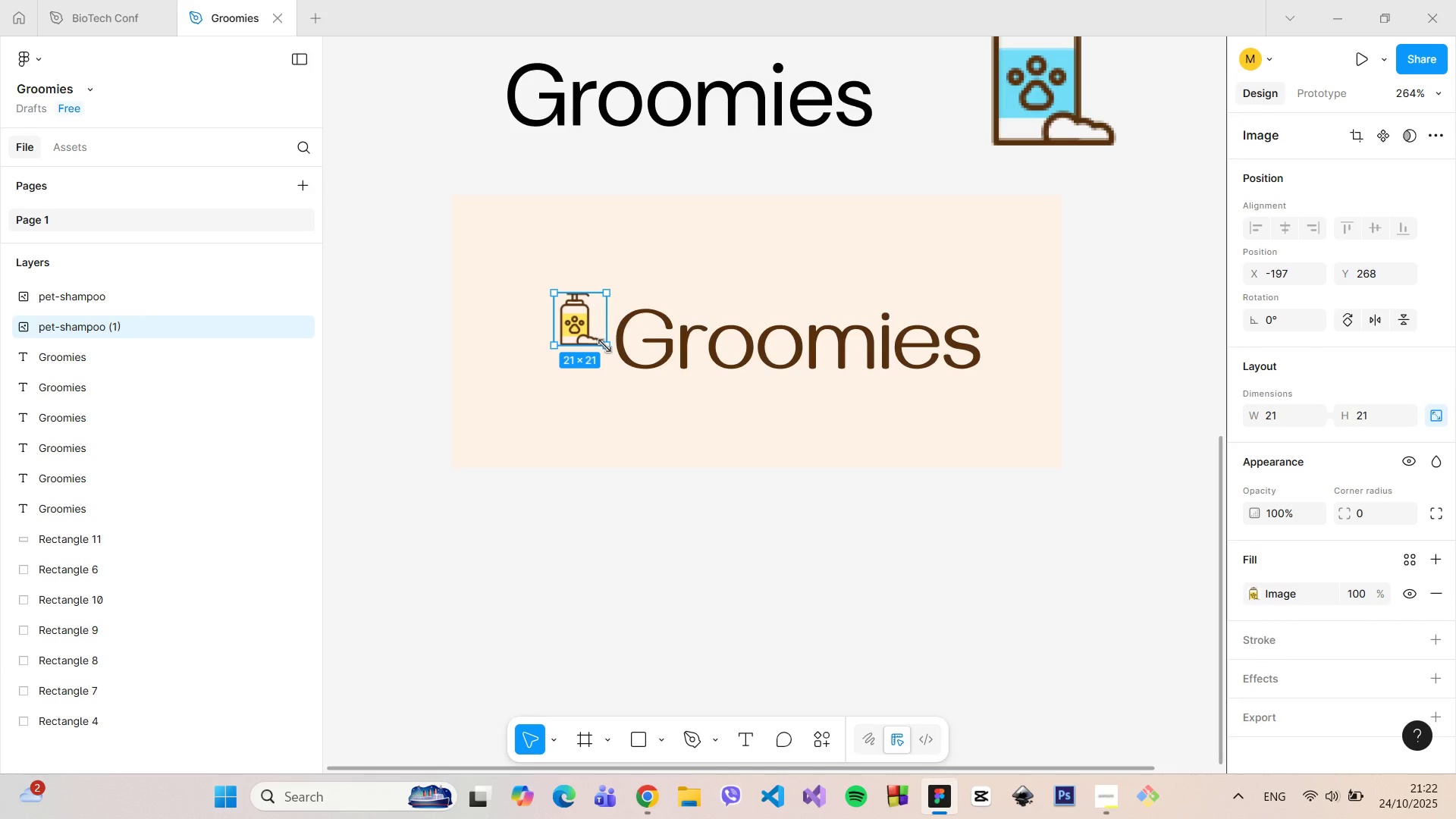 
left_click_drag(start_coordinate=[604, 346], to_coordinate=[639, 378])
 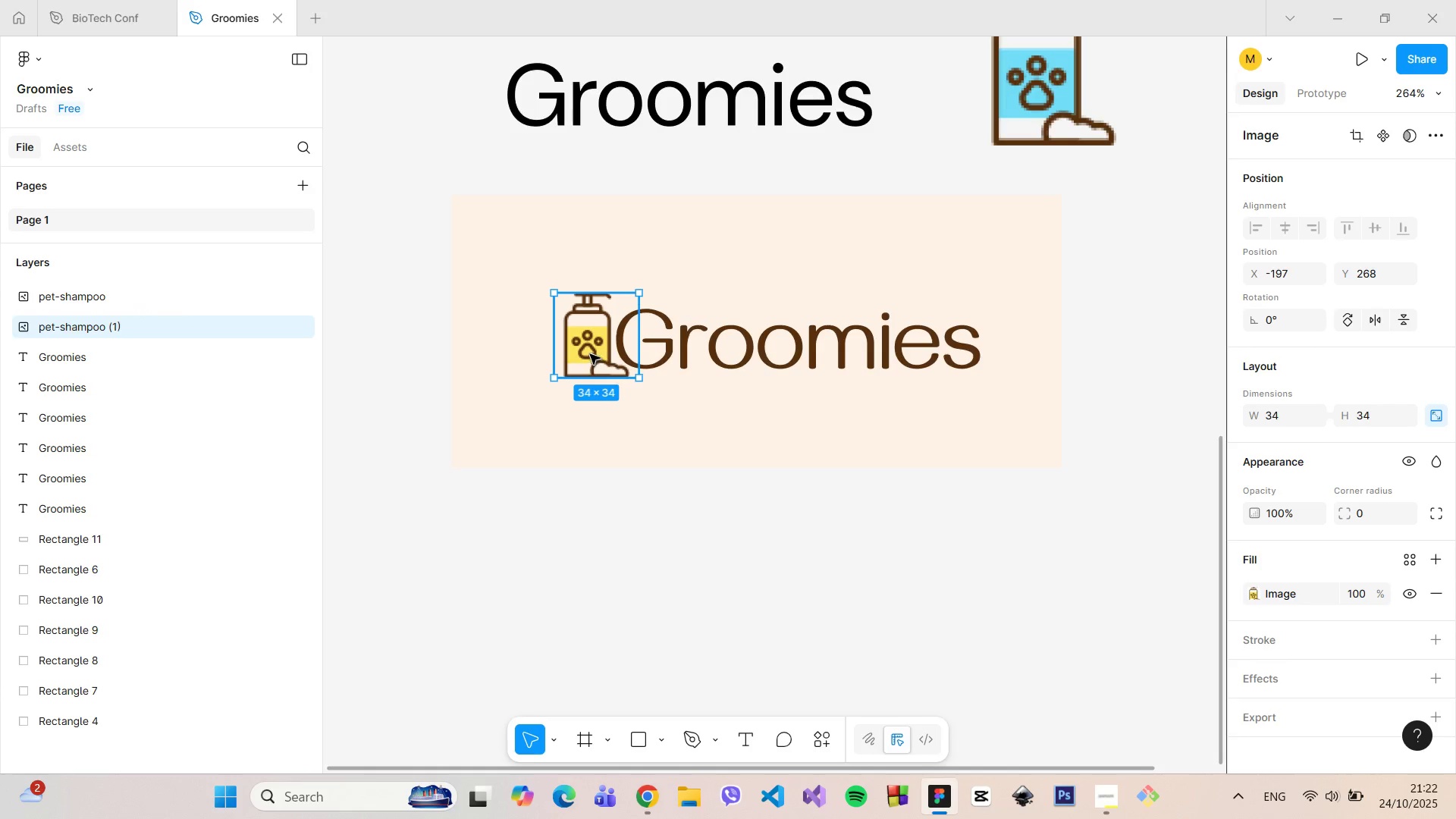 
left_click_drag(start_coordinate=[591, 355], to_coordinate=[576, 350])
 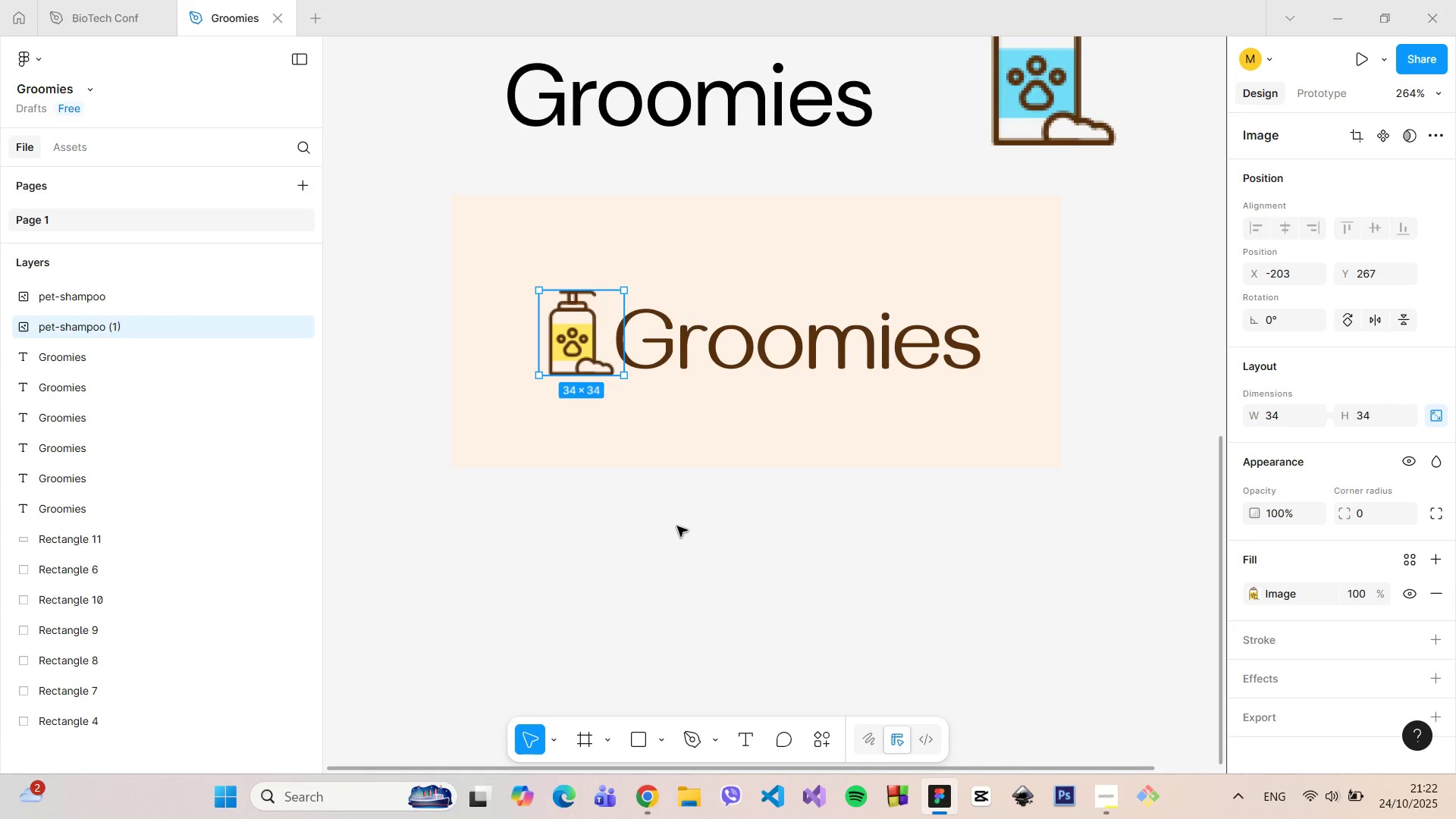 
left_click([677, 526])
 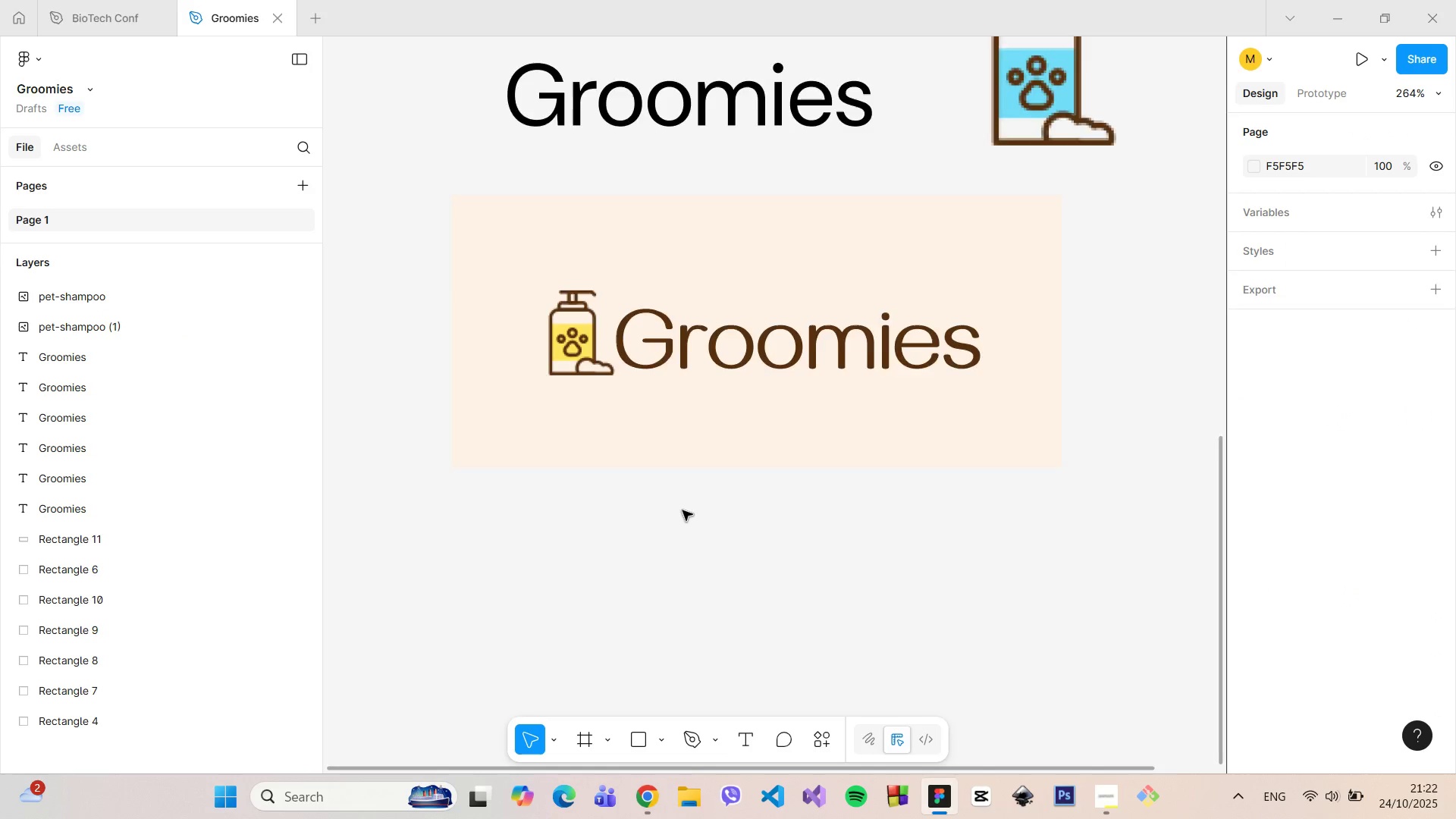 
hold_key(key=ControlLeft, duration=1.51)
scroll: coordinate [682, 510], scroll_direction: down, amount: 5.0
 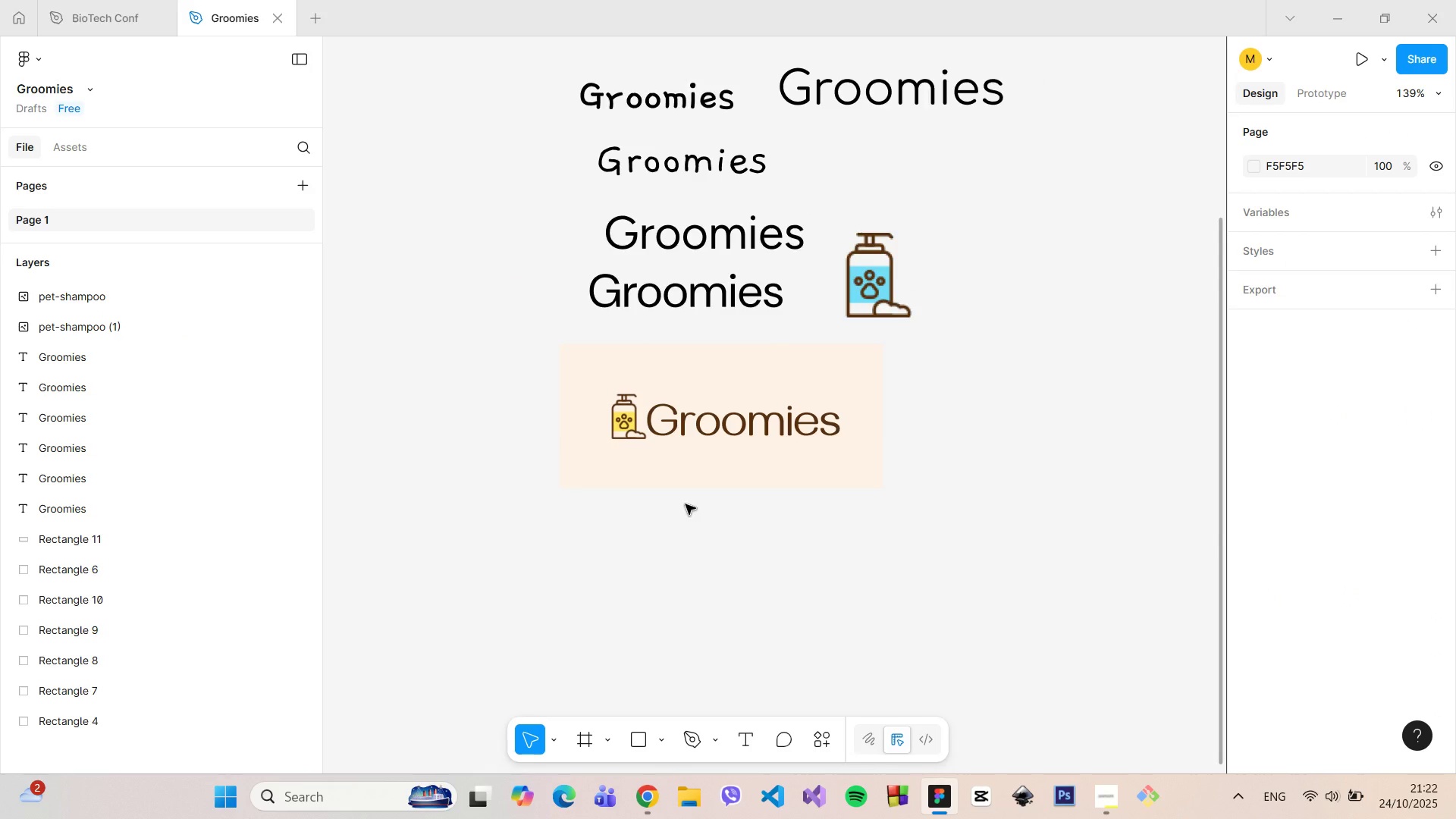 
hold_key(key=ControlLeft, duration=0.77)
scroll: coordinate [686, 504], scroll_direction: up, amount: 3.0
 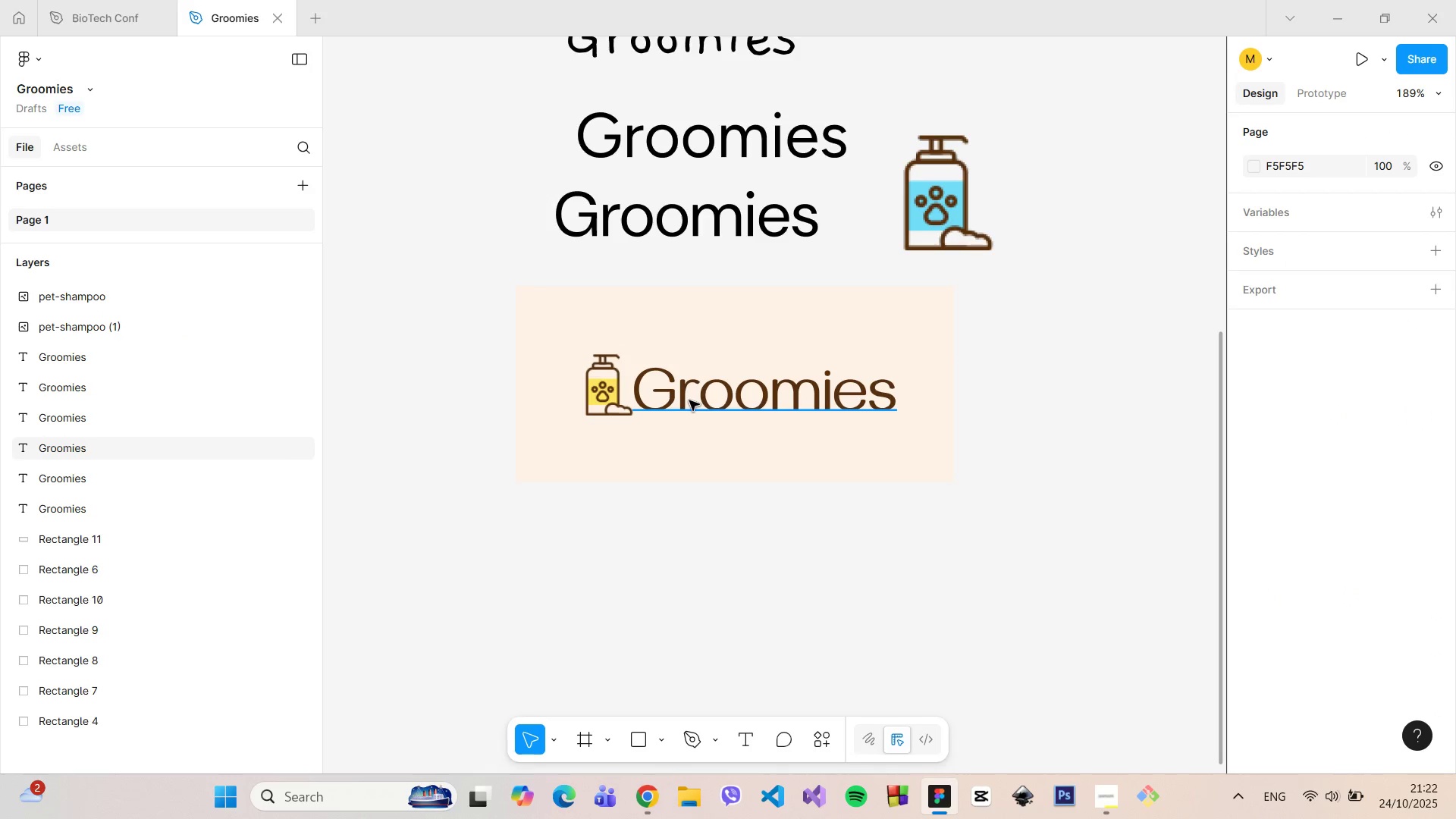 
left_click([689, 400])
 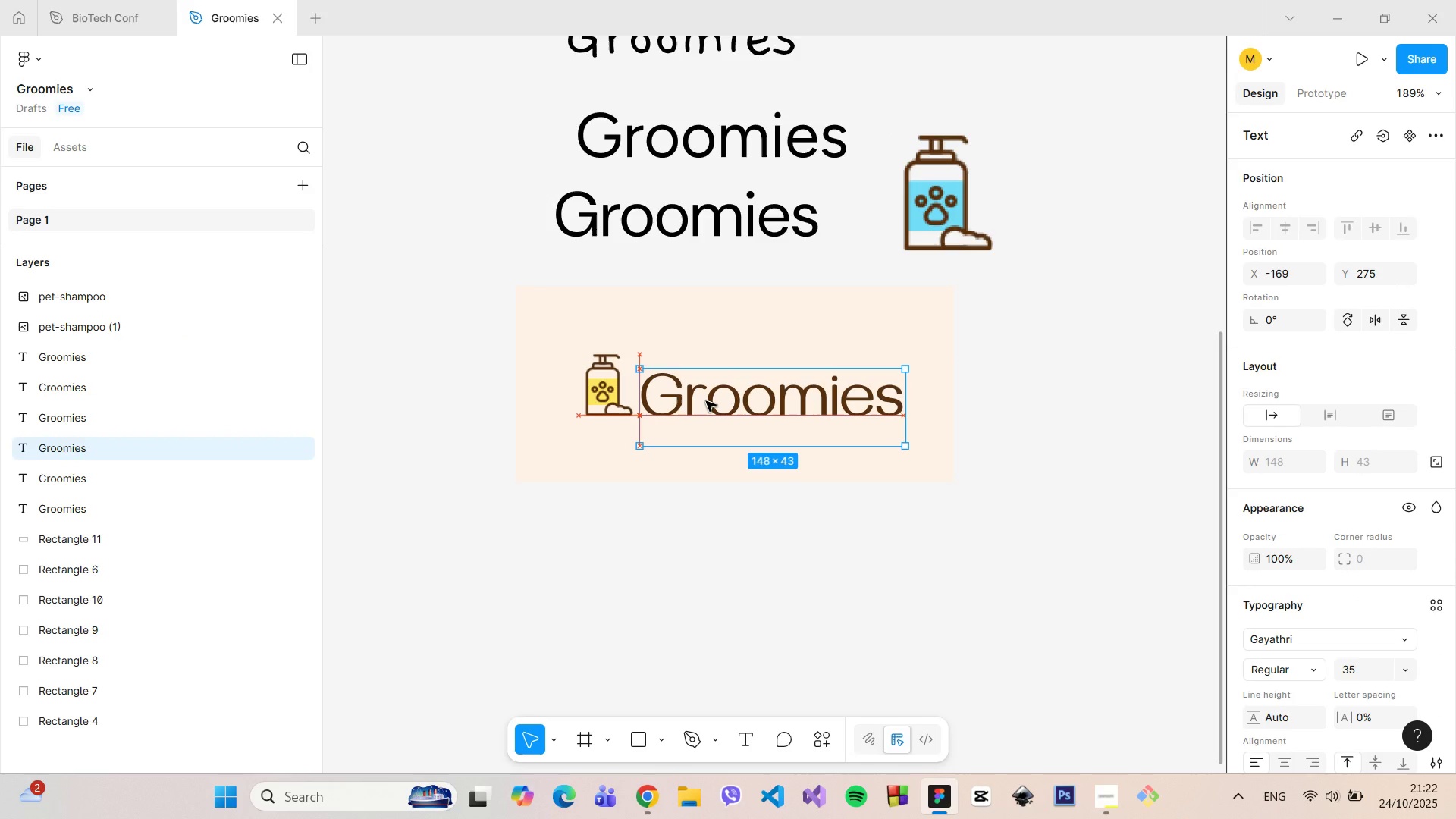 
left_click([746, 529])
 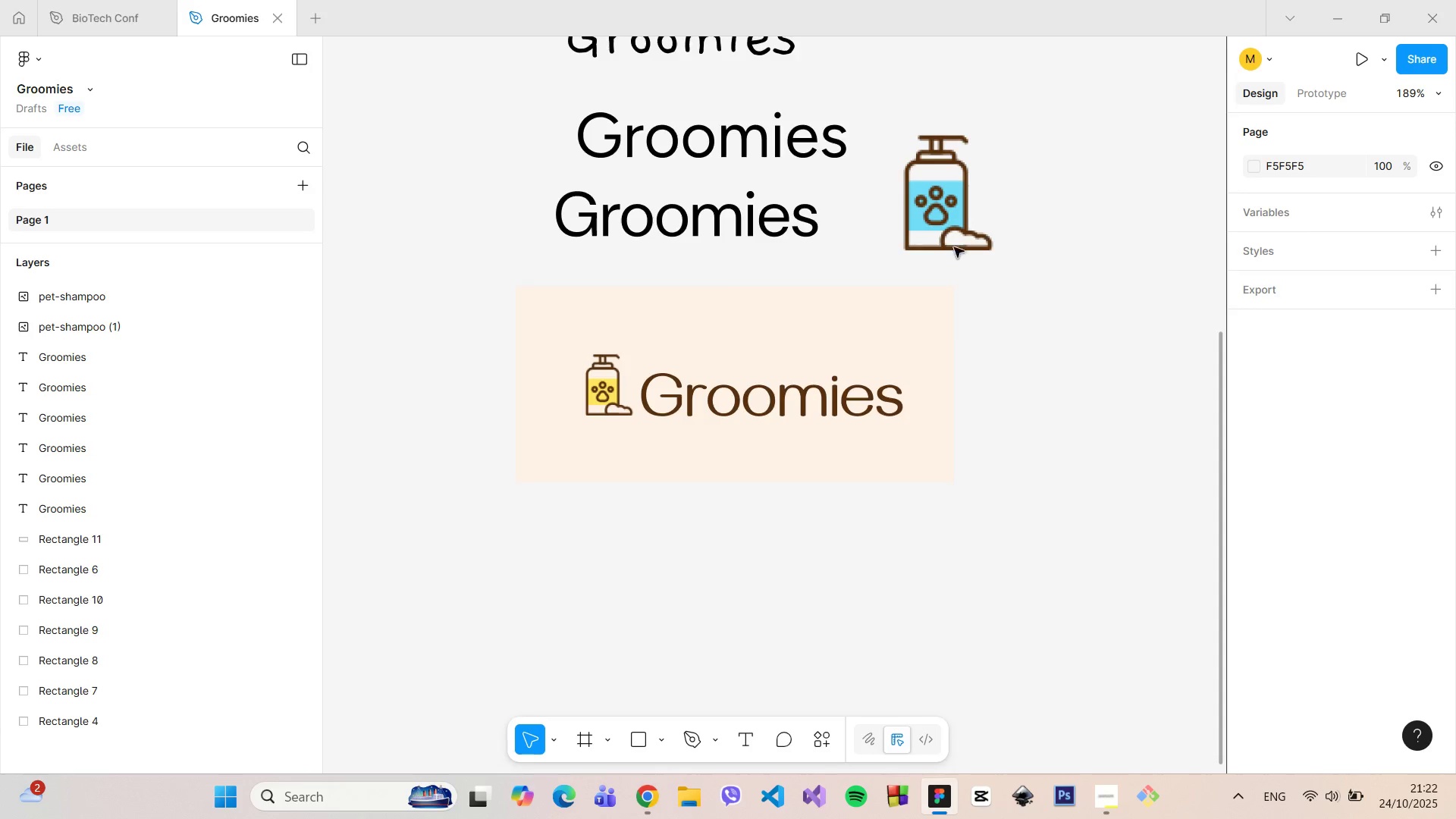 
left_click([952, 238])
 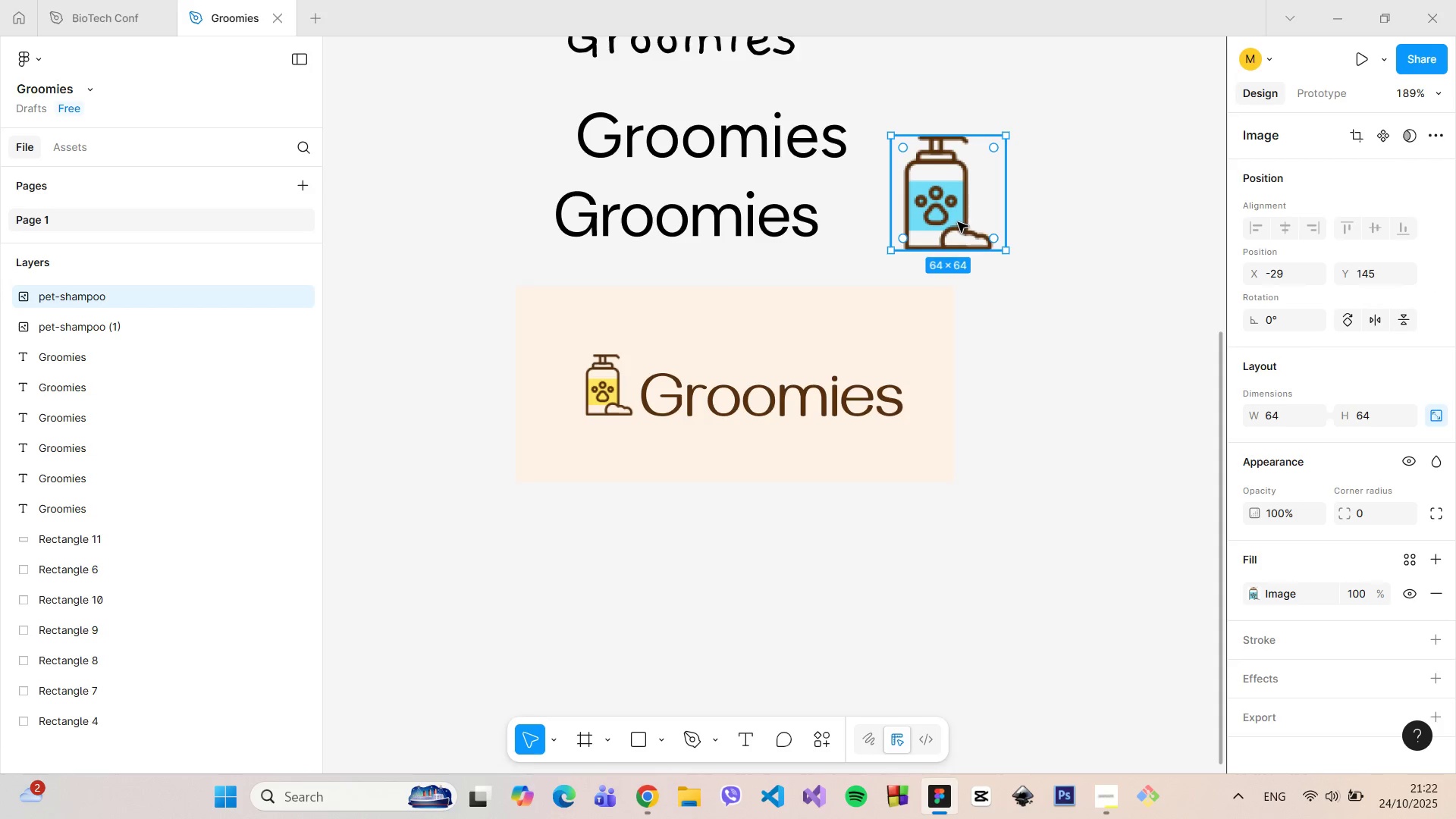 
left_click_drag(start_coordinate=[956, 219], to_coordinate=[510, 491])
 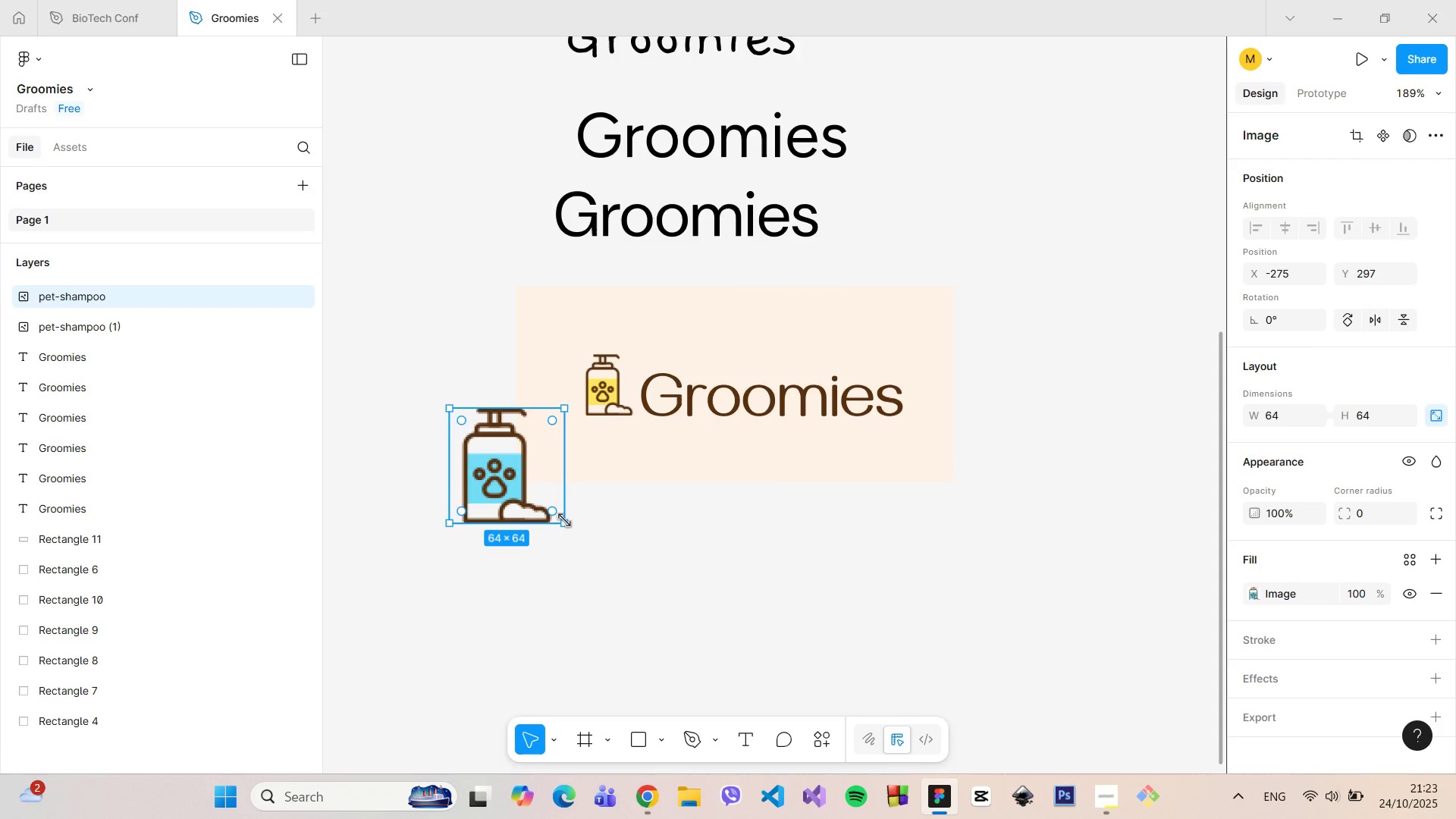 
left_click_drag(start_coordinate=[564, 520], to_coordinate=[514, 475])
 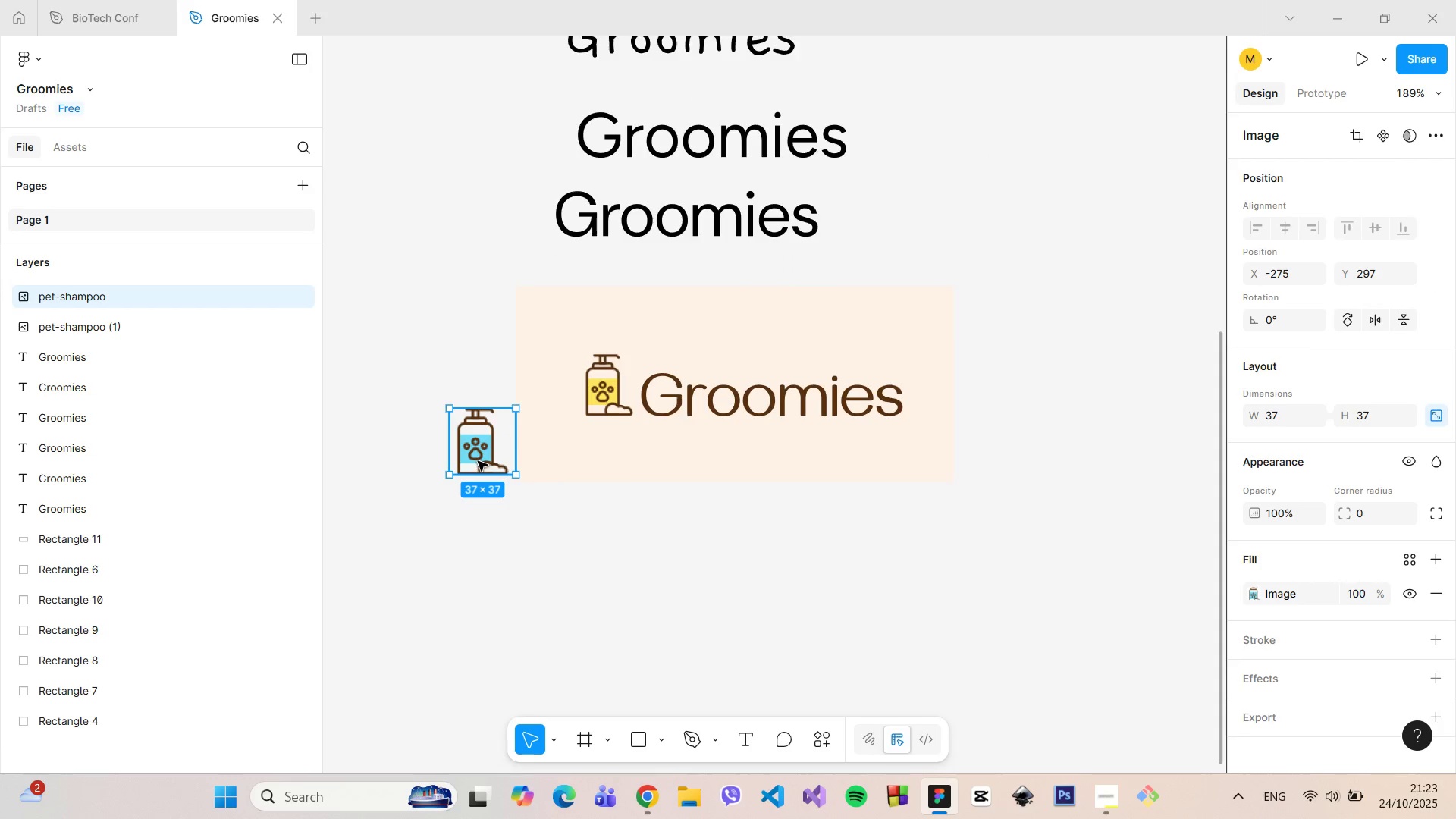 
left_click_drag(start_coordinate=[478, 461], to_coordinate=[576, 483])
 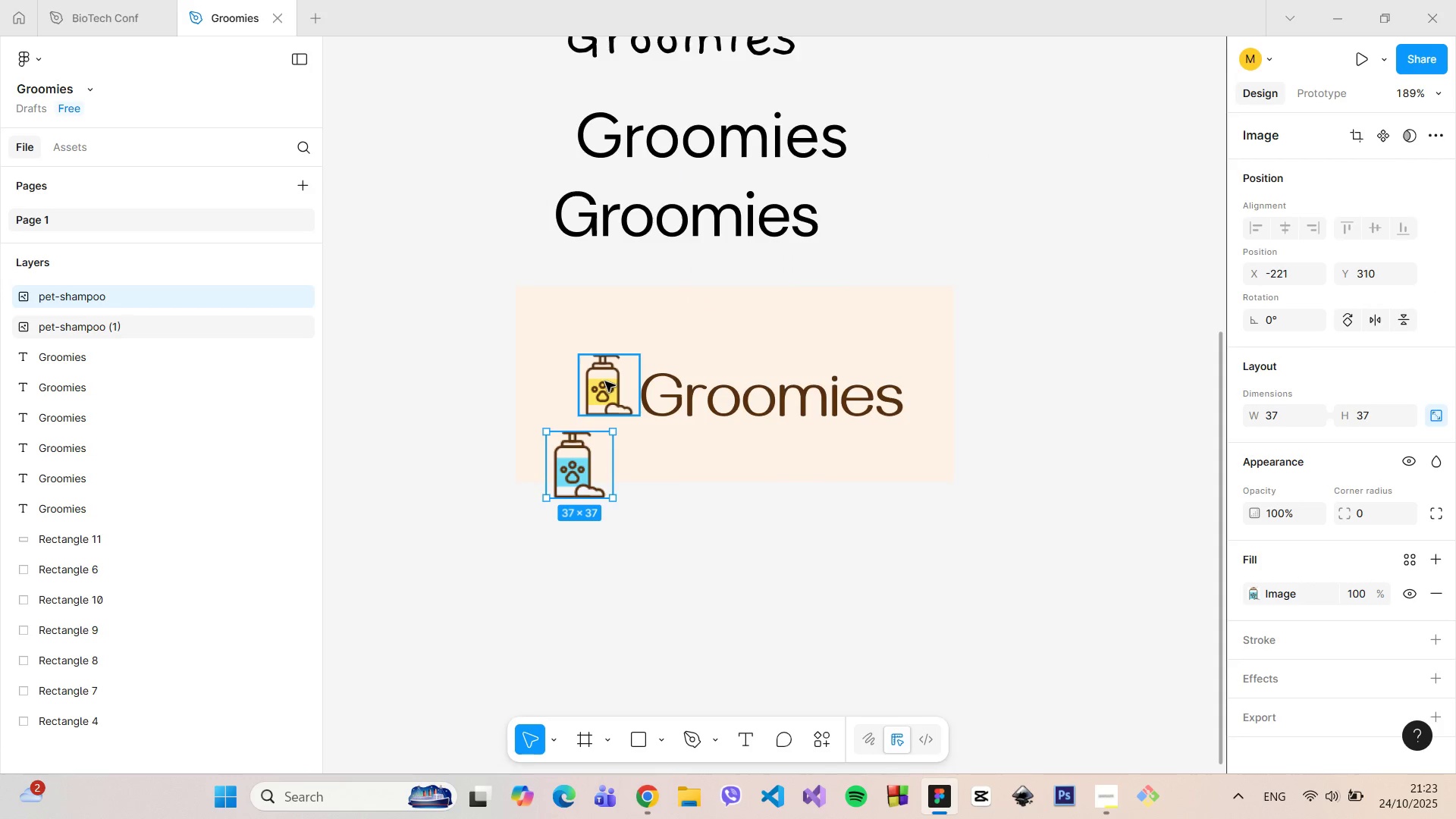 
left_click([605, 381])
 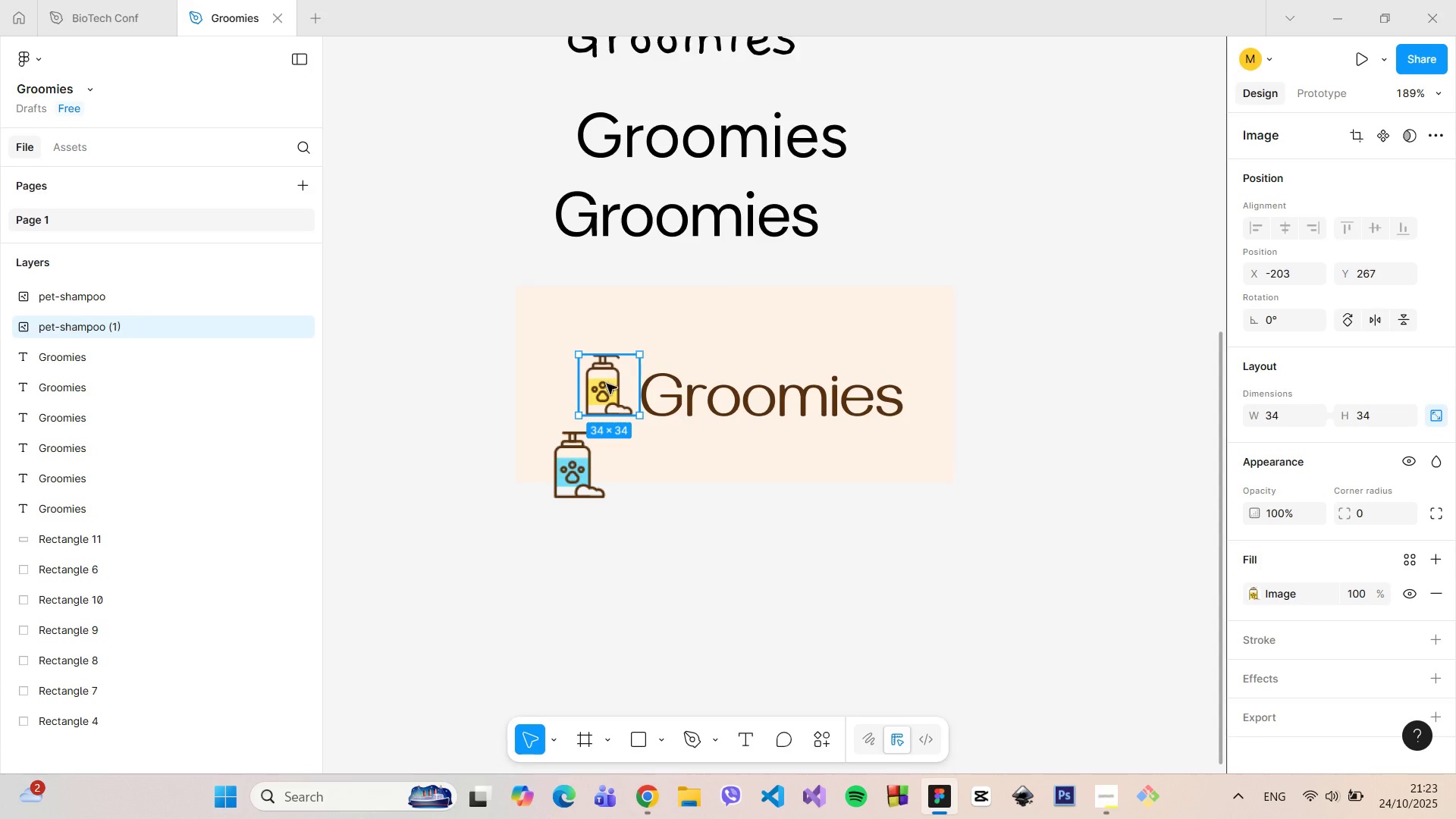 
left_click_drag(start_coordinate=[609, 384], to_coordinate=[864, 262])
 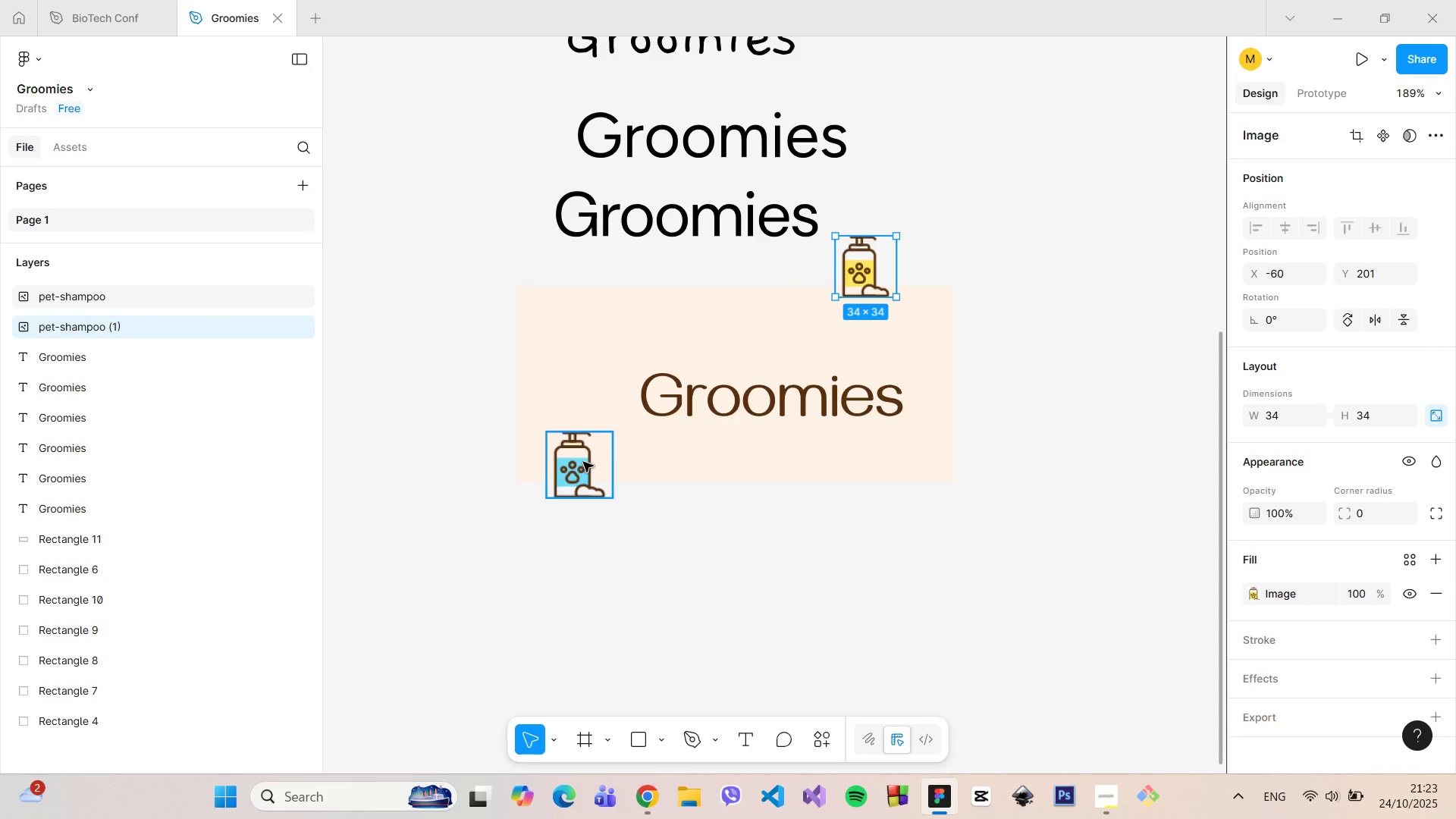 
left_click([583, 462])
 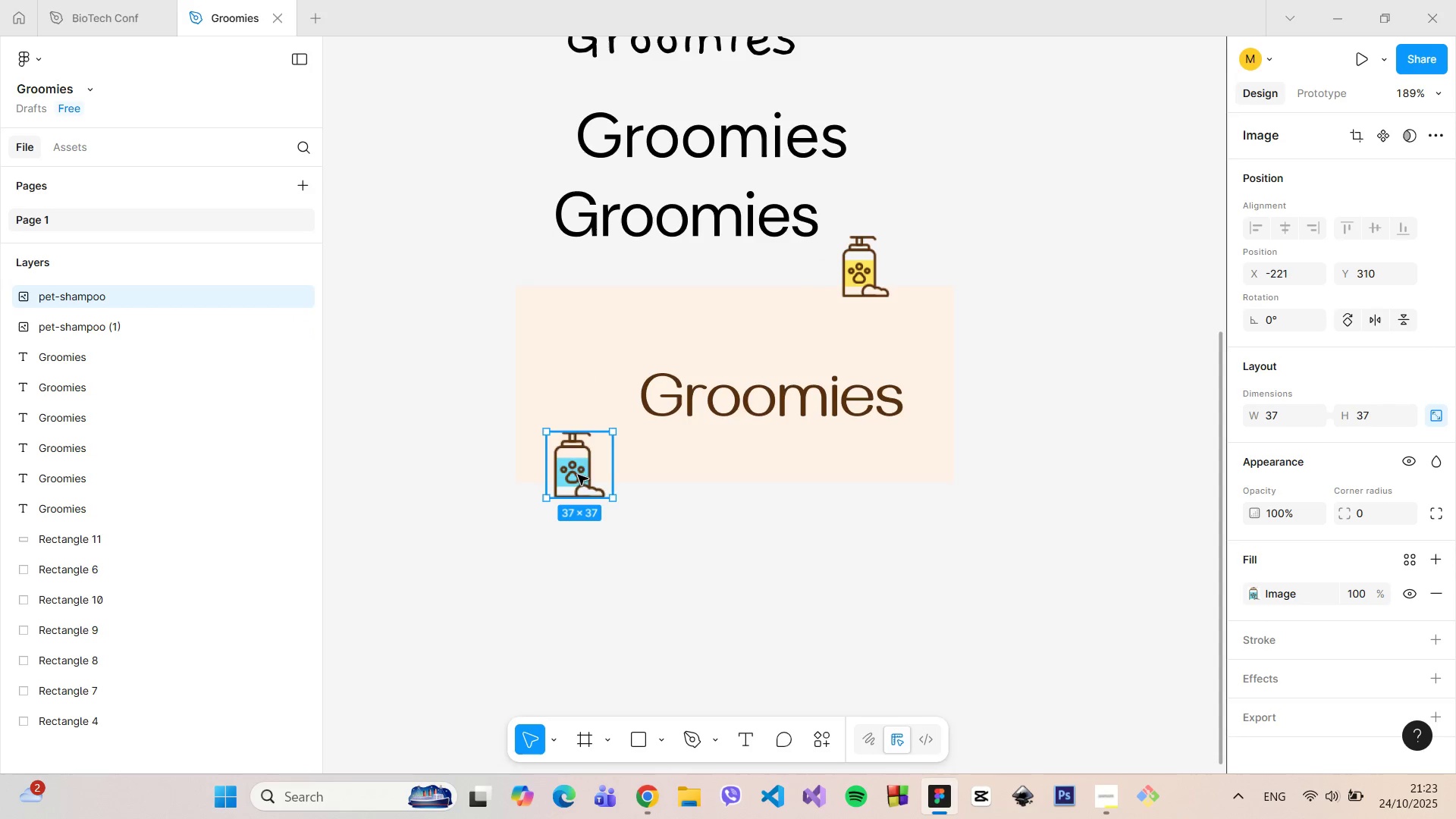 
left_click_drag(start_coordinate=[578, 475], to_coordinate=[611, 400])
 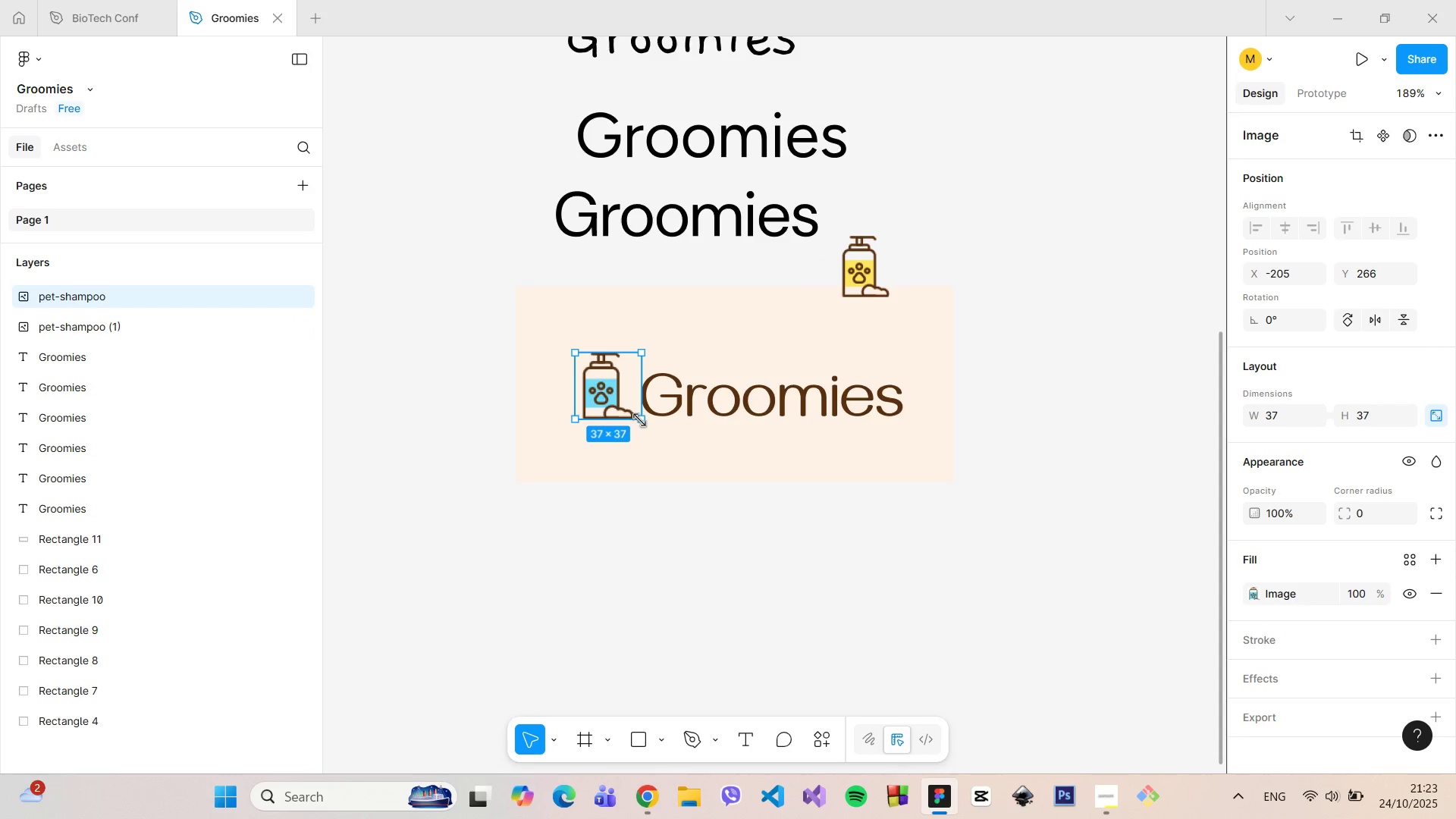 
left_click_drag(start_coordinate=[639, 420], to_coordinate=[627, 409])
 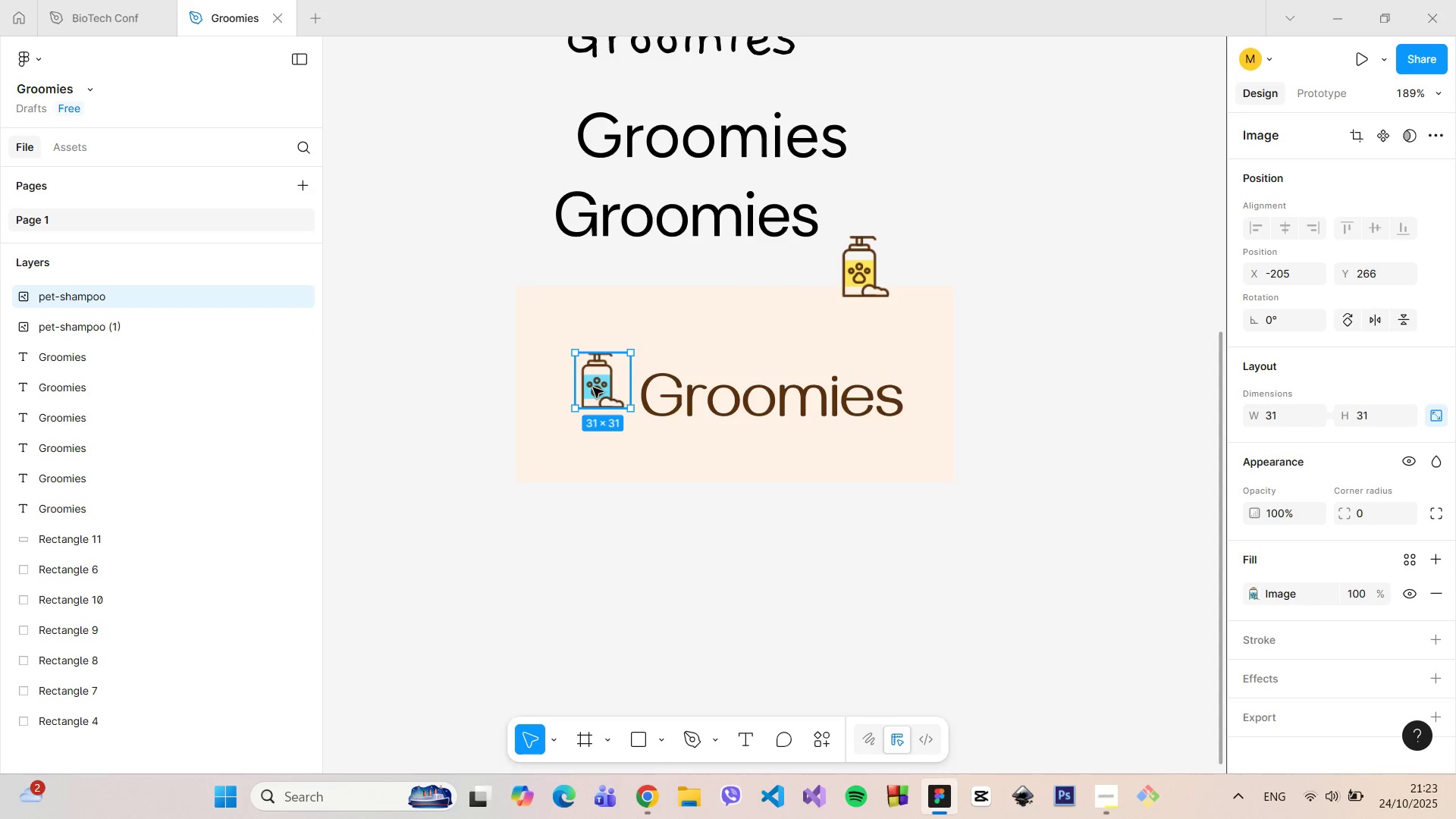 
left_click_drag(start_coordinate=[593, 388], to_coordinate=[606, 394])
 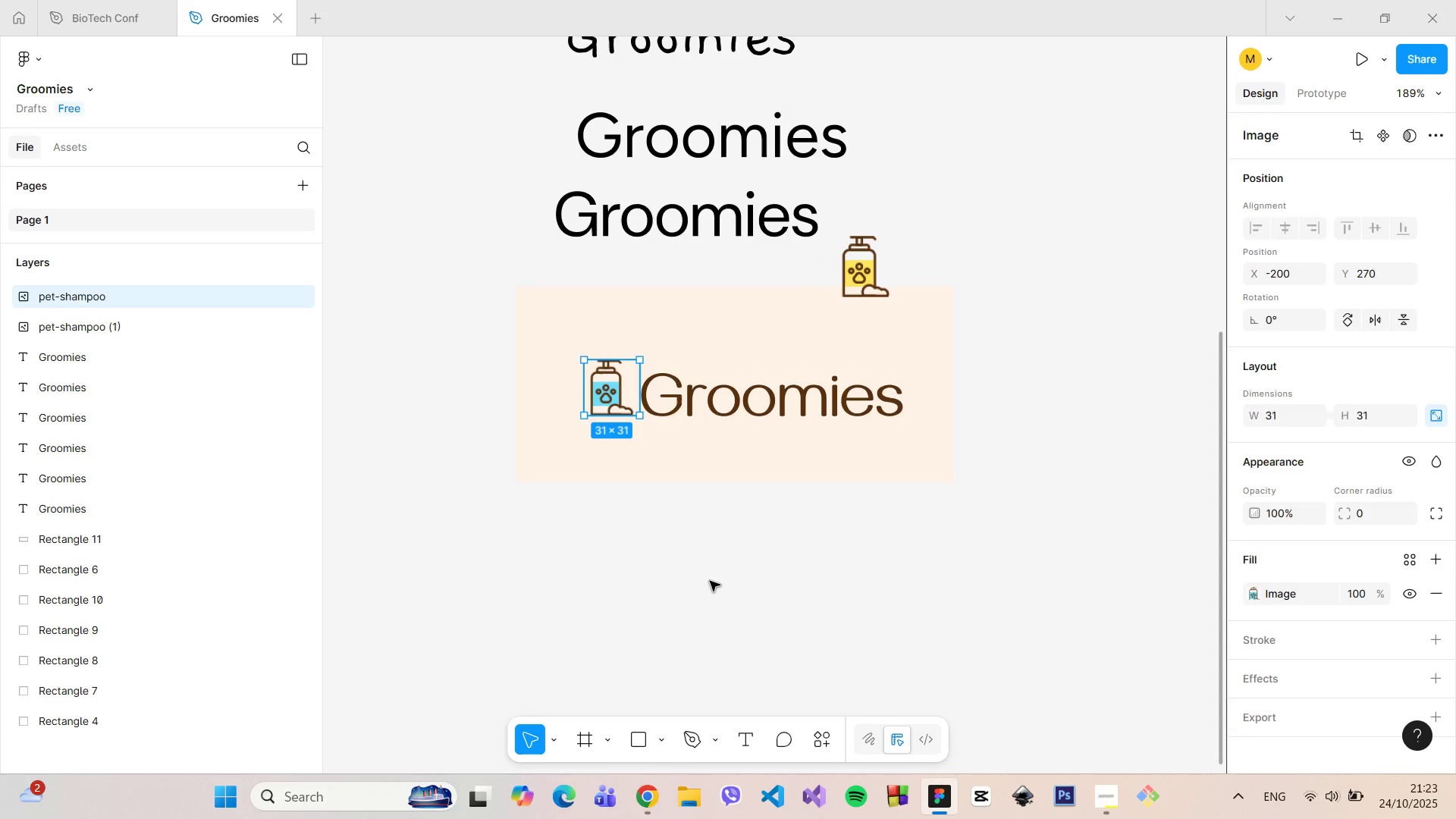 
left_click([710, 581])
 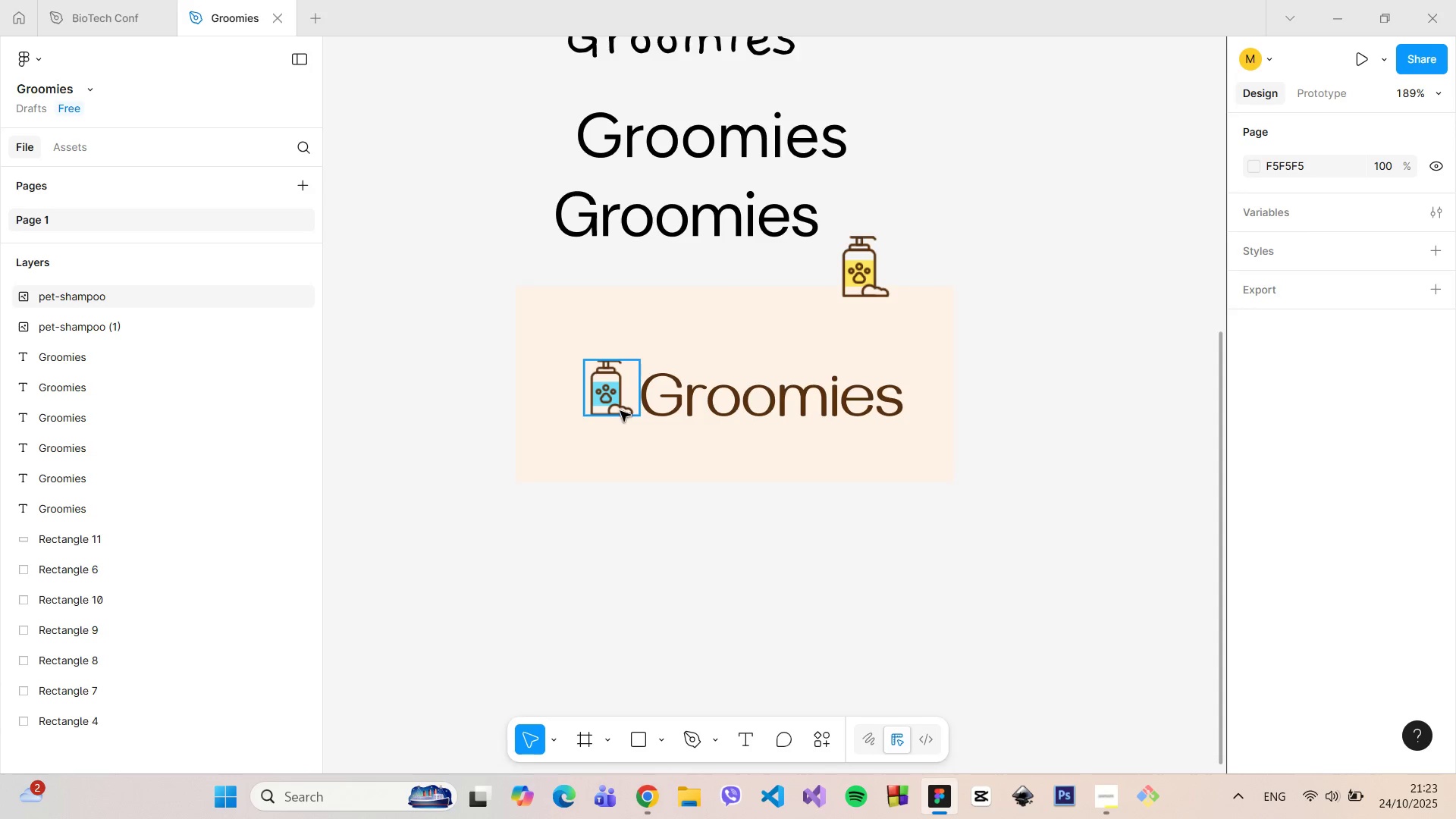 
left_click([617, 410])
 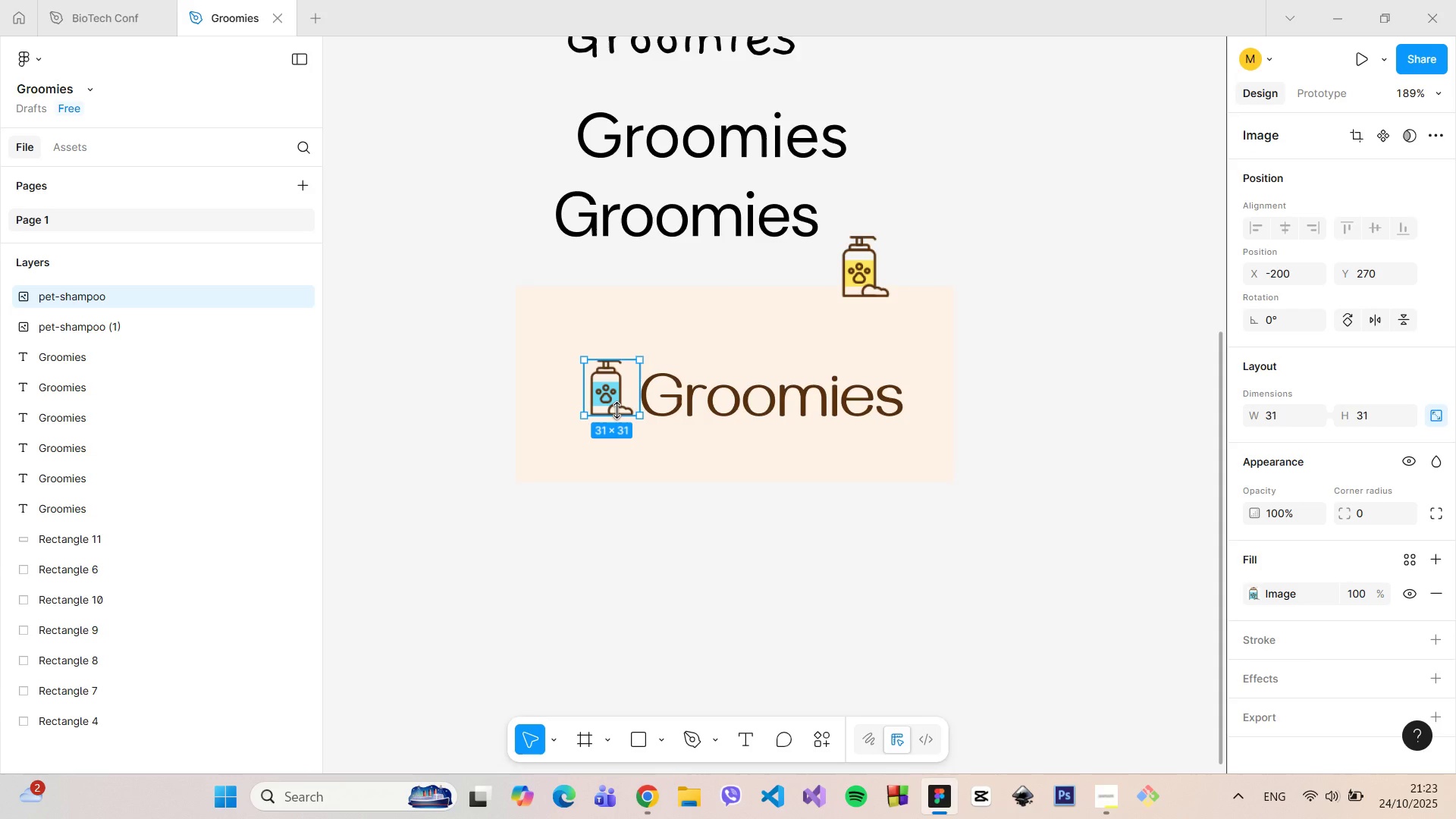 
left_click_drag(start_coordinate=[617, 410], to_coordinate=[620, 421])
 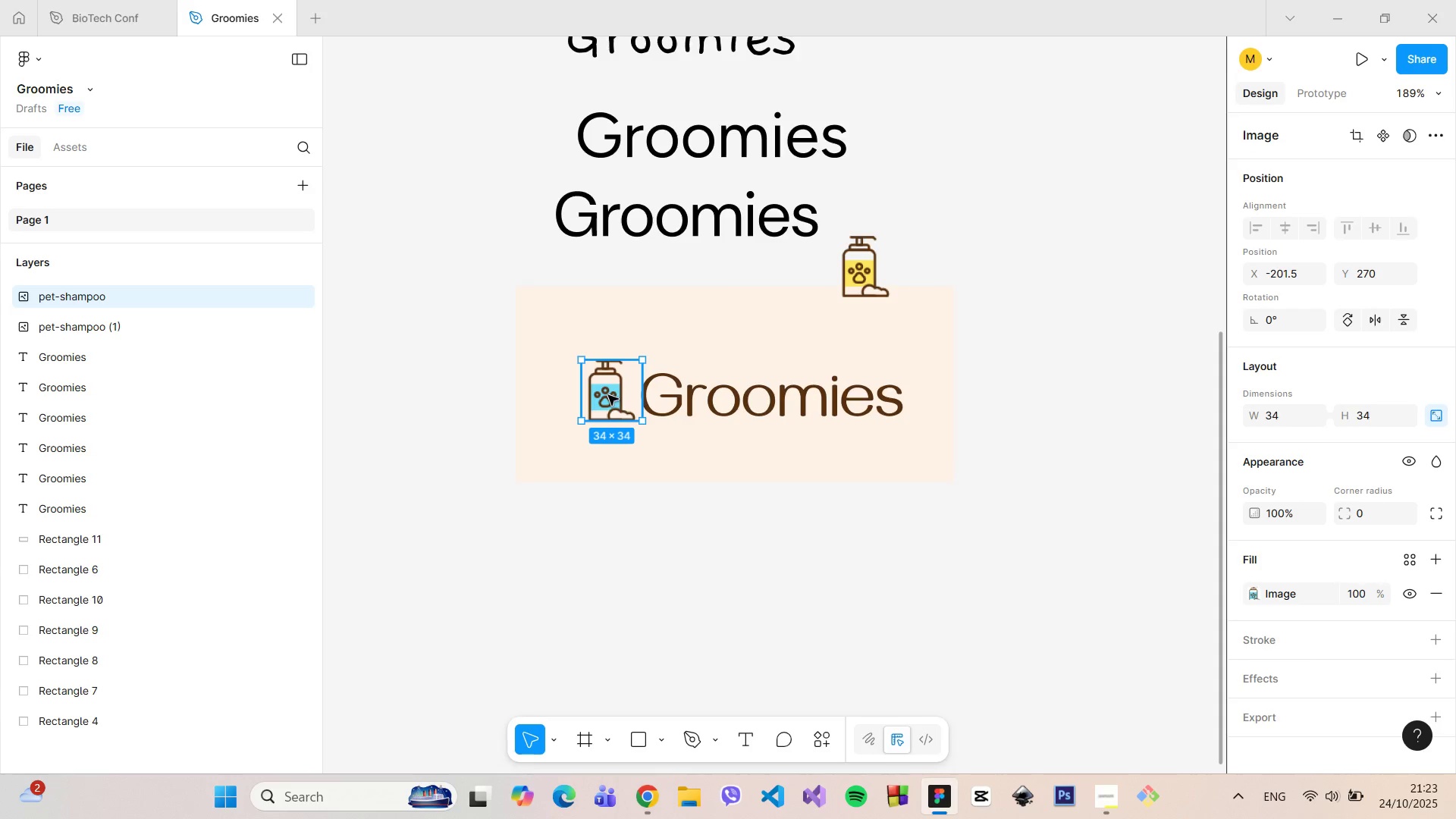 
left_click_drag(start_coordinate=[608, 395], to_coordinate=[608, 391])
 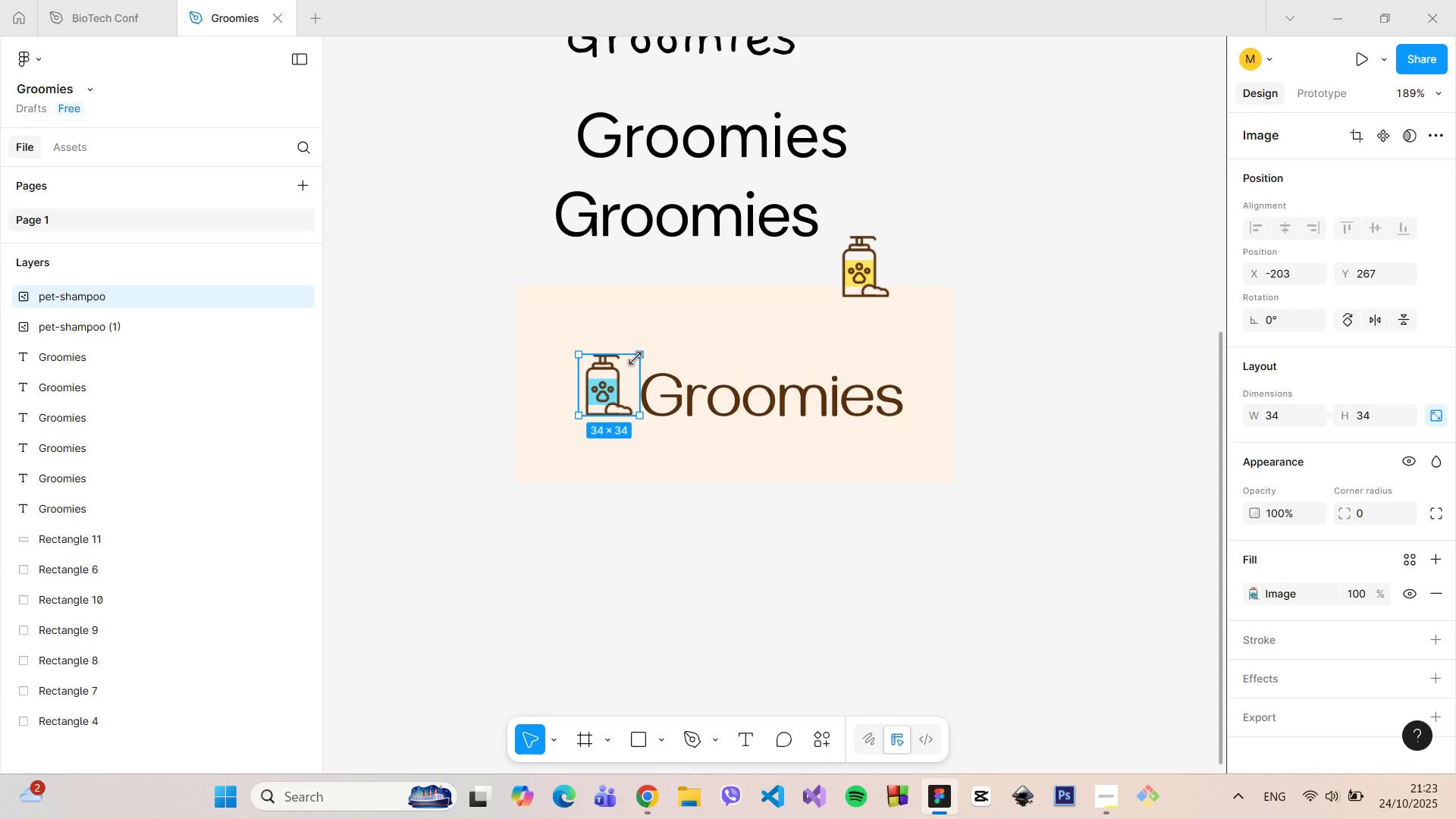 
left_click_drag(start_coordinate=[642, 352], to_coordinate=[629, 366])
 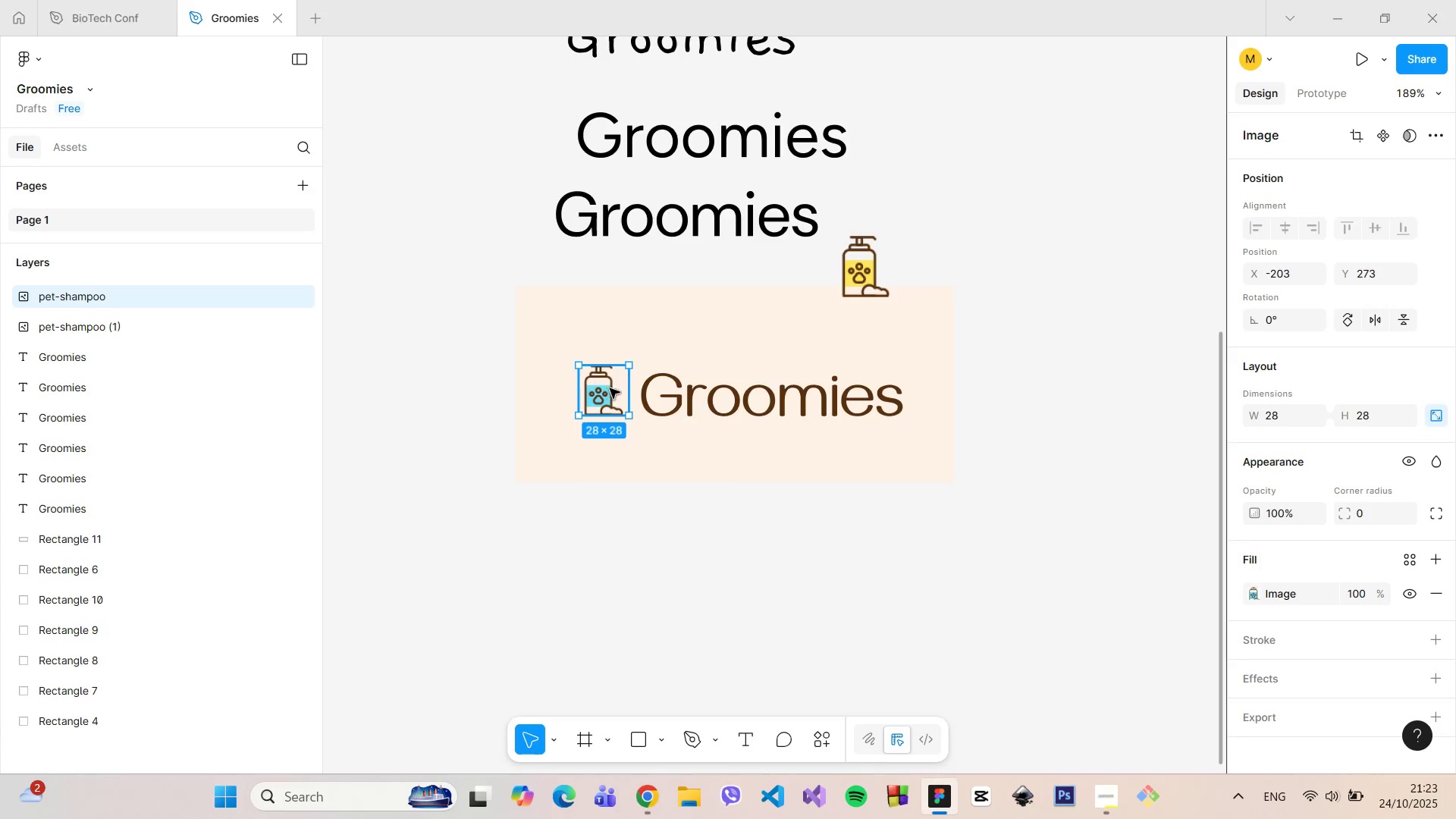 
left_click_drag(start_coordinate=[605, 386], to_coordinate=[615, 384])
 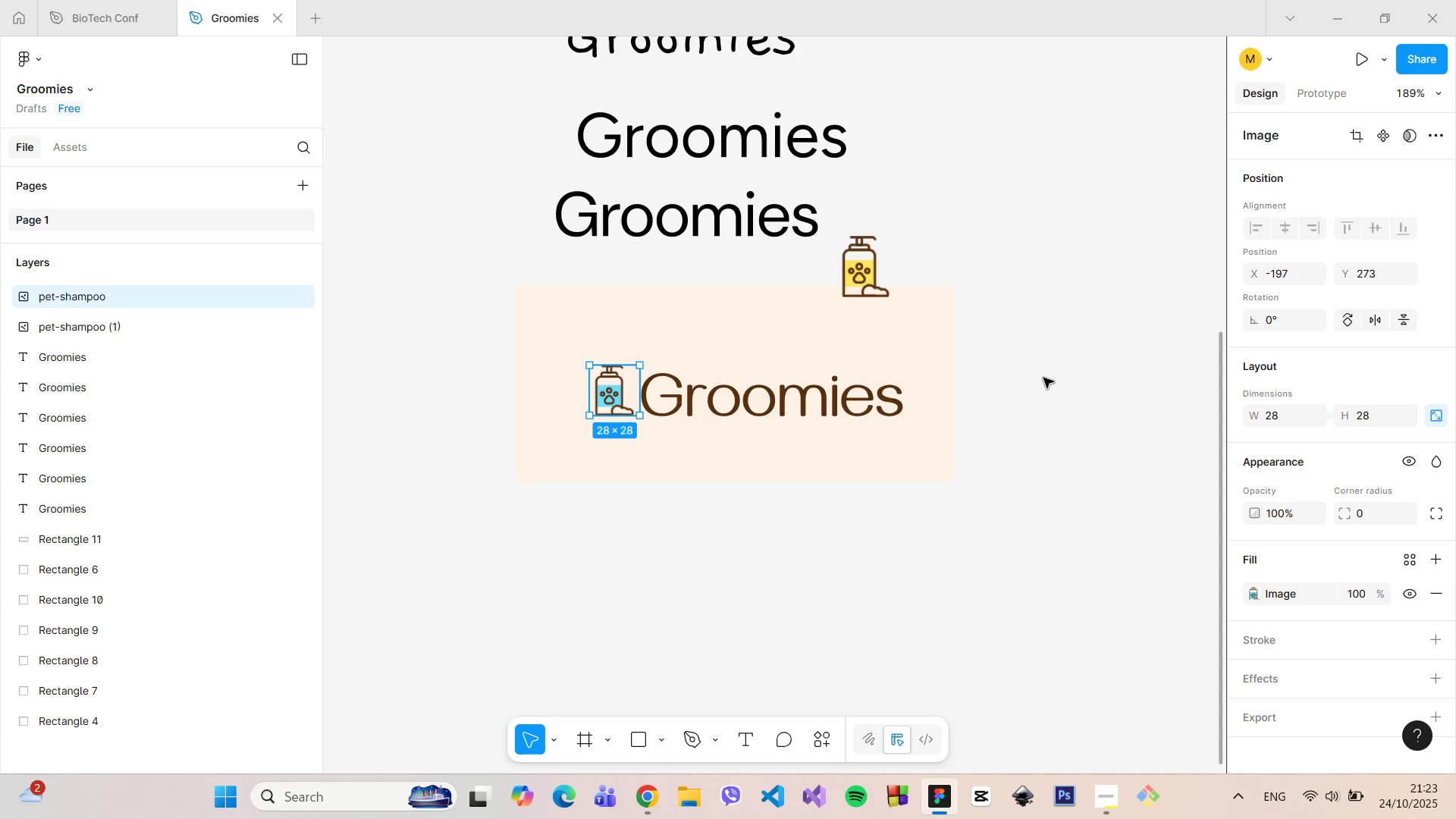 
left_click([1043, 378])
 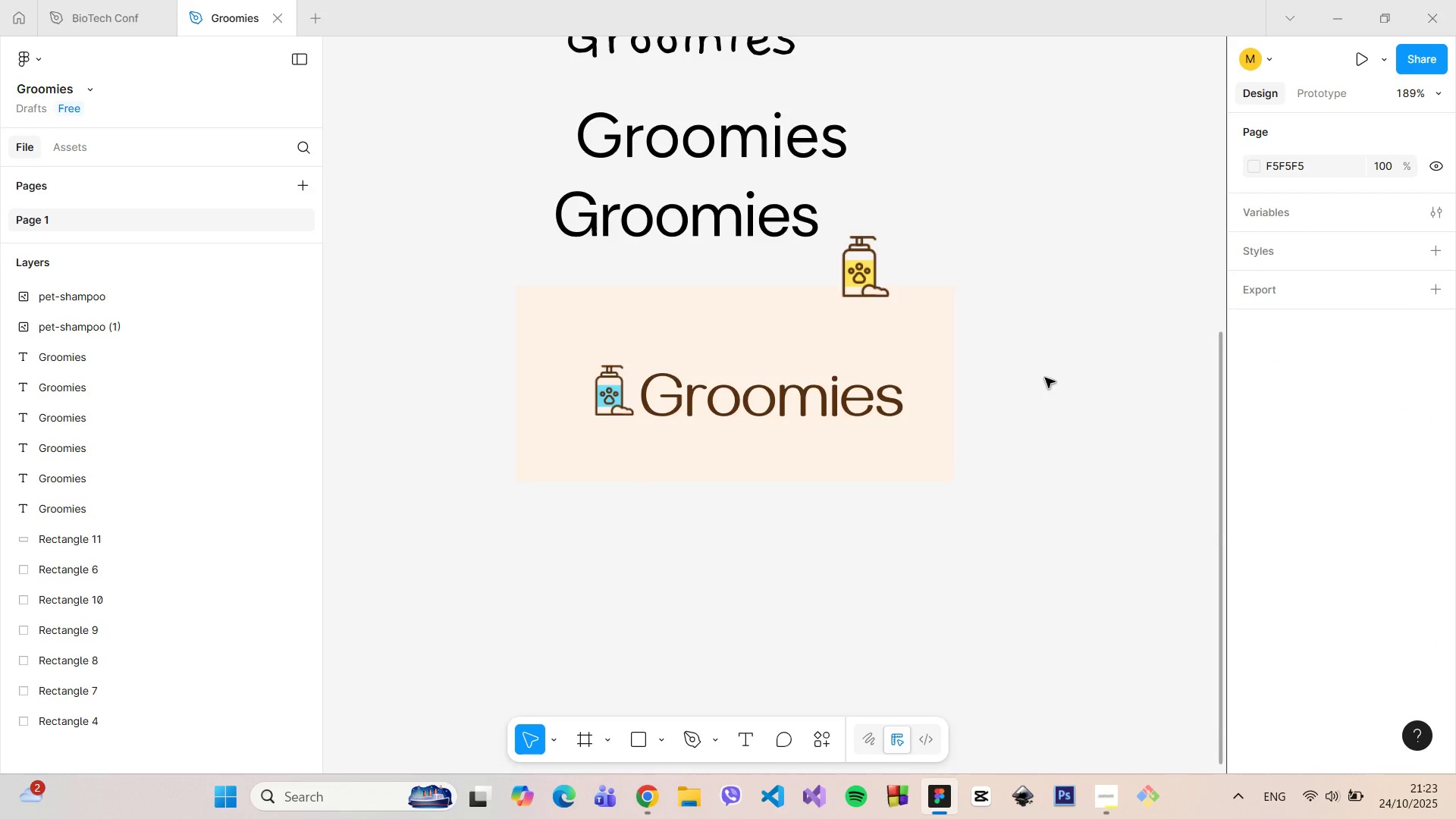 
scroll: coordinate [1045, 380], scroll_direction: down, amount: 5.0
 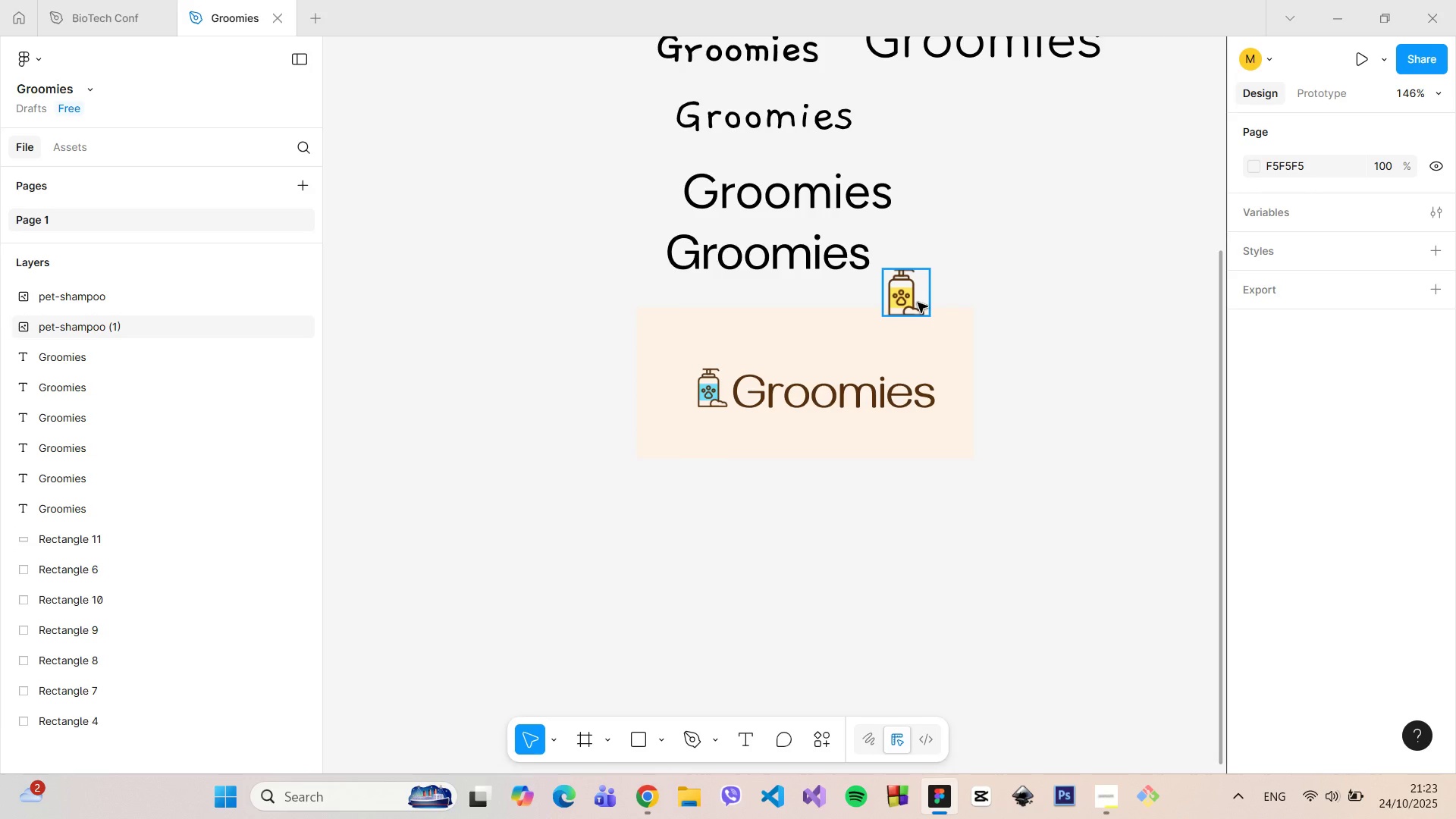 
wait(6.94)
 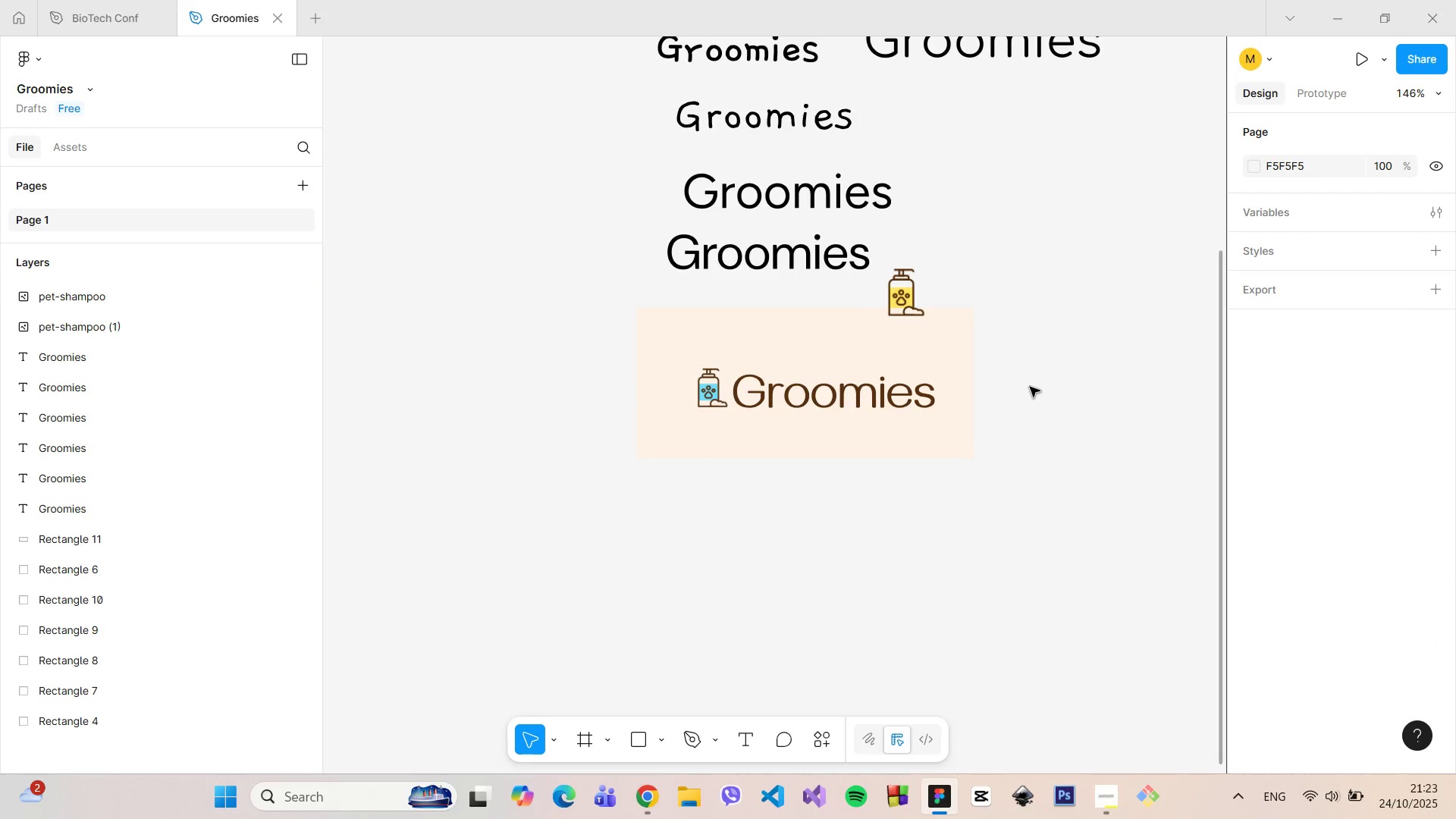 
left_click([918, 303])
 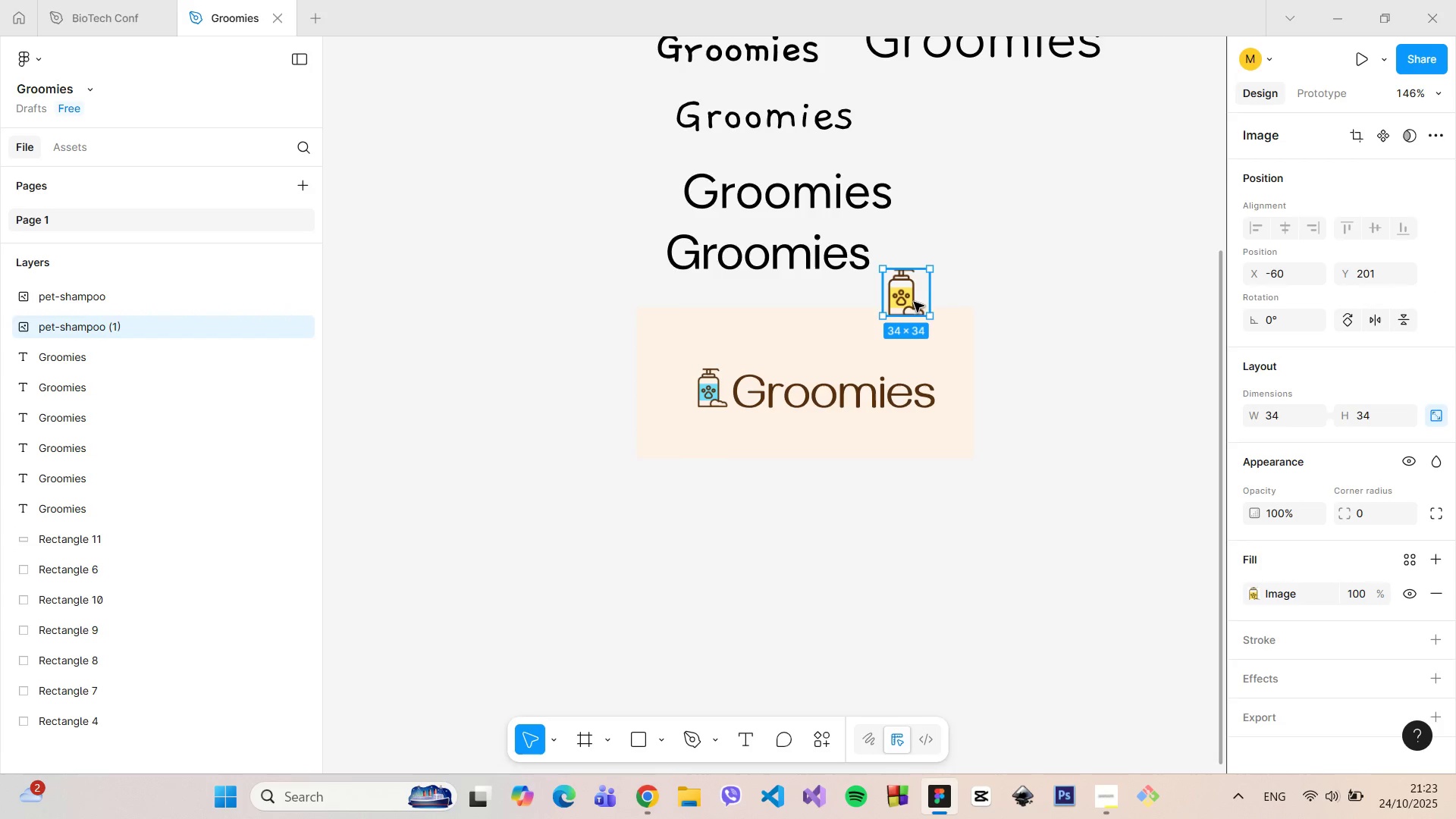 
left_click_drag(start_coordinate=[912, 300], to_coordinate=[977, 275])
 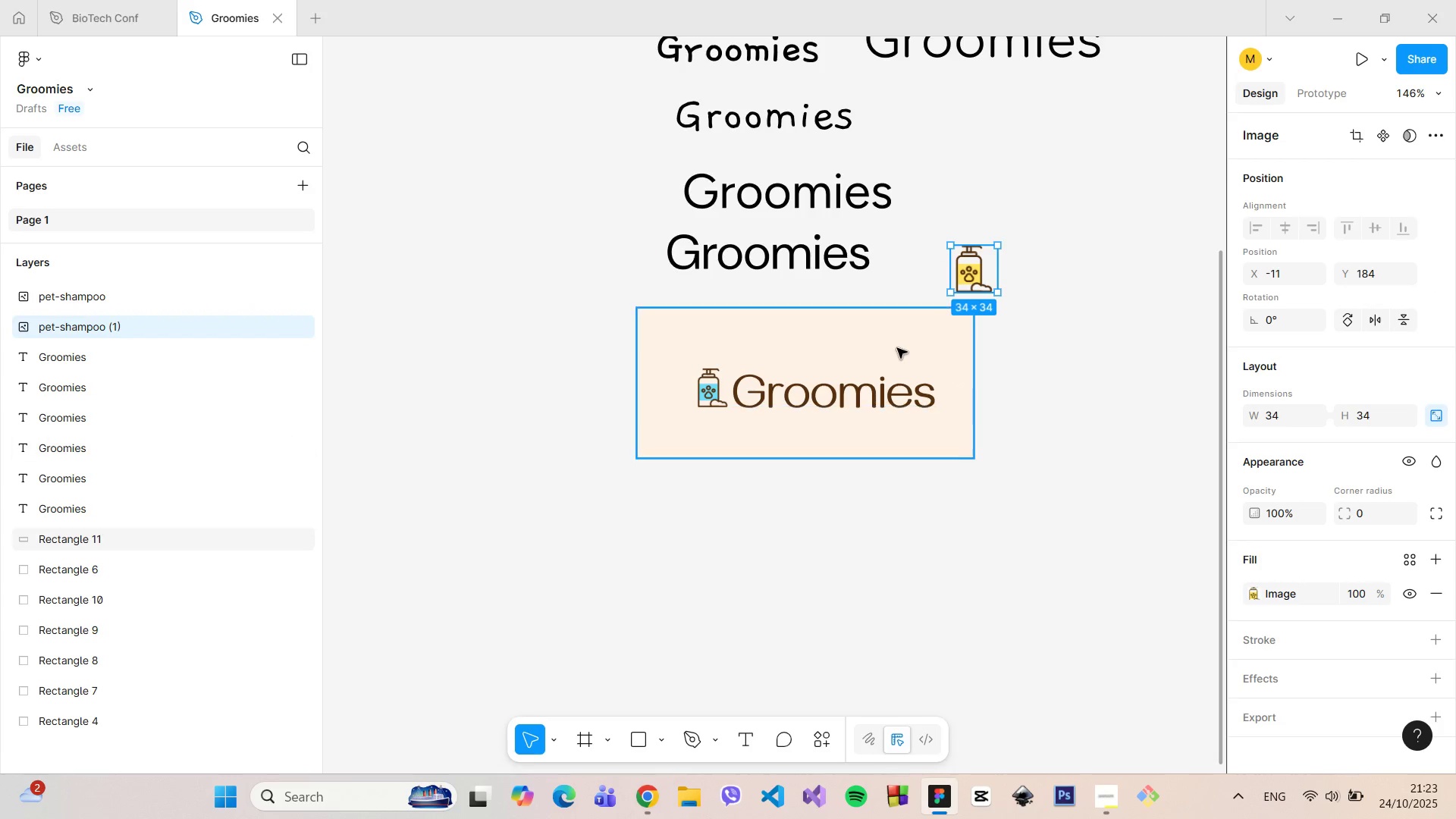 
left_click([897, 348])
 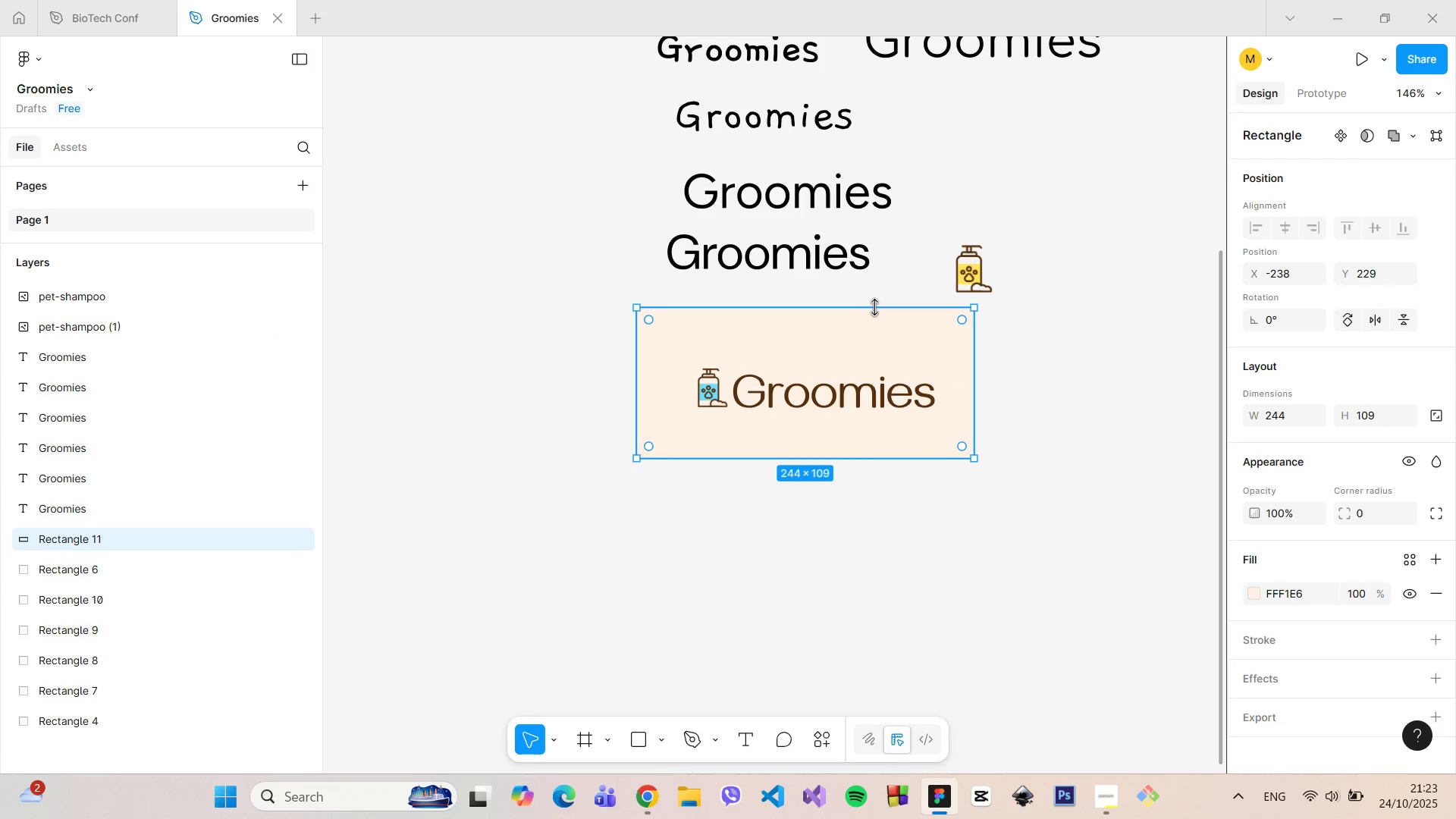 
left_click([875, 307])
 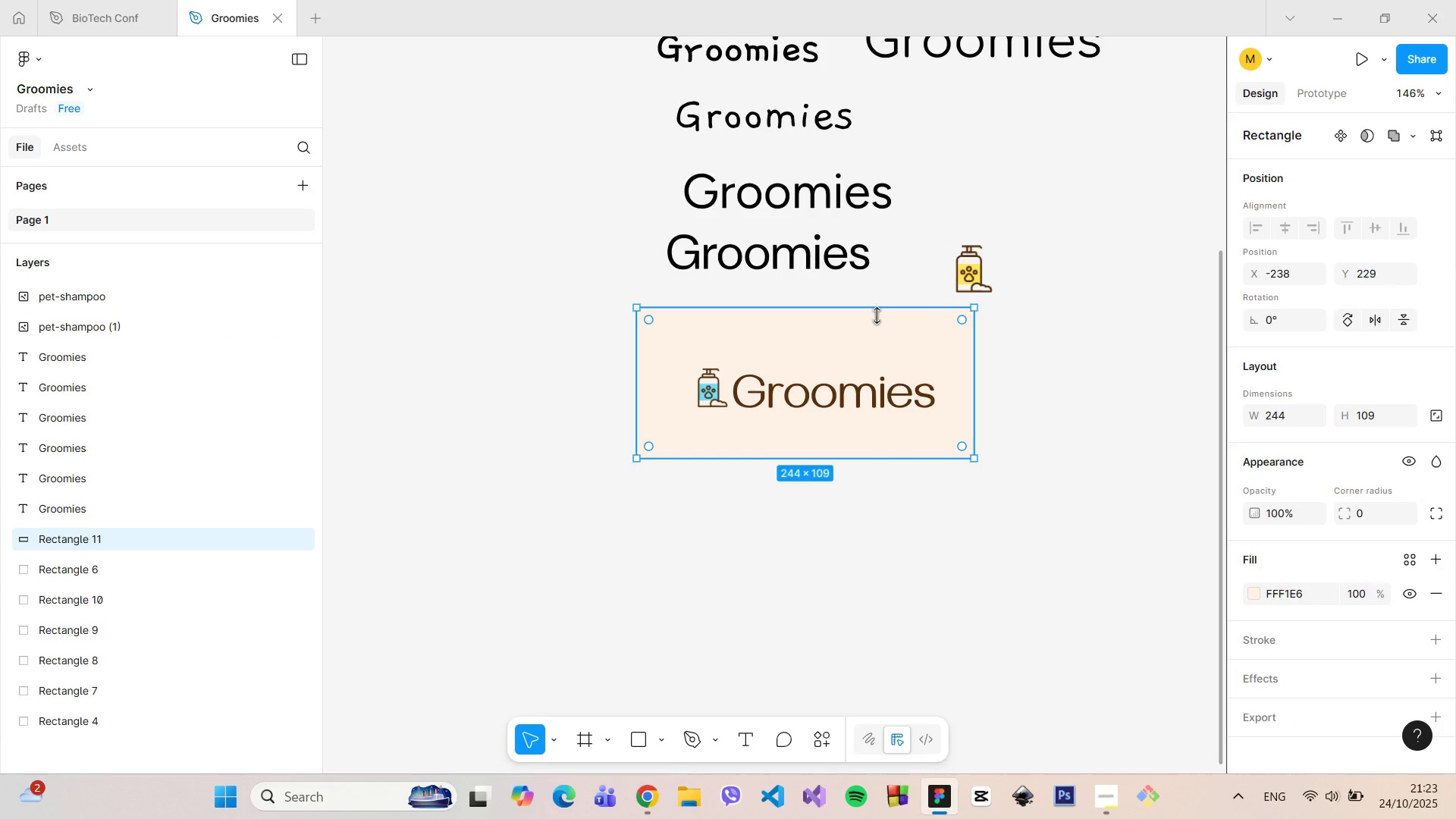 
left_click_drag(start_coordinate=[875, 307], to_coordinate=[885, 337])
 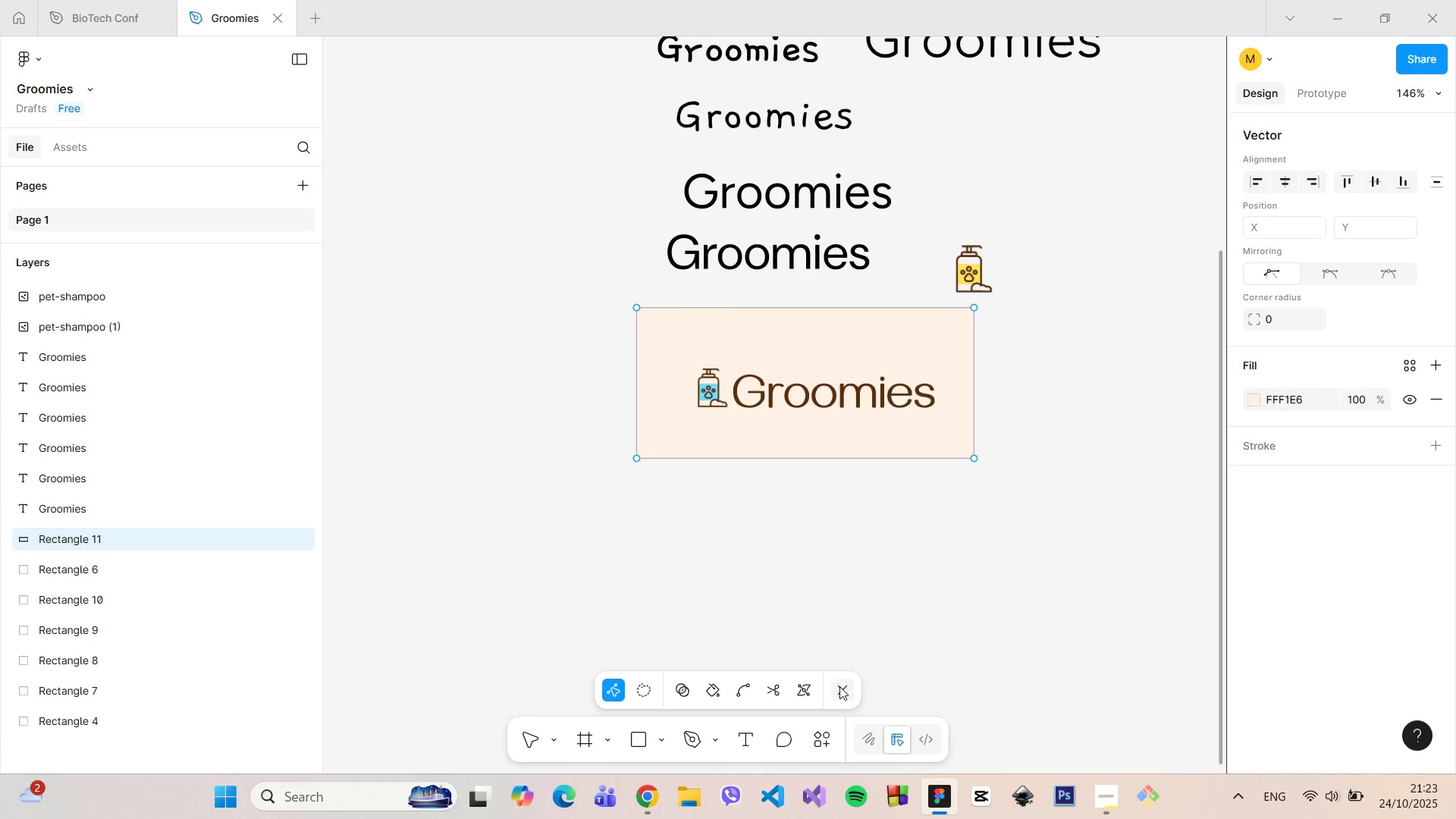 
left_click([841, 685])
 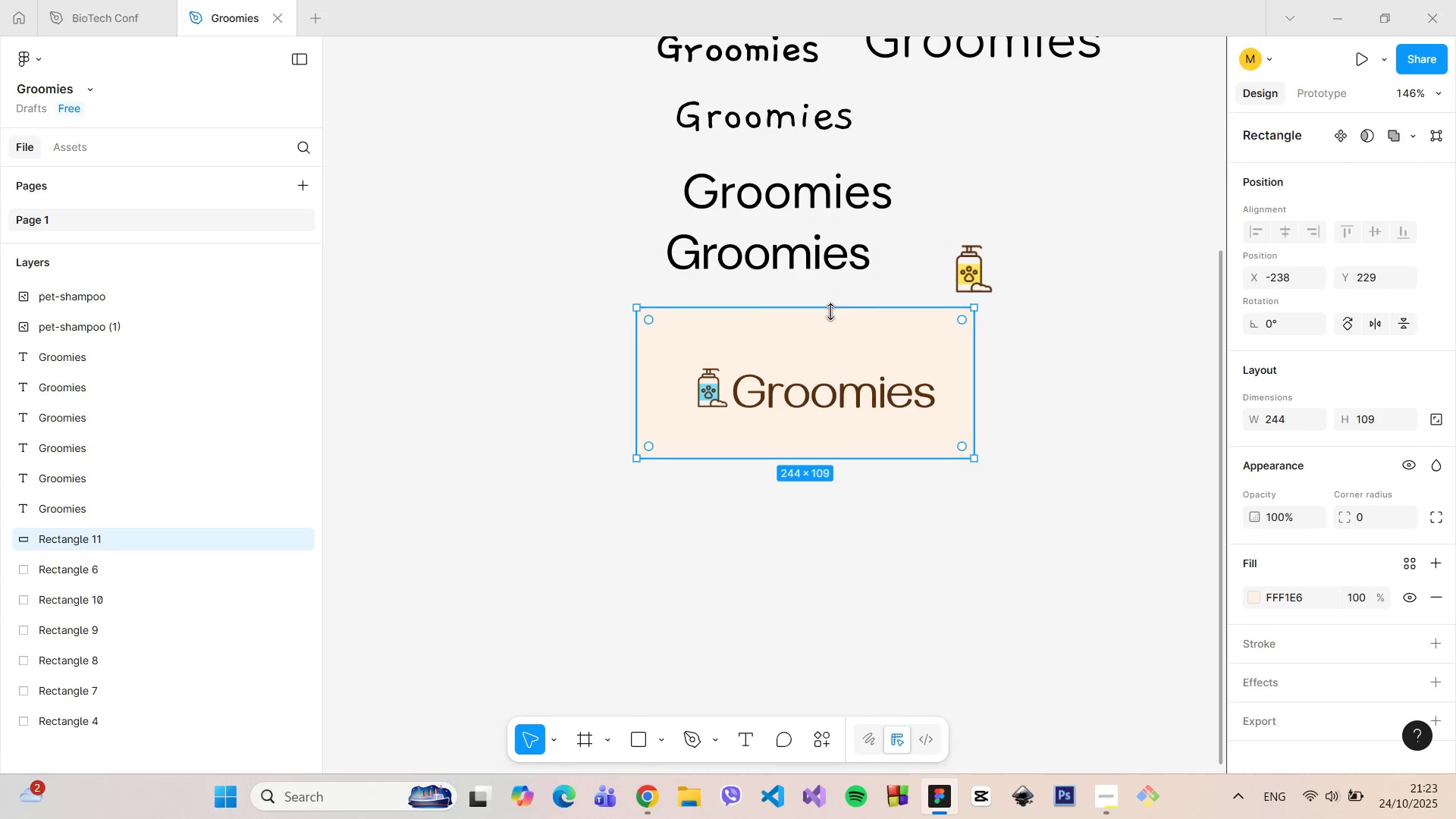 
left_click_drag(start_coordinate=[831, 312], to_coordinate=[834, 341])
 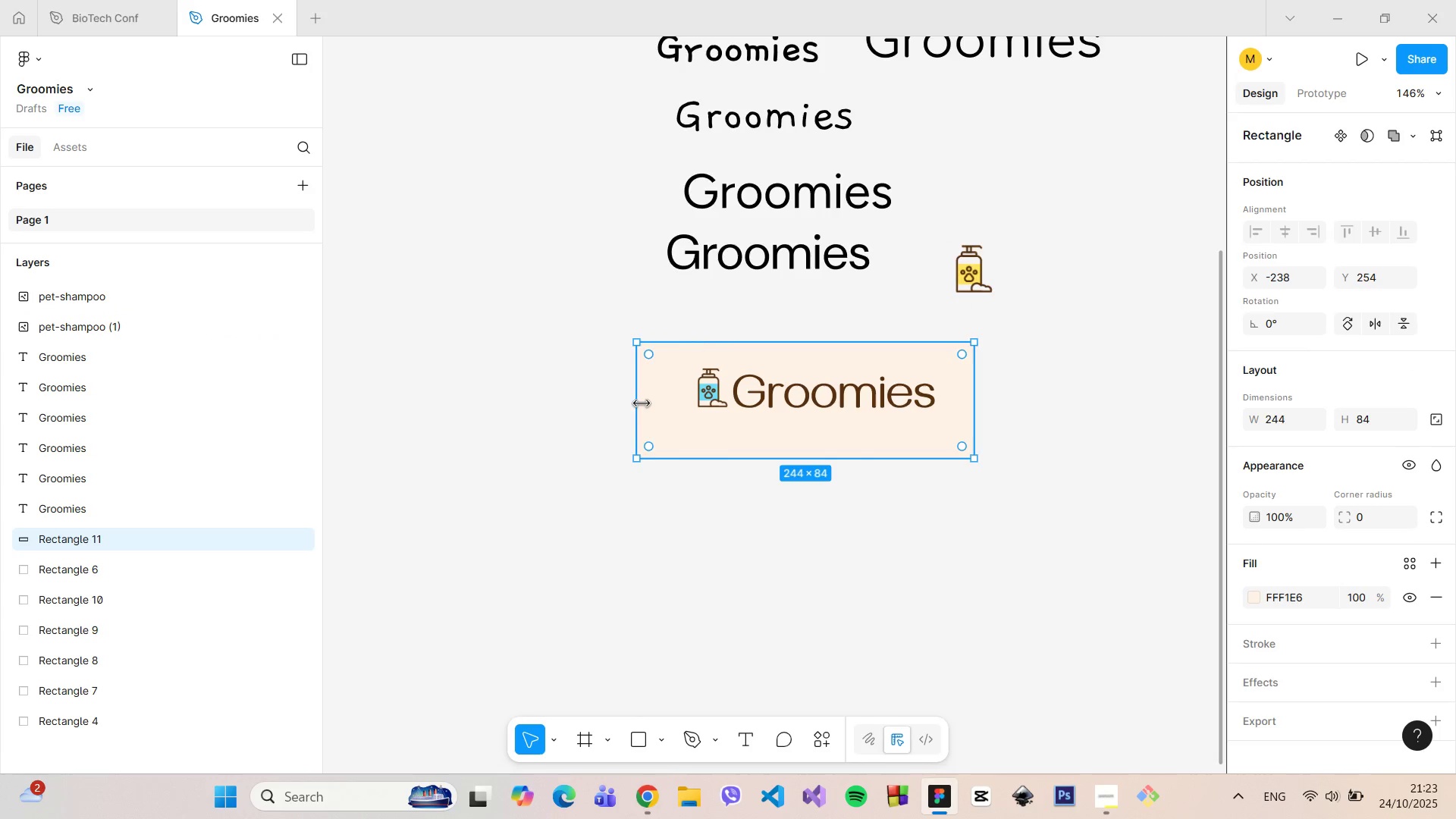 
left_click_drag(start_coordinate=[641, 403], to_coordinate=[673, 403])
 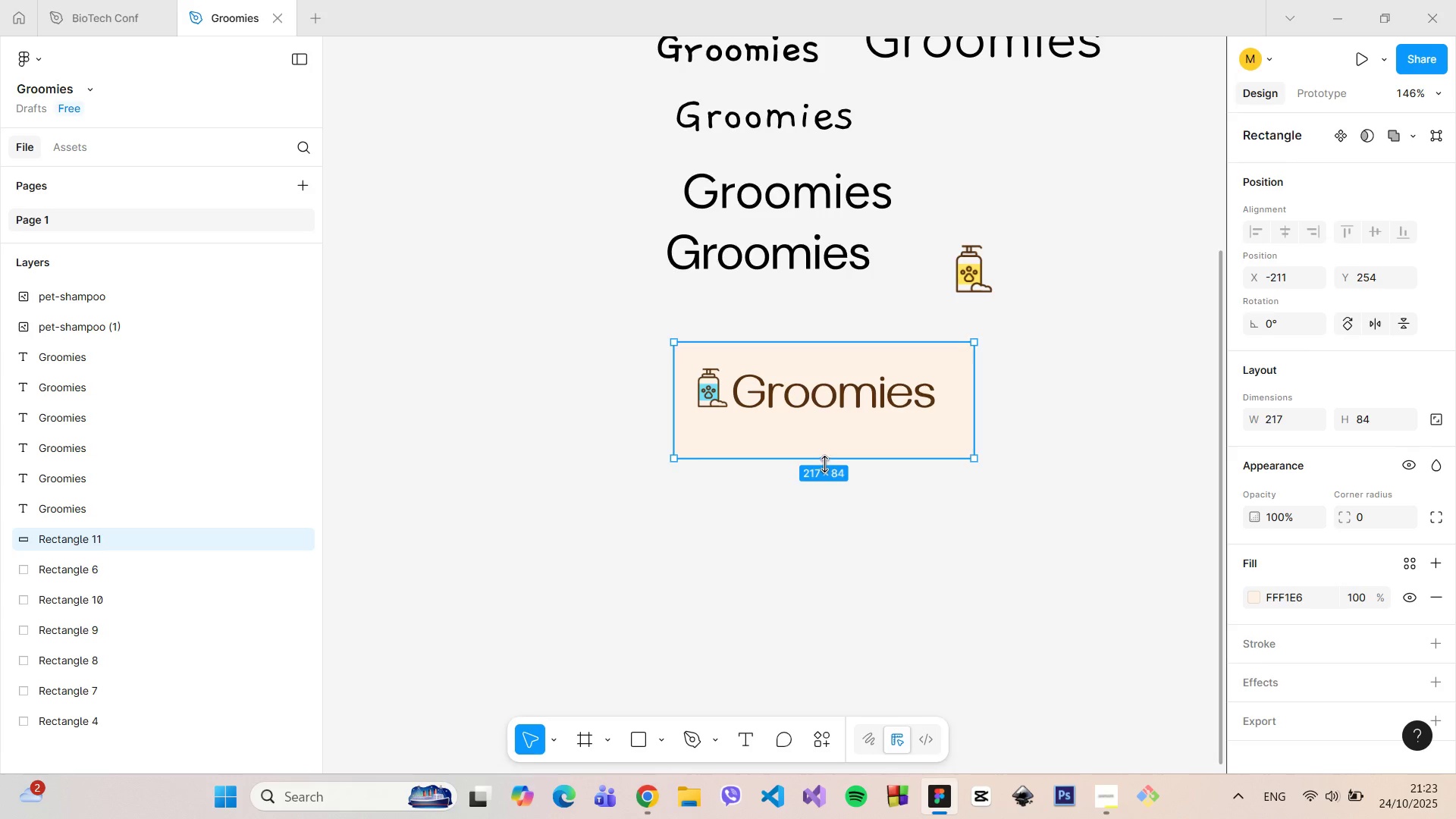 
left_click_drag(start_coordinate=[824, 463], to_coordinate=[824, 432])
 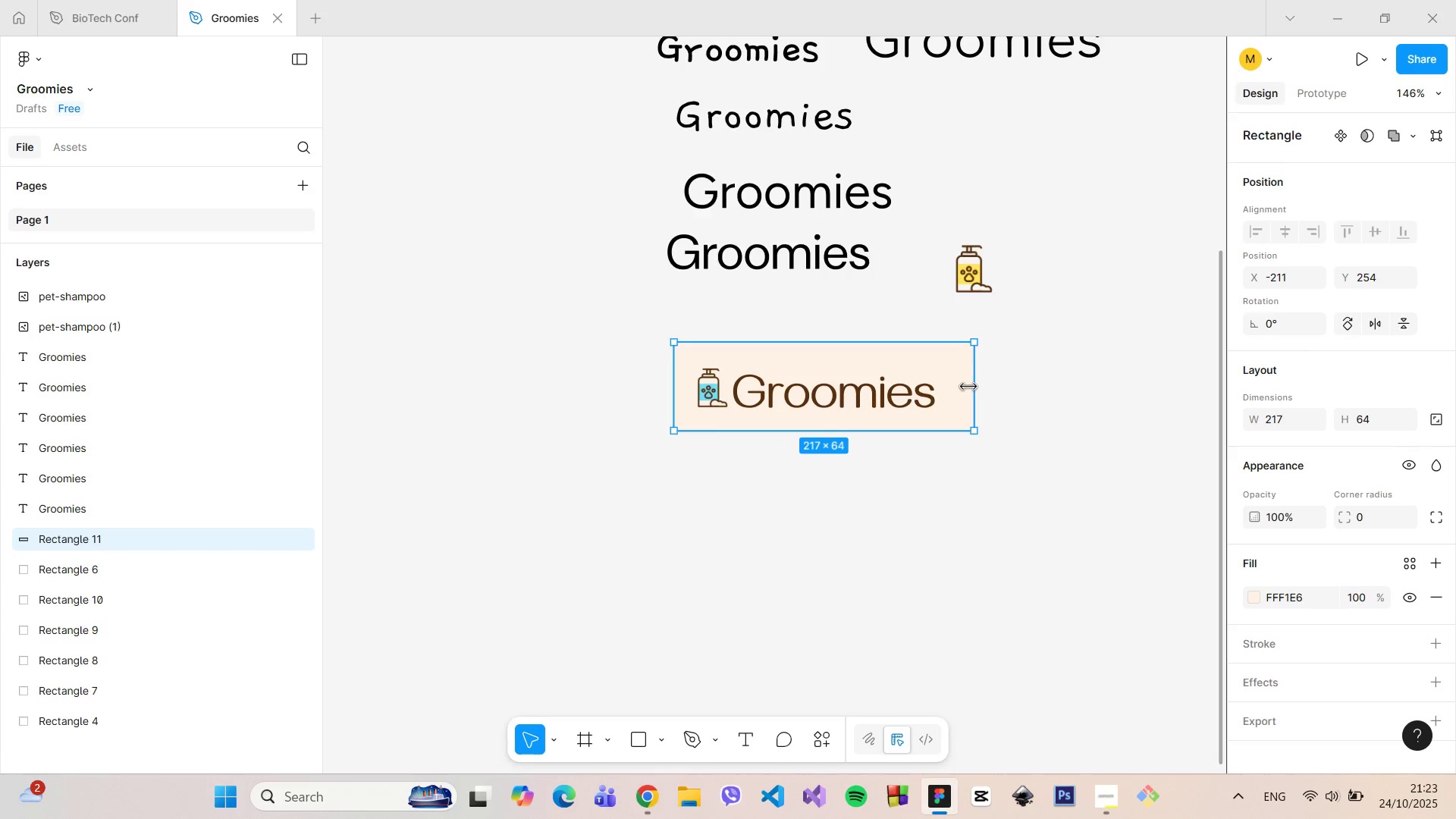 
left_click_drag(start_coordinate=[968, 387], to_coordinate=[949, 388])
 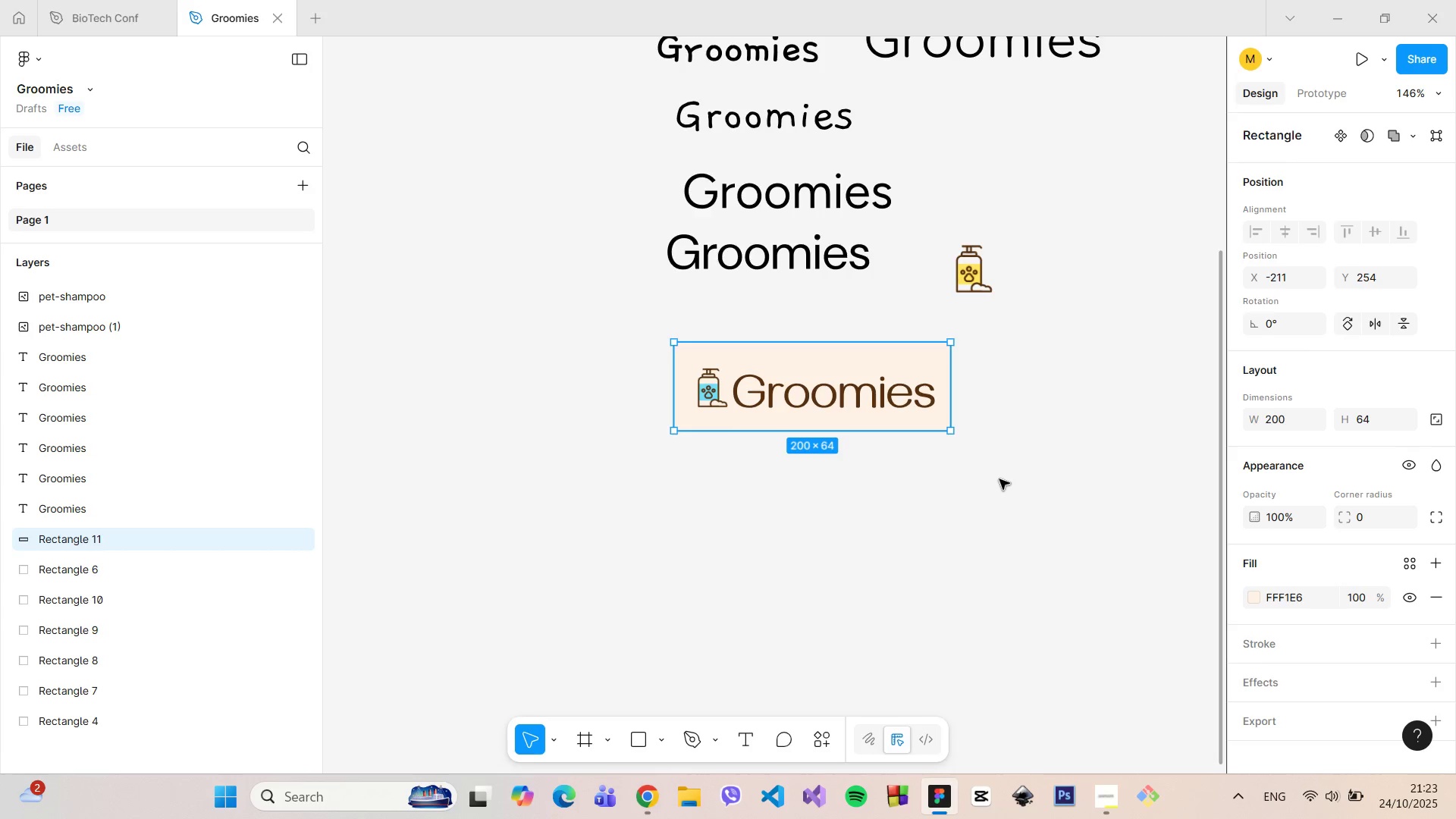 
left_click([999, 479])
 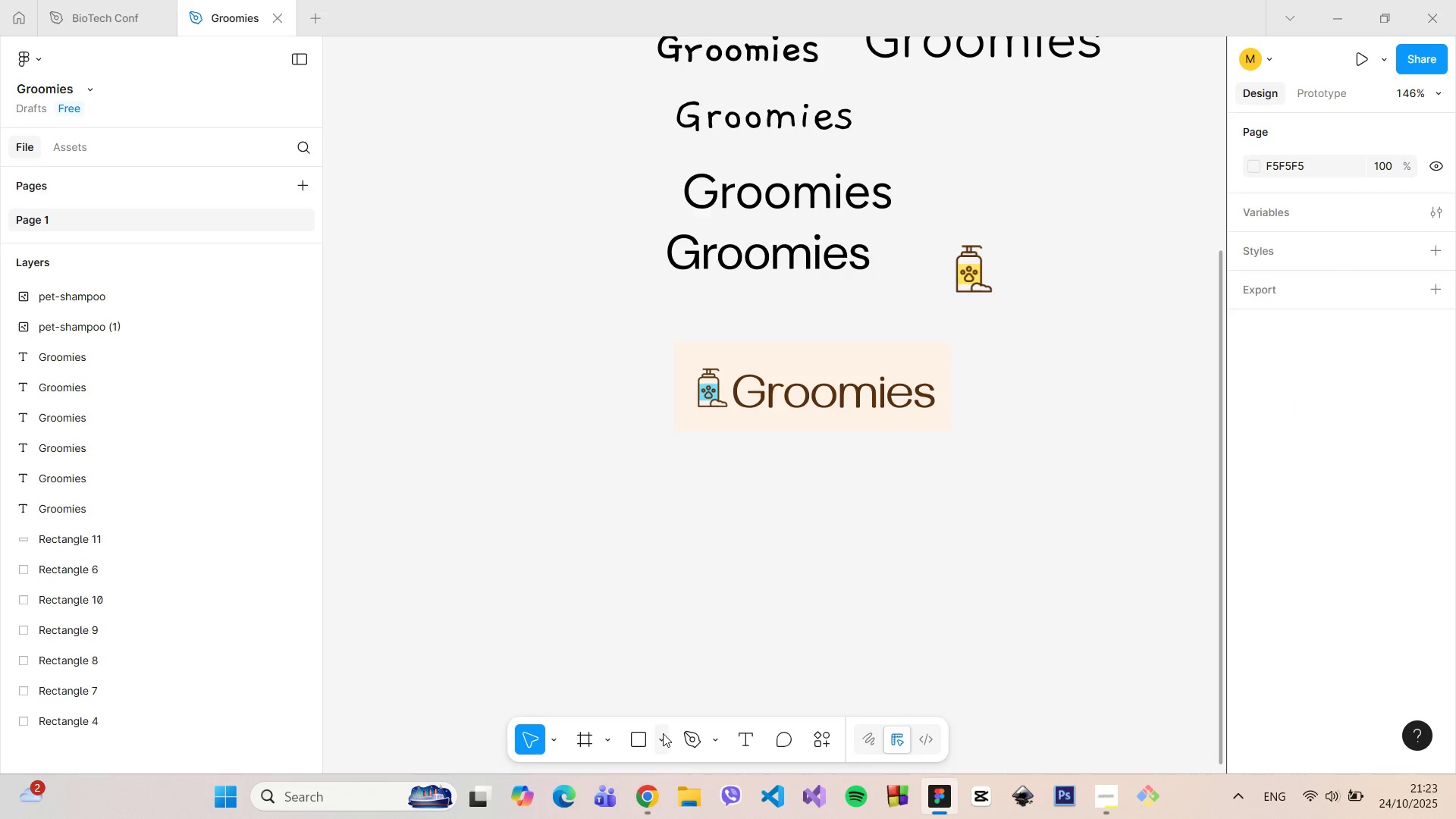 
left_click([663, 733])
 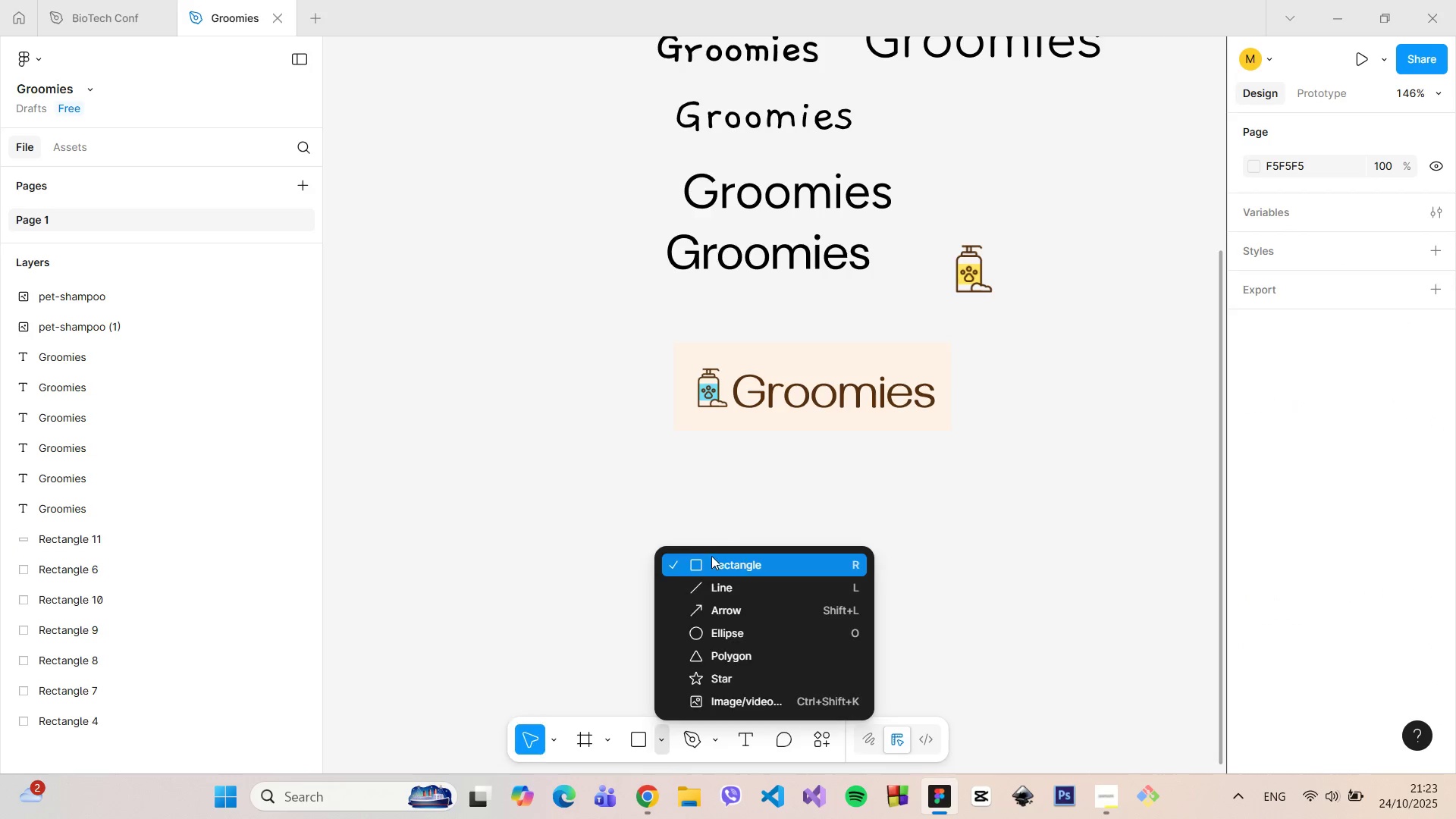 
left_click([711, 556])
 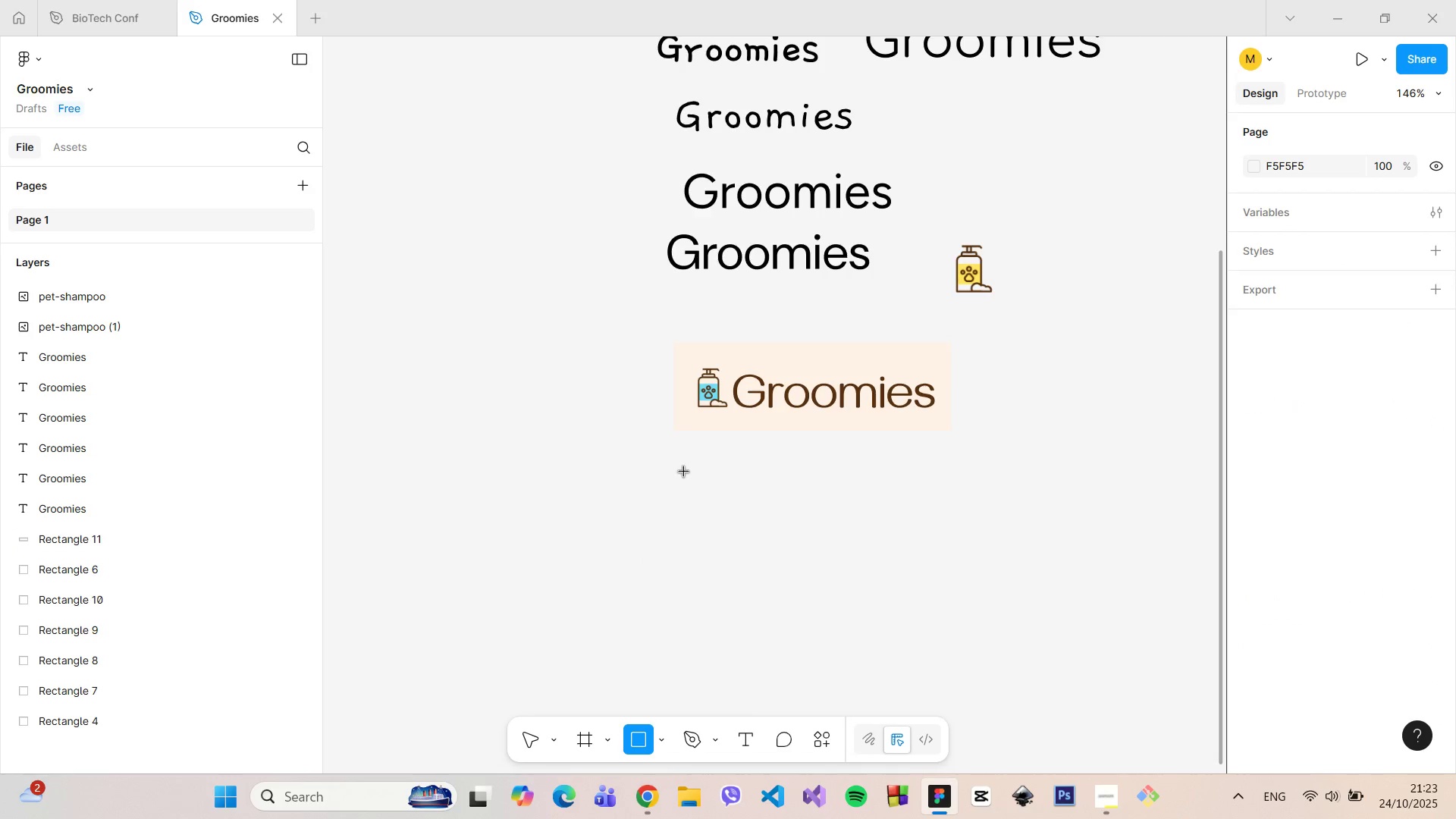 
left_click_drag(start_coordinate=[679, 472], to_coordinate=[947, 544])
 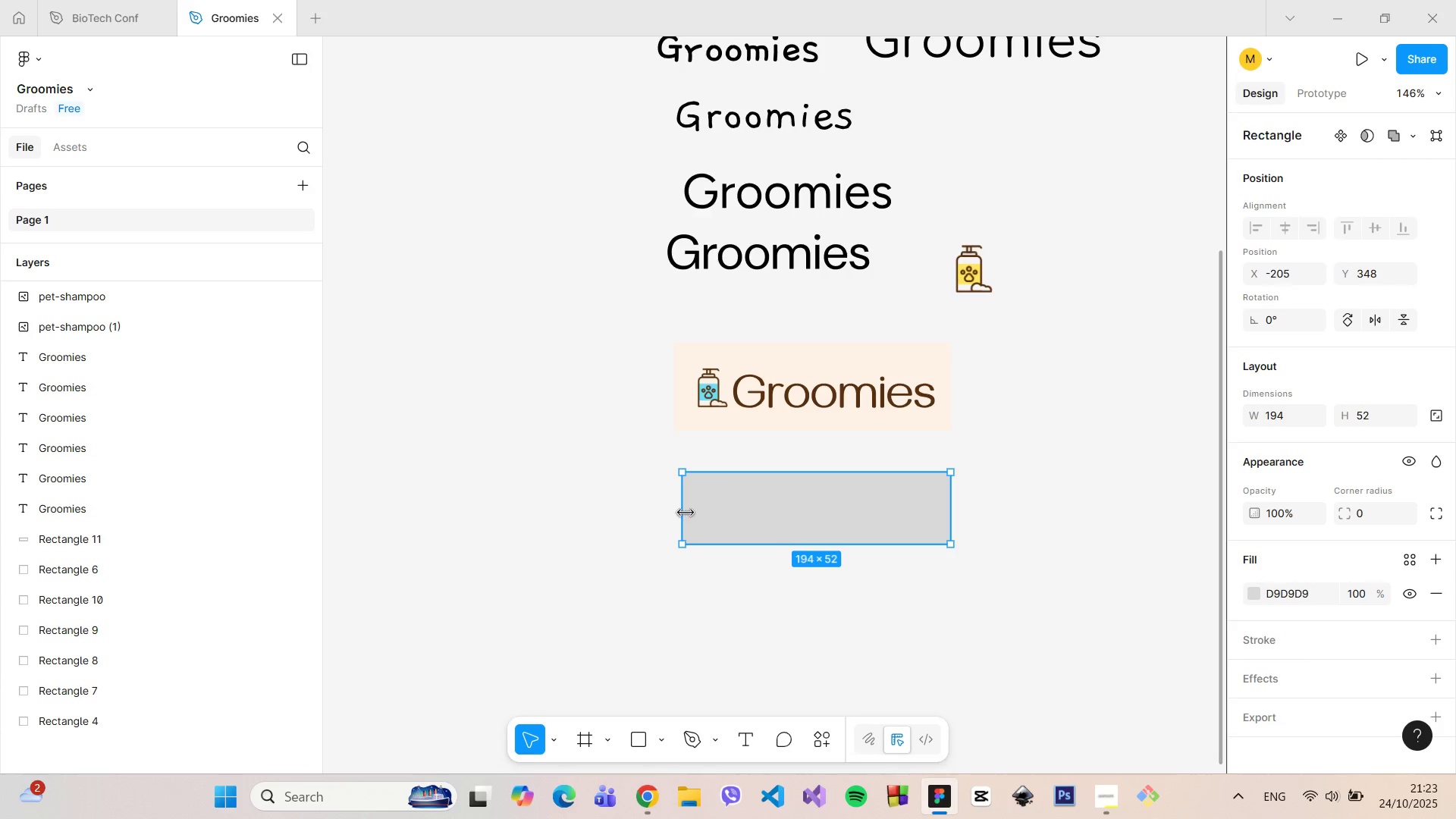 
left_click_drag(start_coordinate=[686, 512], to_coordinate=[676, 512])
 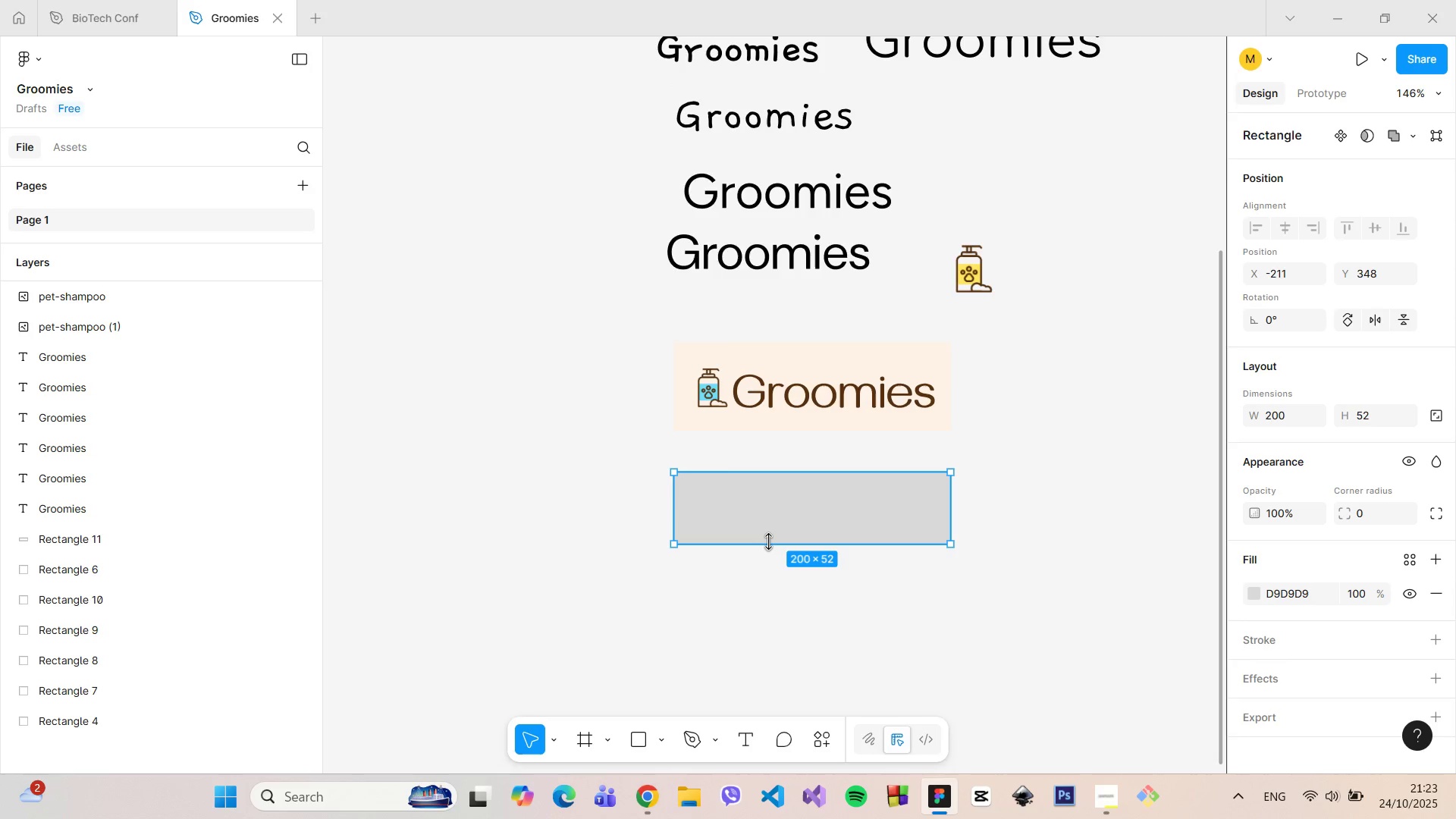 
left_click_drag(start_coordinate=[768, 541], to_coordinate=[770, 549])
 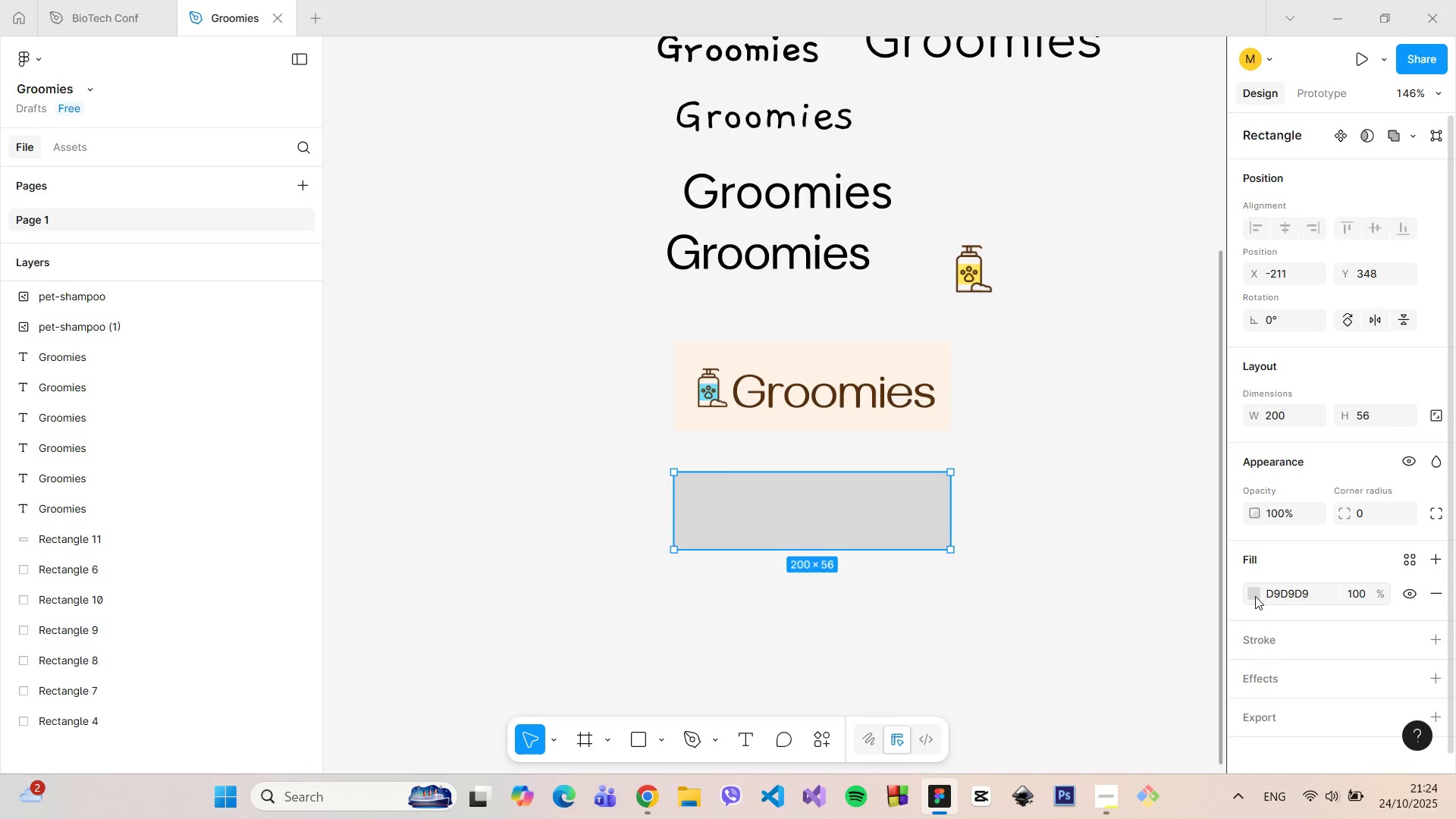 
left_click([1255, 596])
 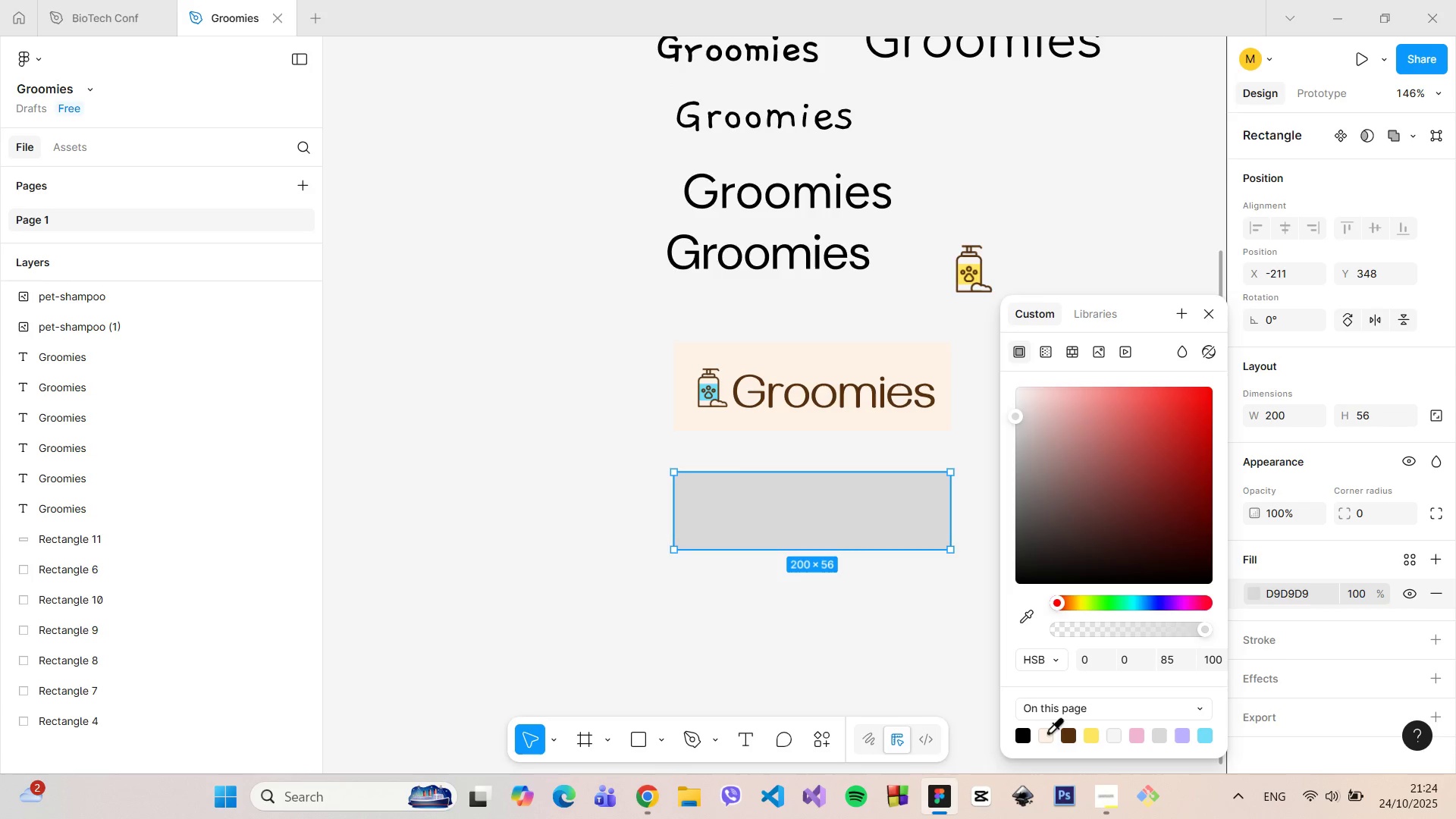 
left_click([1045, 733])
 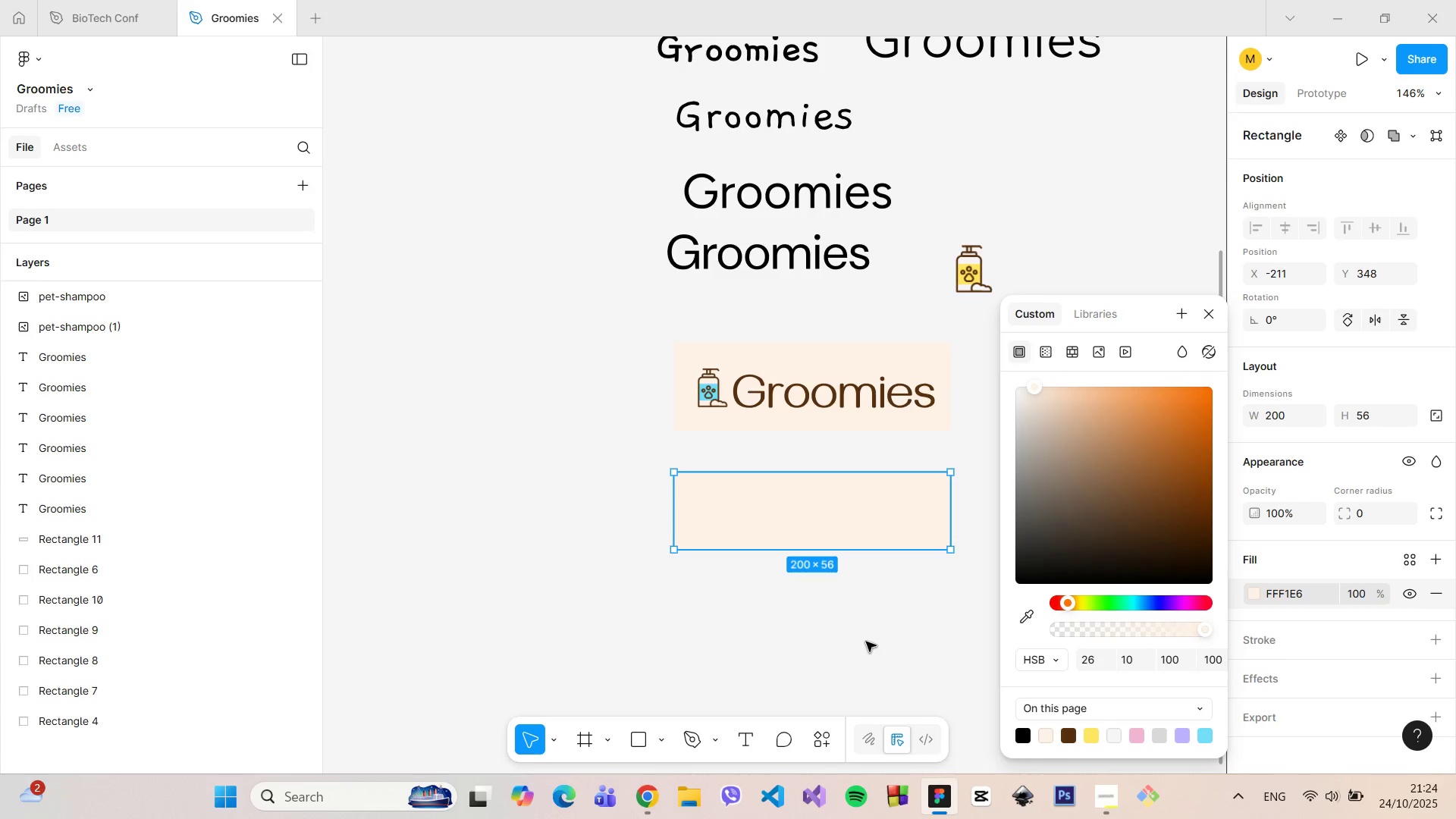 
left_click([866, 642])
 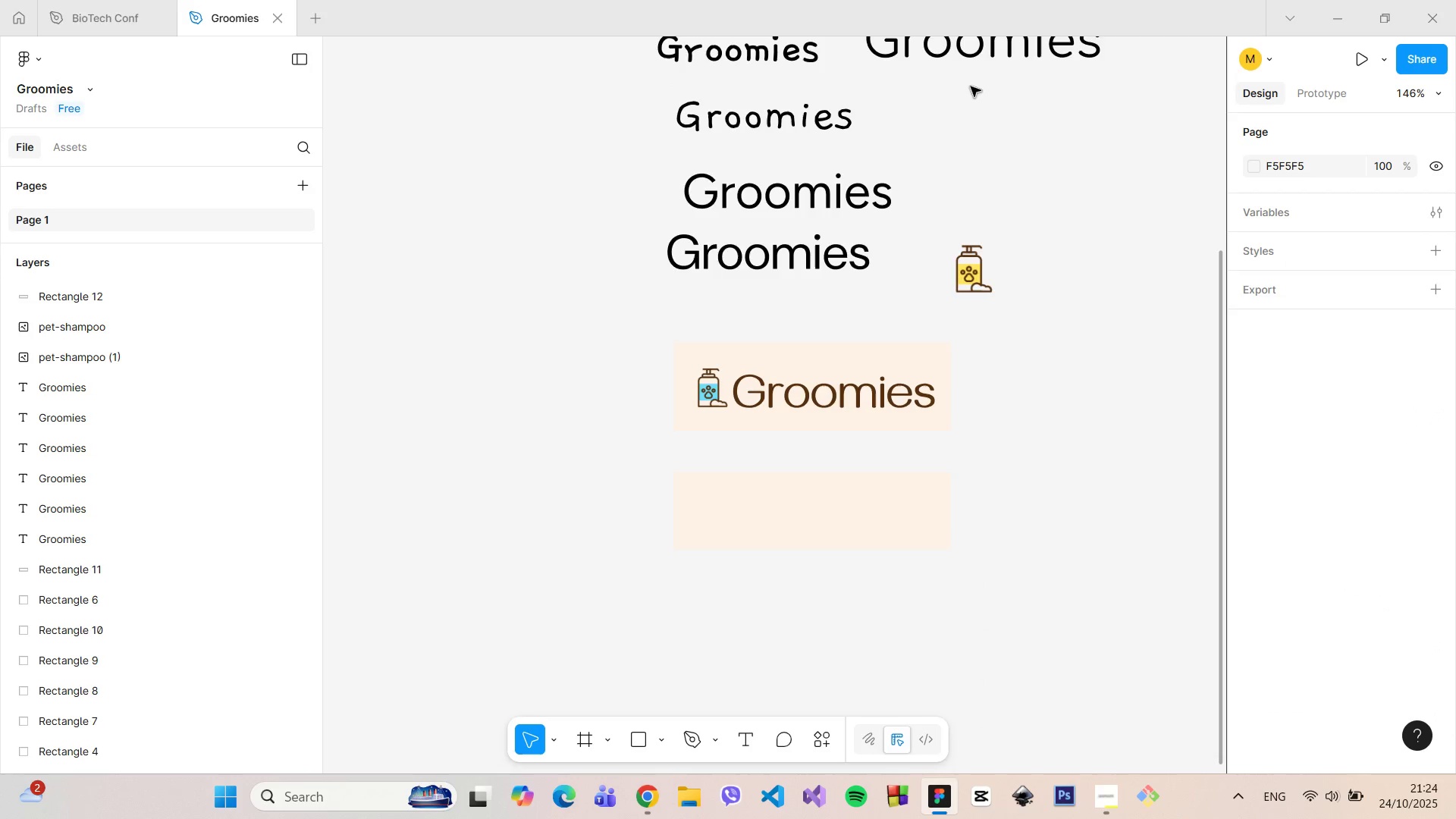 
left_click([970, 58])
 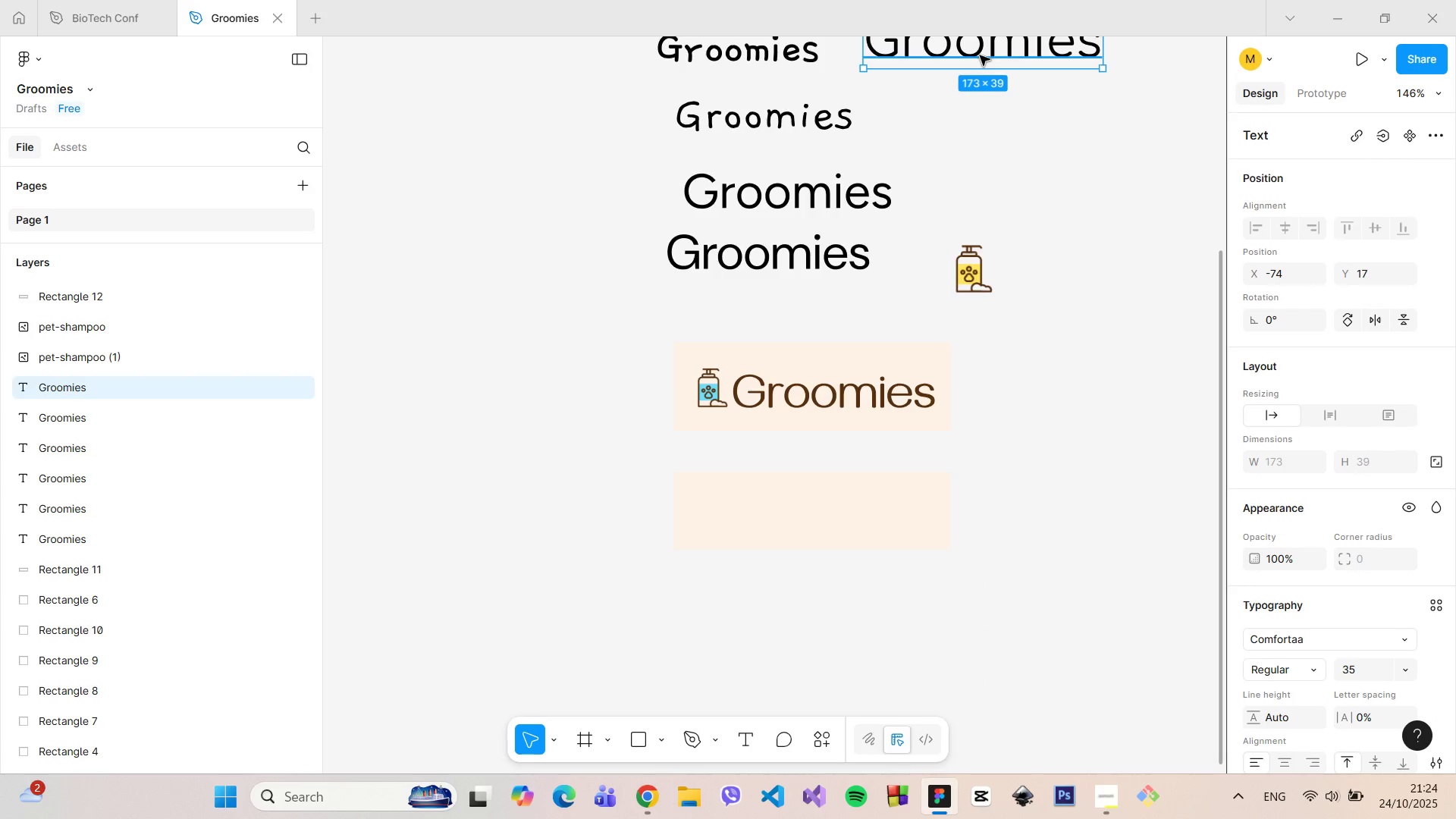 
left_click_drag(start_coordinate=[980, 55], to_coordinate=[814, 519])
 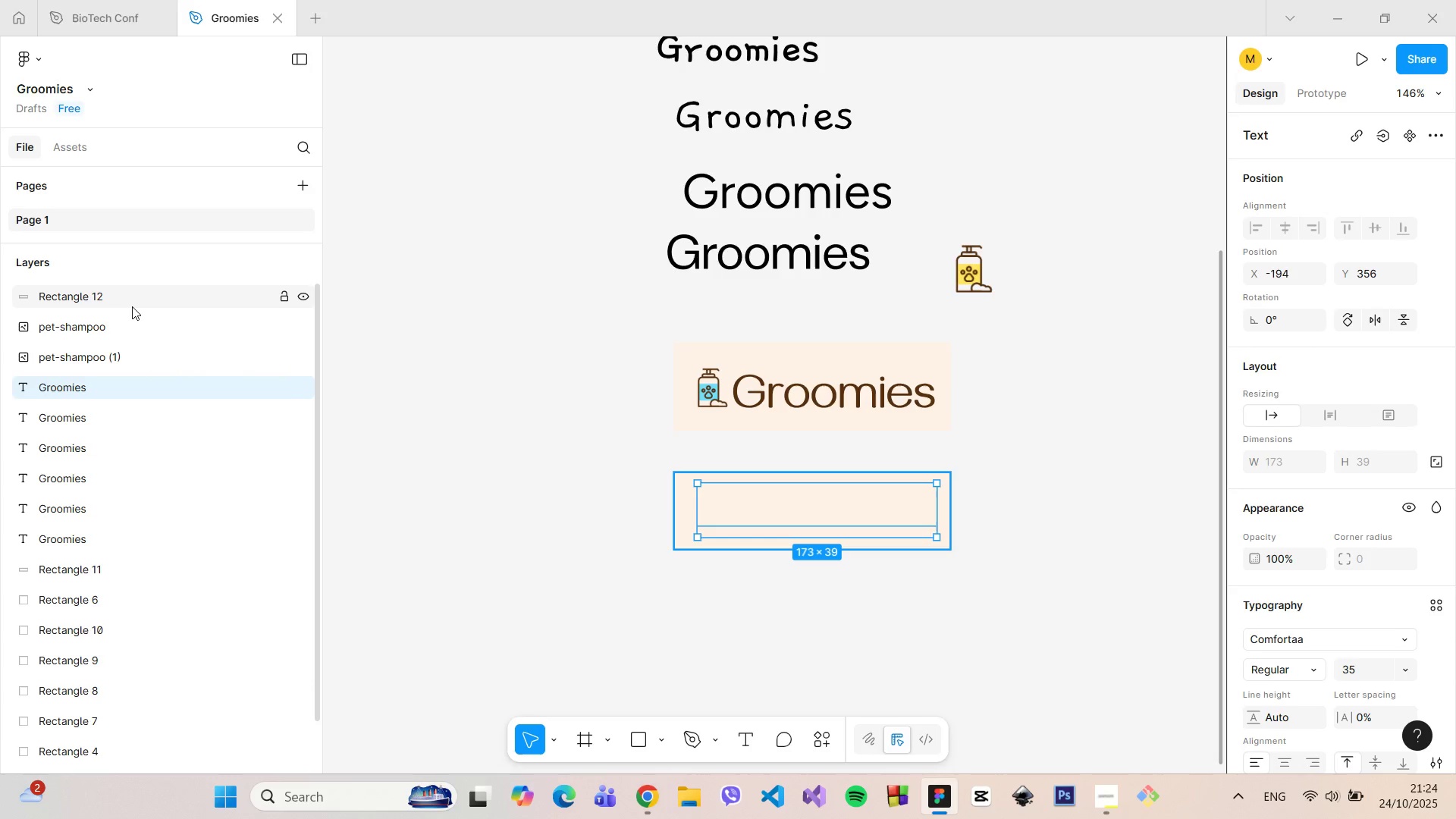 
left_click_drag(start_coordinate=[133, 301], to_coordinate=[108, 552])
 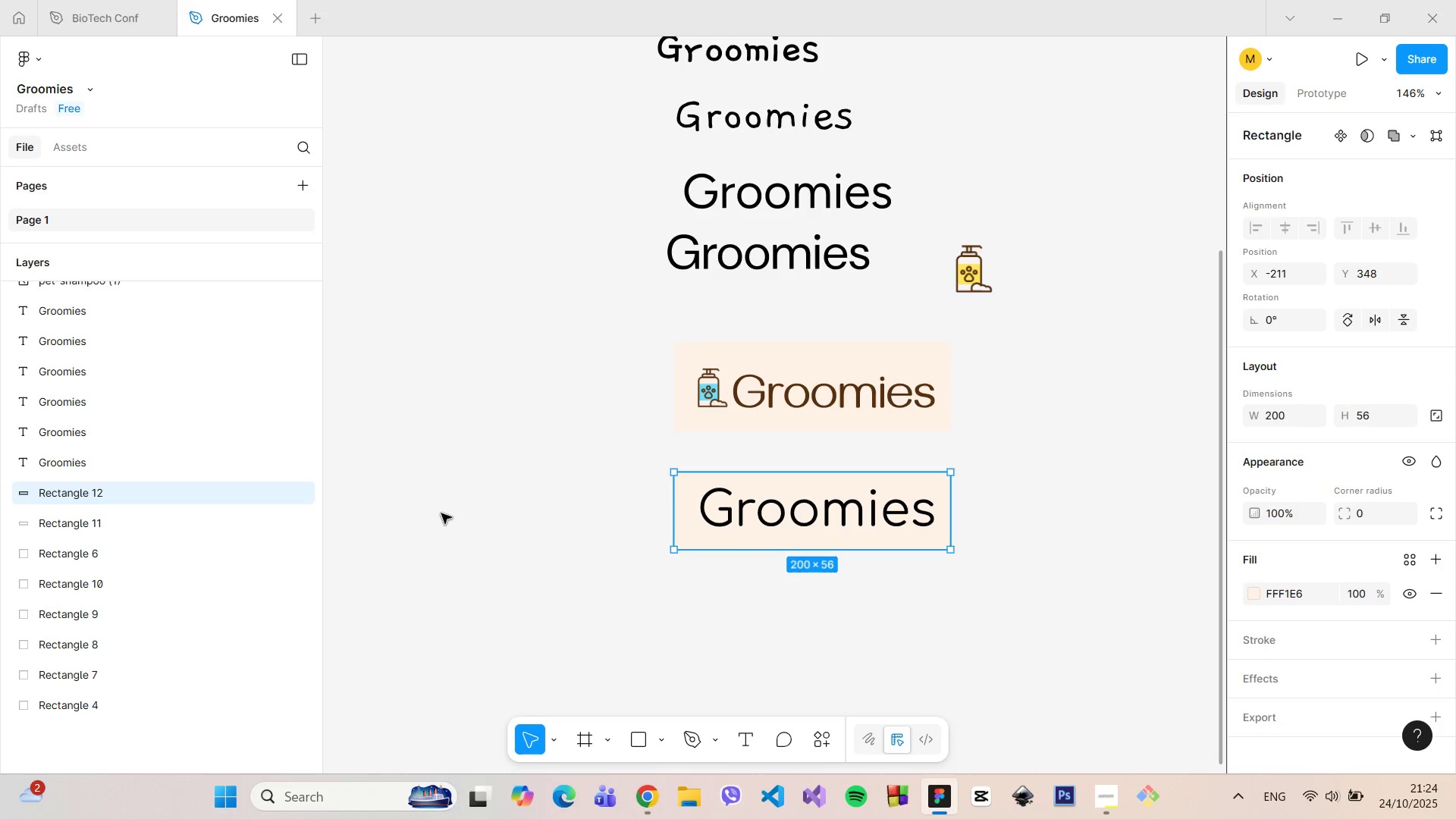 
left_click([441, 513])
 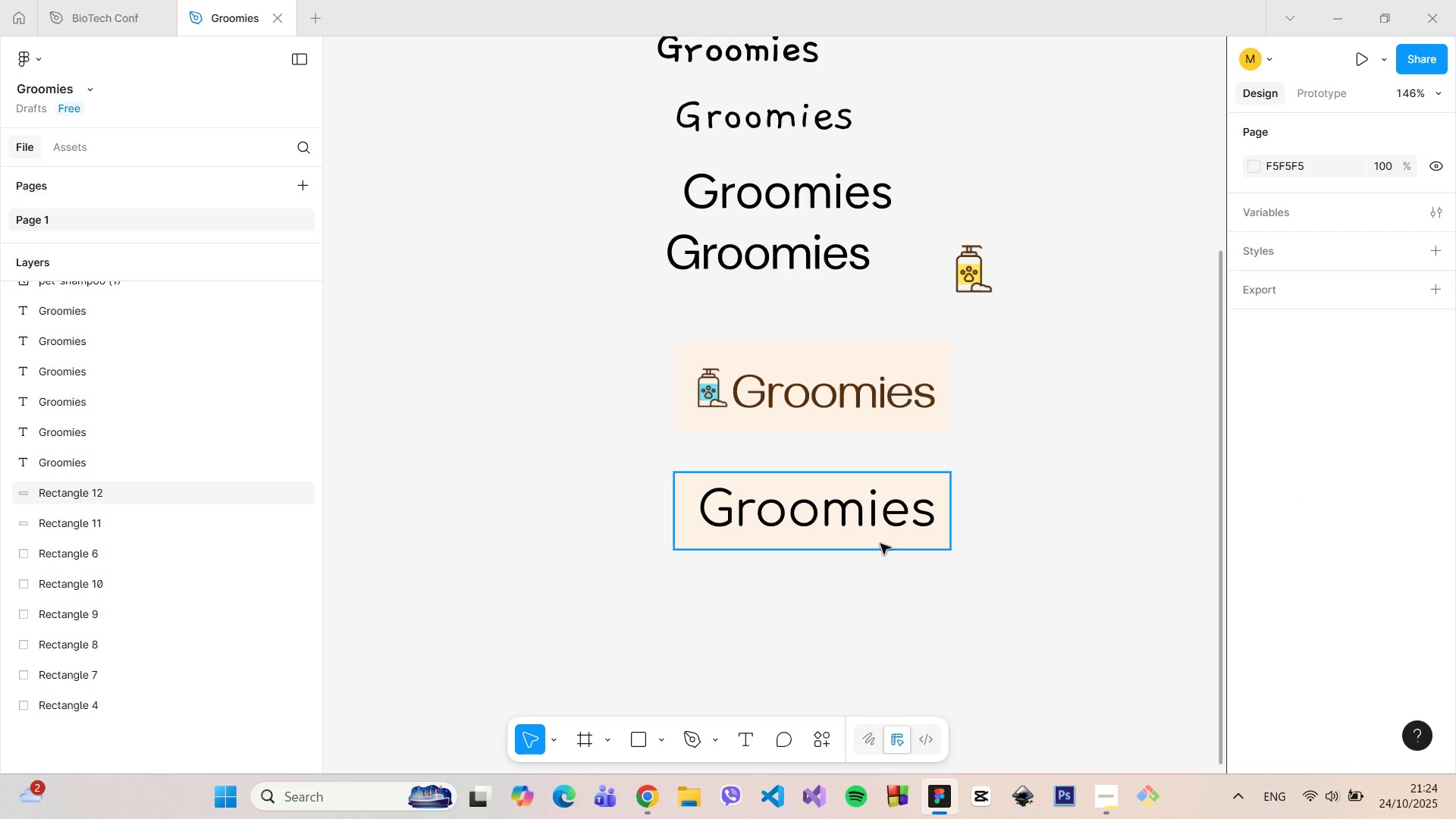 
left_click([880, 544])
 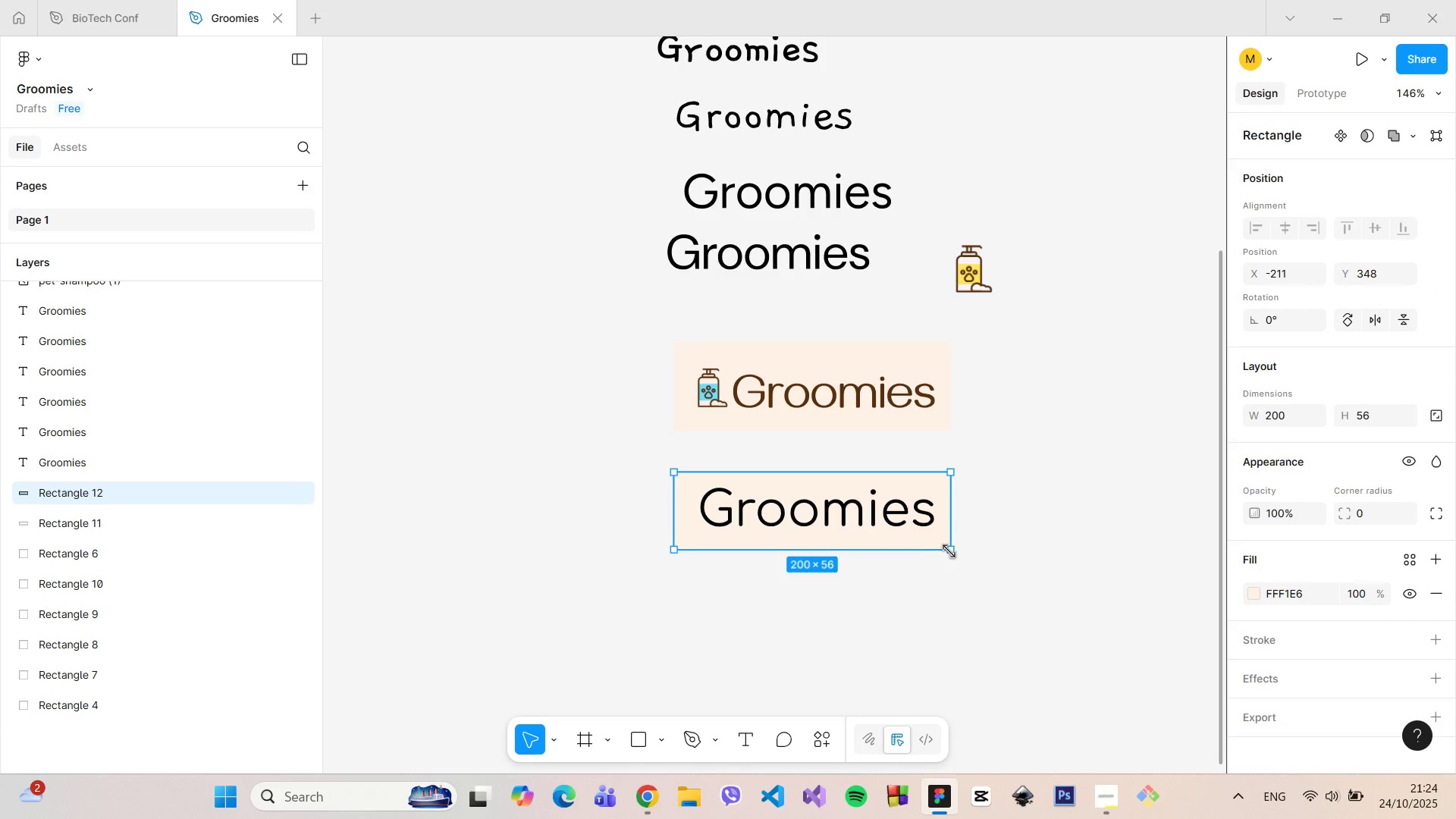 
left_click_drag(start_coordinate=[949, 551], to_coordinate=[992, 573])
 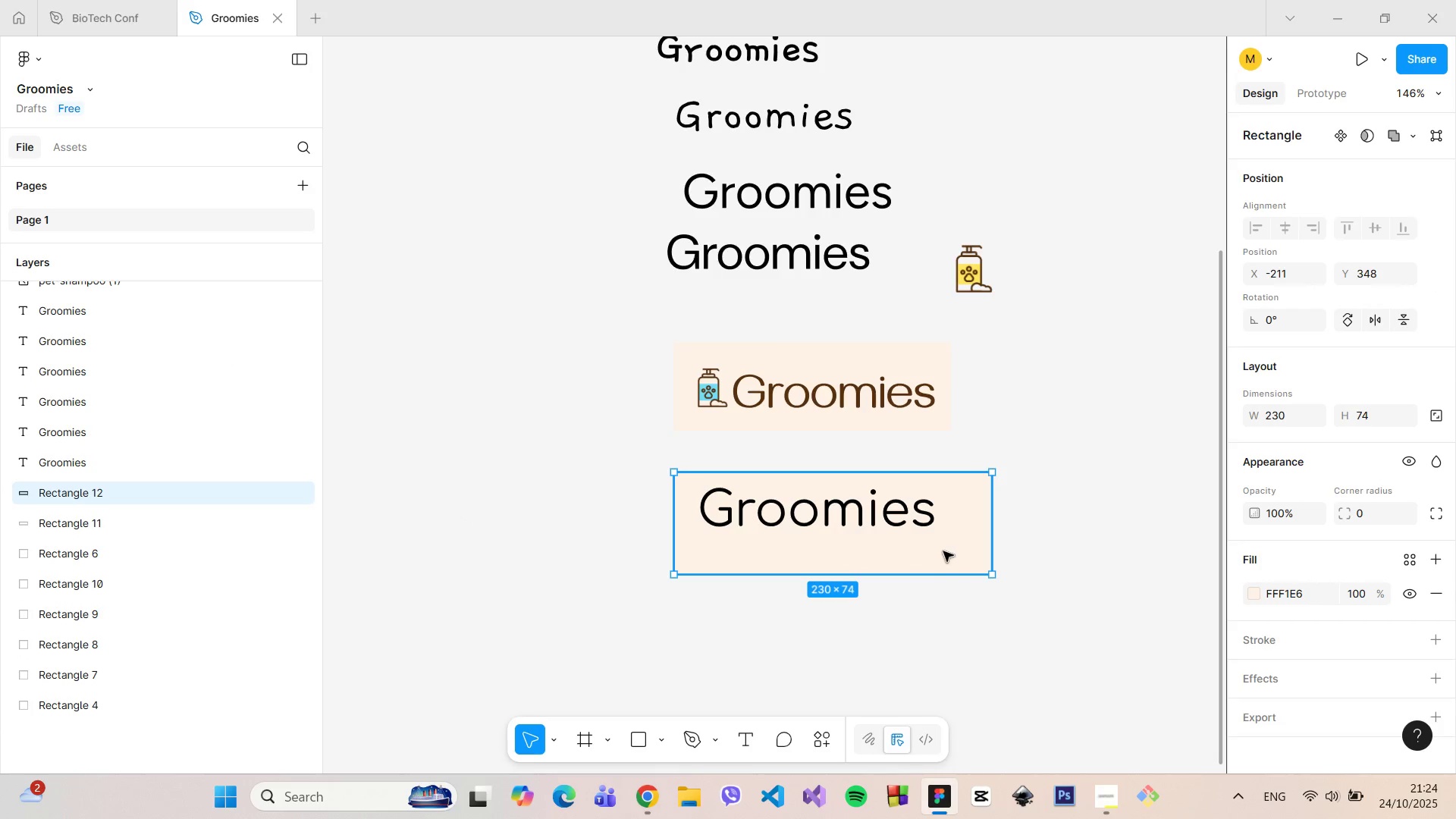 
left_click_drag(start_coordinate=[946, 551], to_coordinate=[937, 542])
 